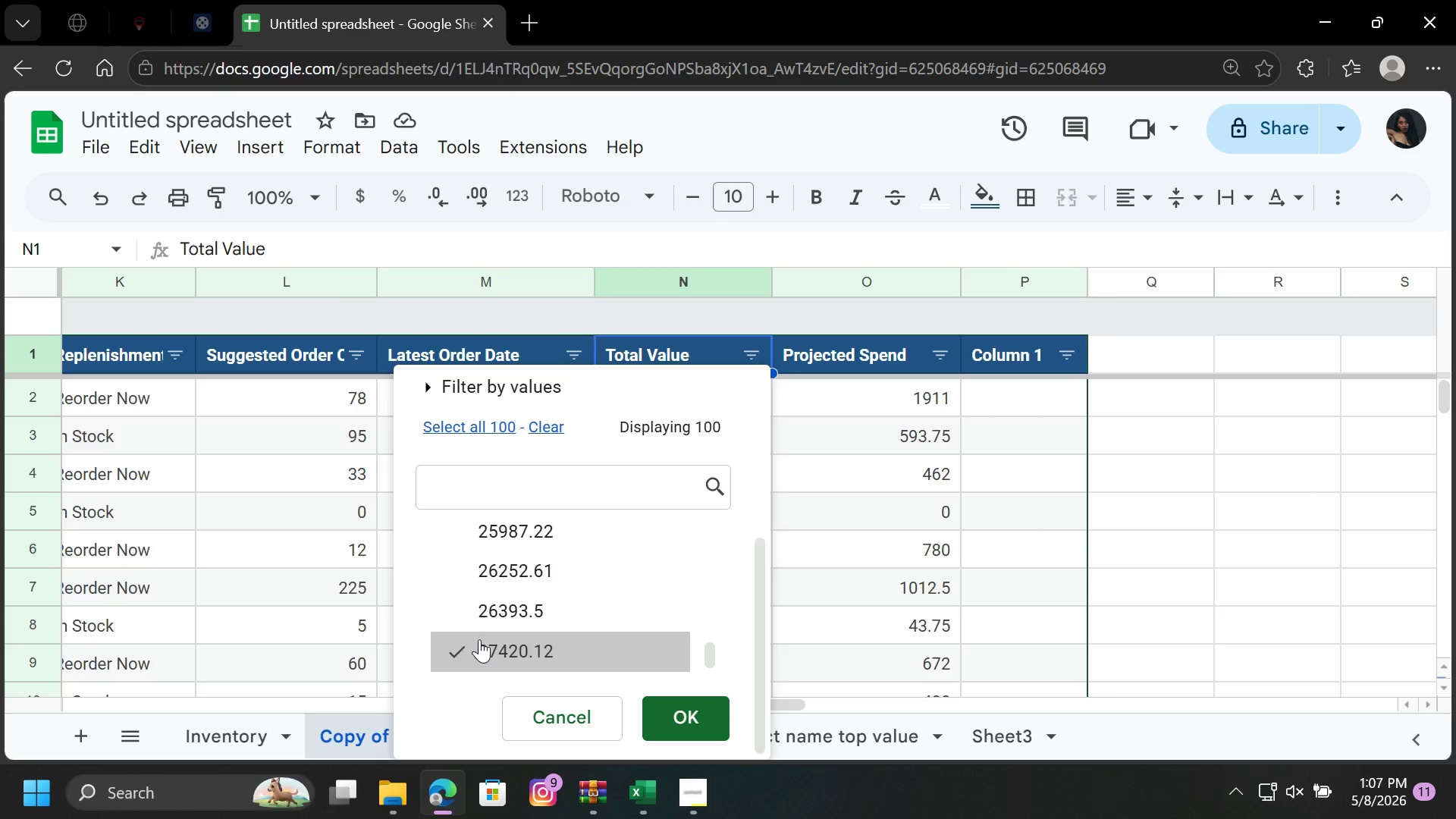 
scroll: coordinate [492, 615], scroll_direction: down, amount: 6.0
 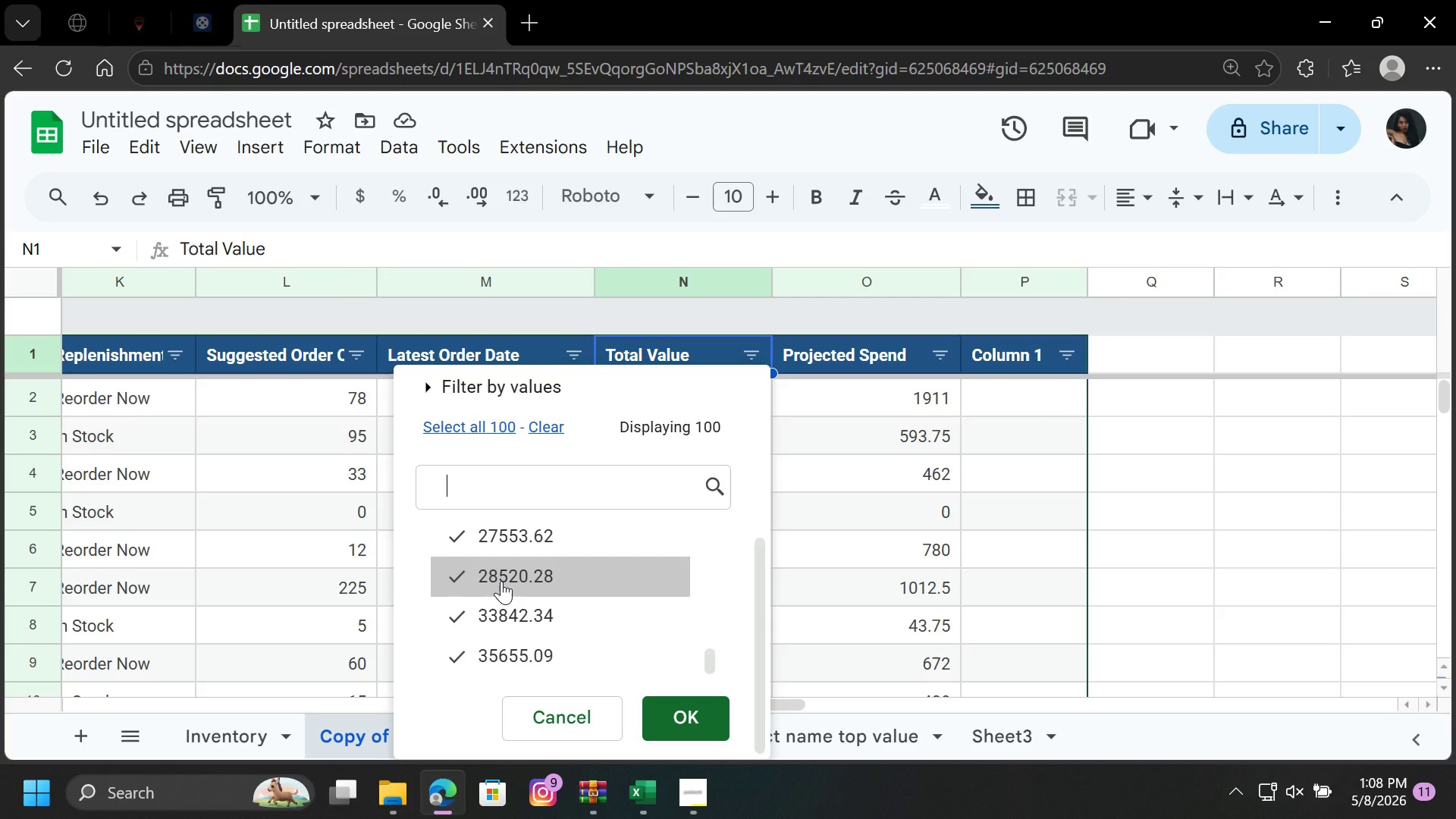 
scroll: coordinate [501, 581], scroll_direction: up, amount: 1.0
 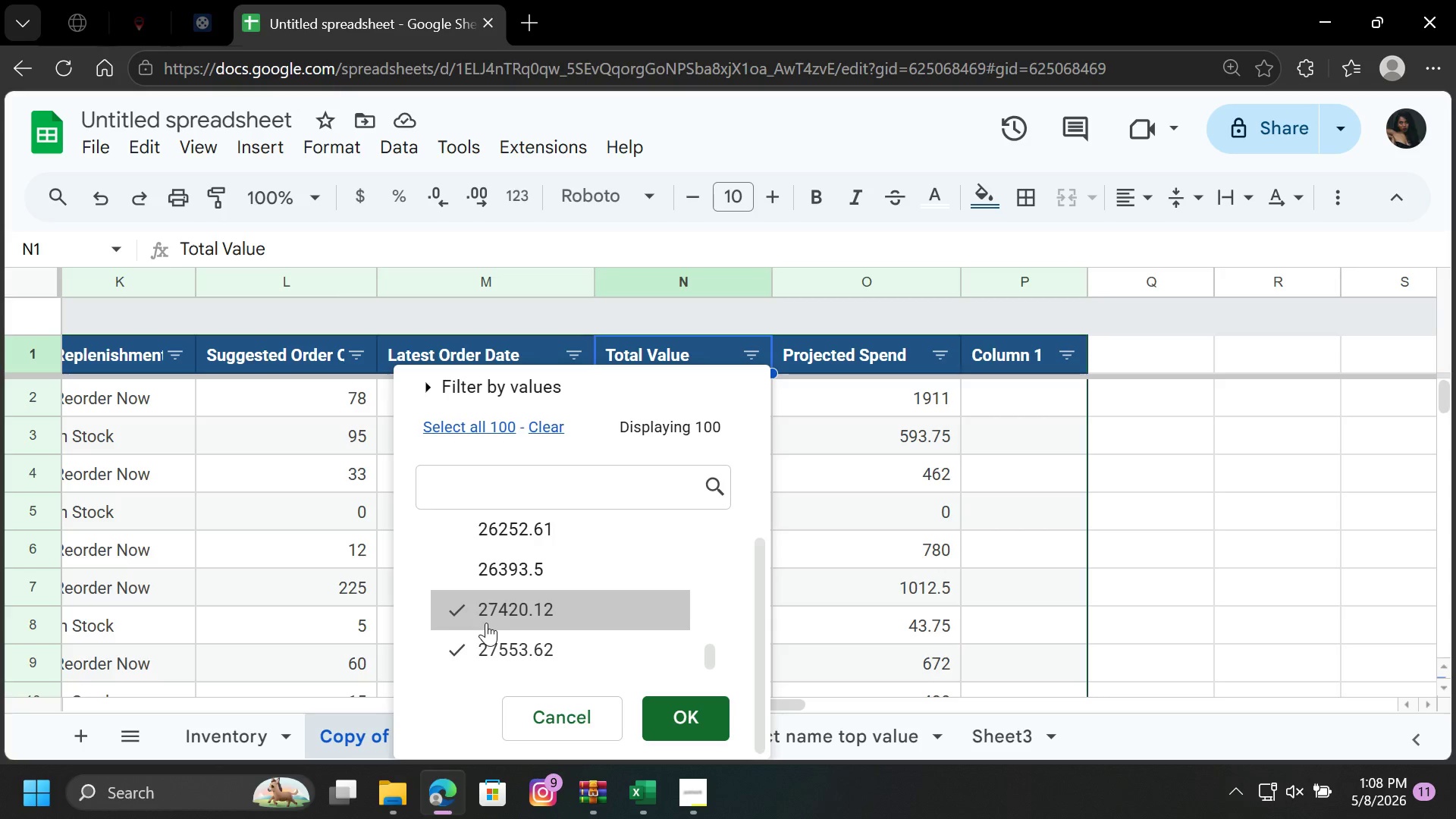 
scroll: coordinate [486, 623], scroll_direction: down, amount: 1.0
 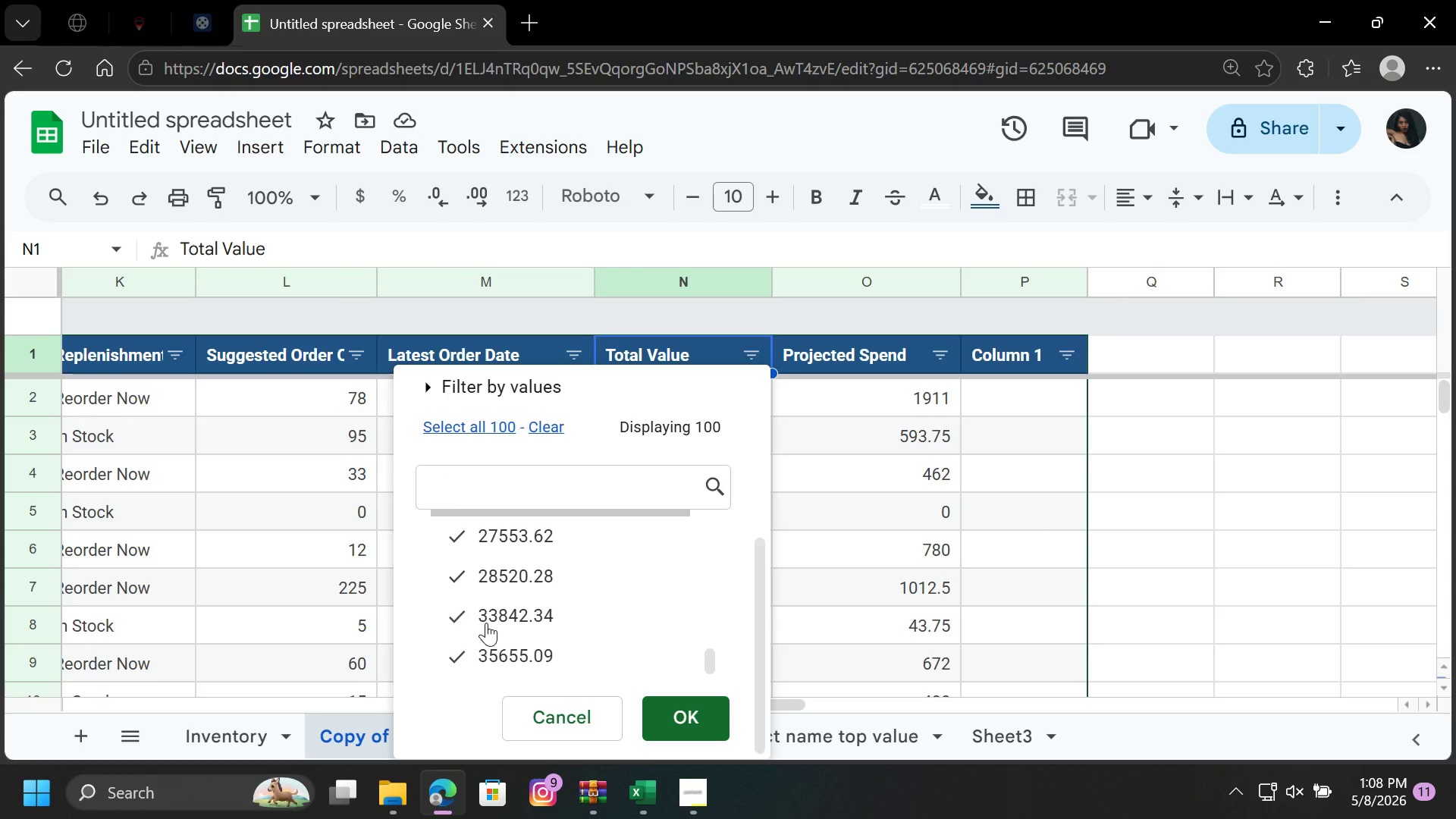 
scroll: coordinate [487, 623], scroll_direction: none, amount: 0.0
 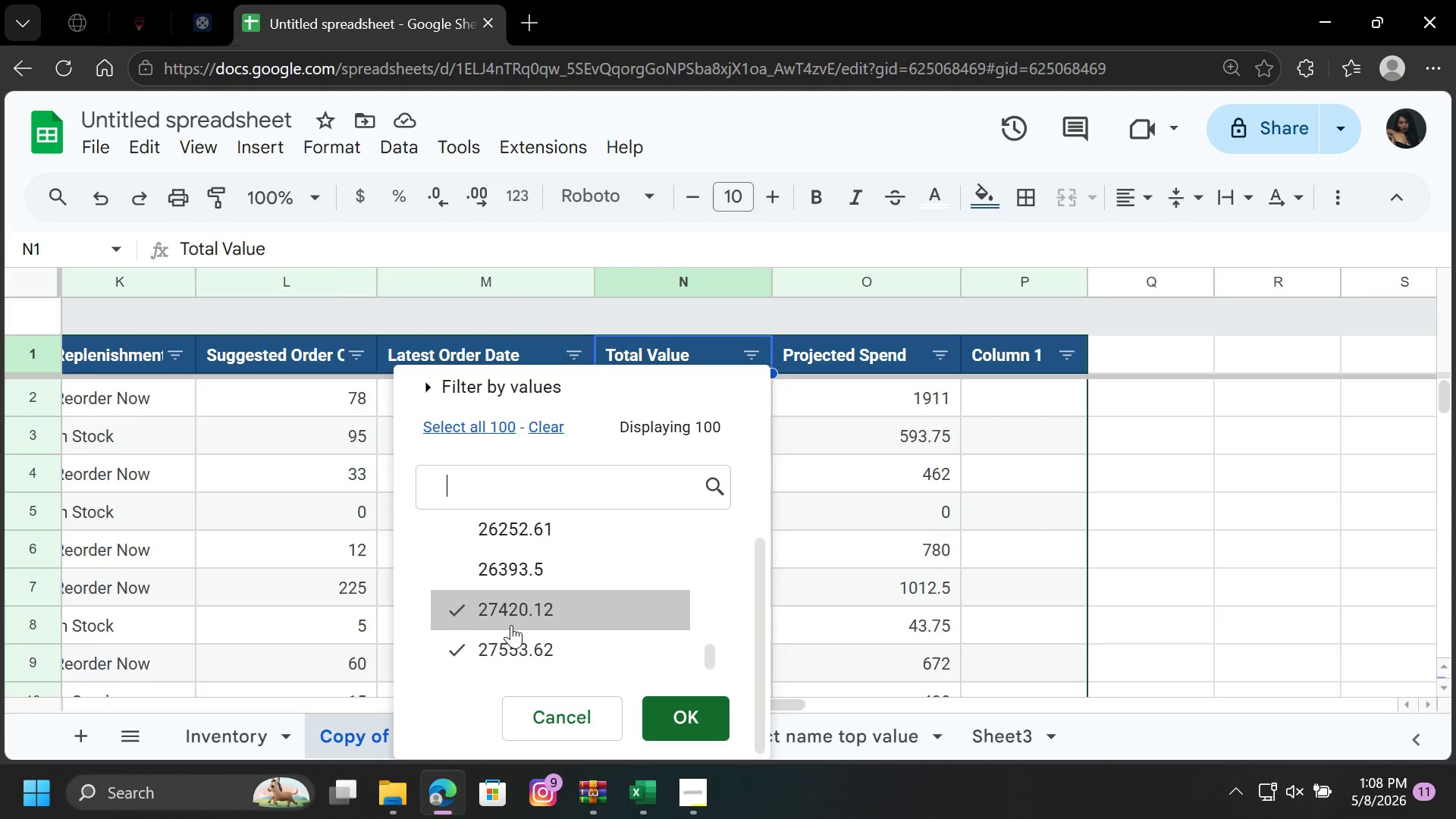 
scroll: coordinate [497, 630], scroll_direction: down, amount: 9.0
 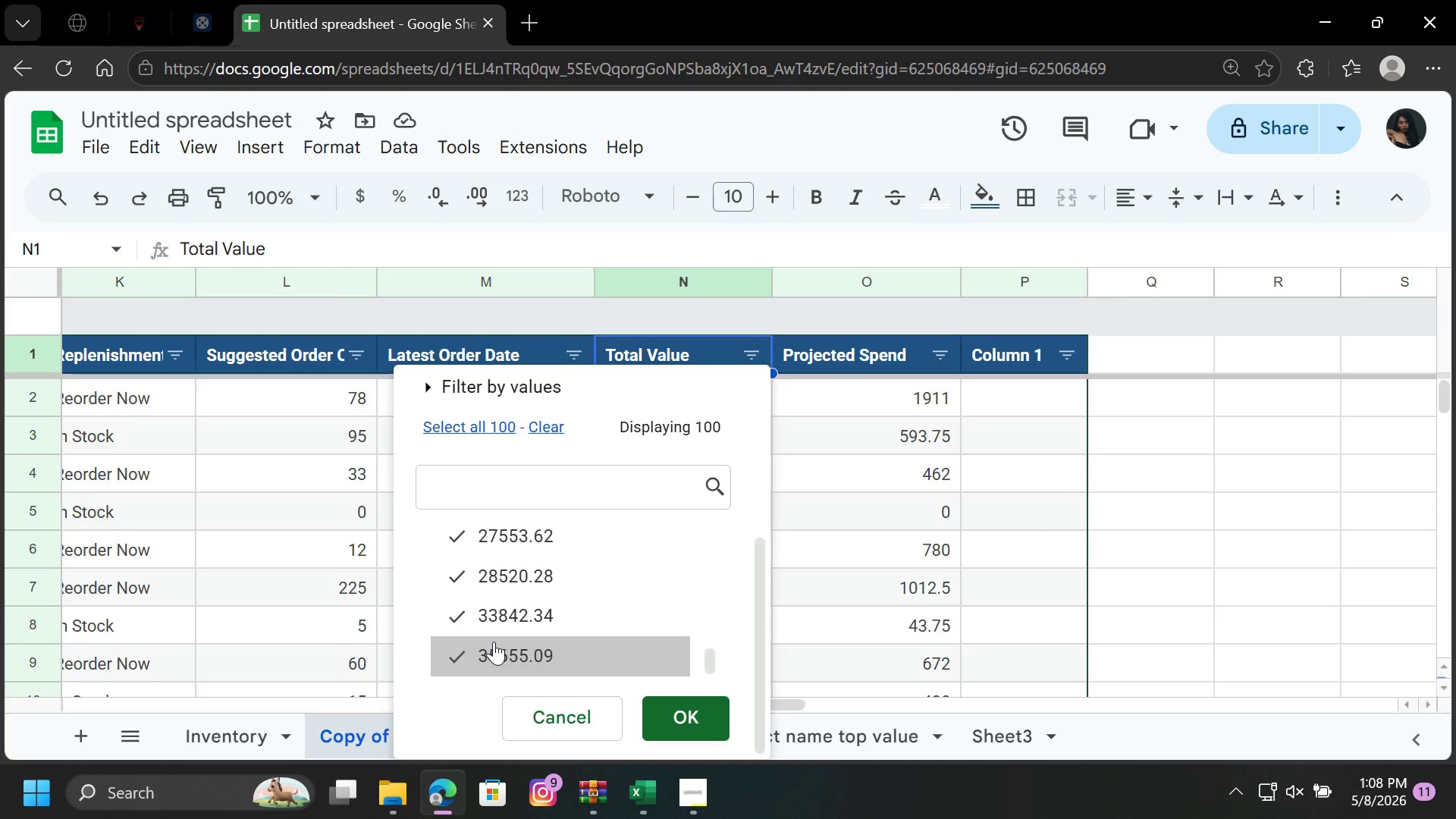 
left_click([494, 642])
 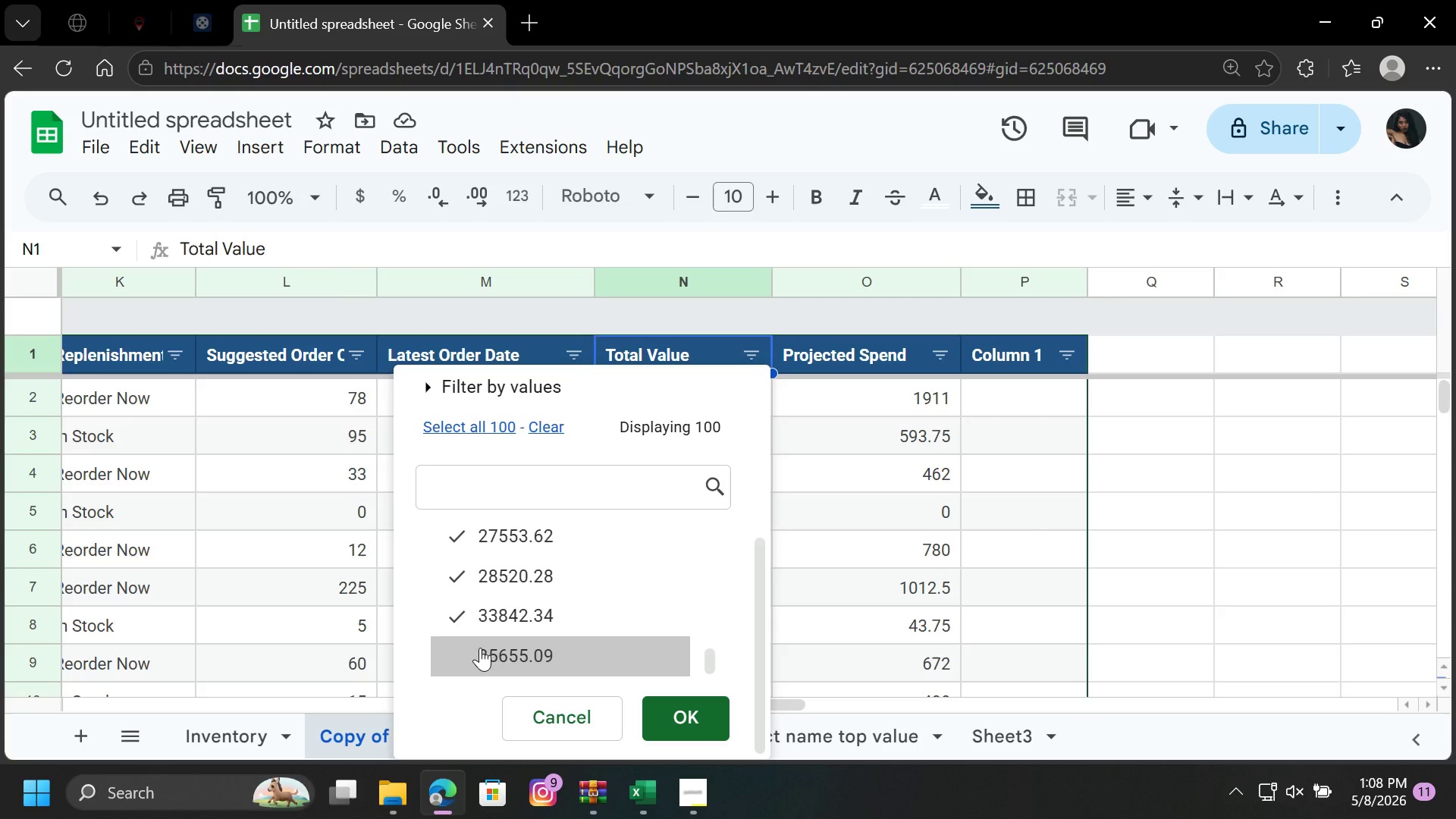 
left_click([475, 648])
 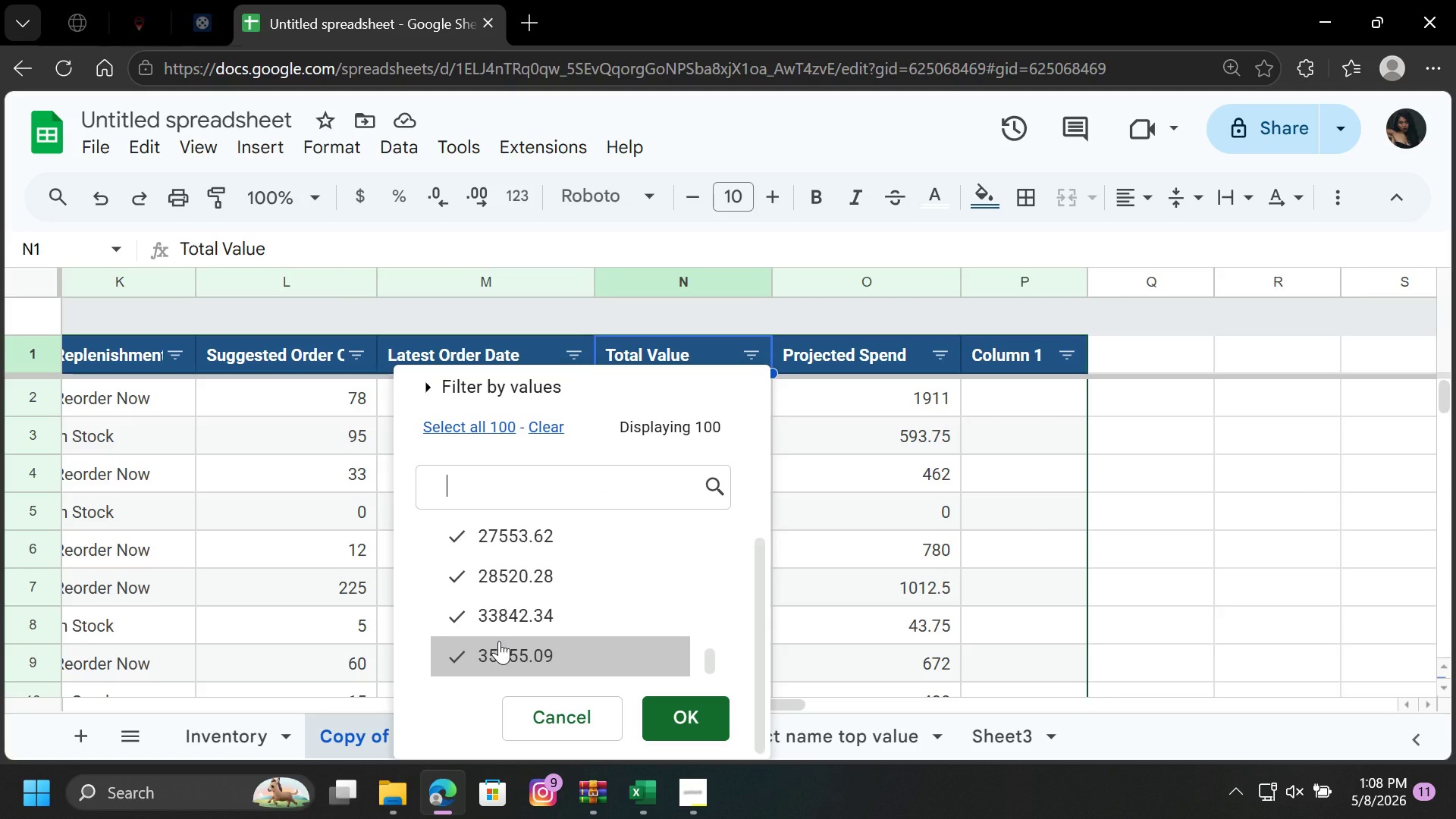 
key(ArrowUp)
 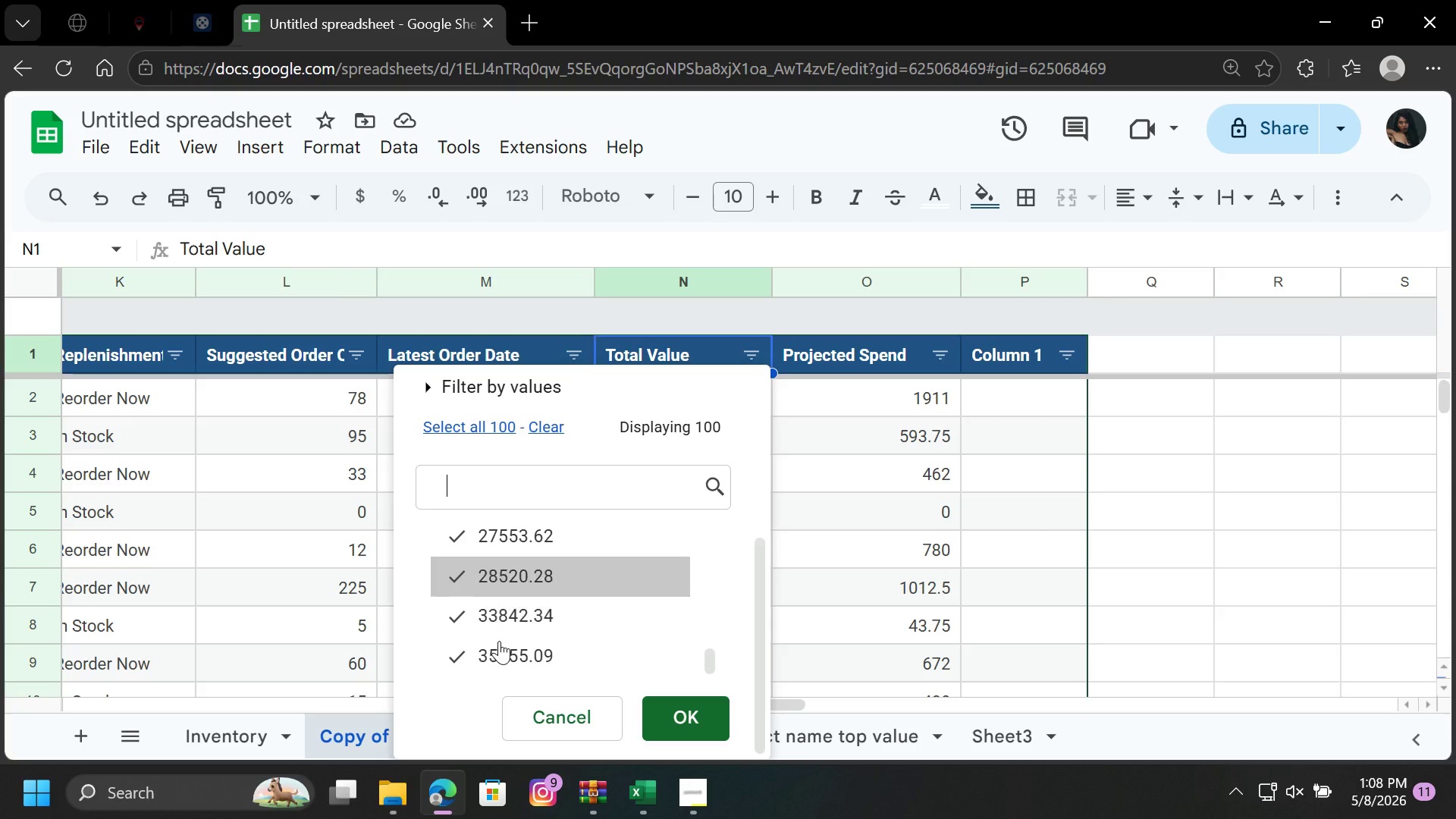 
key(ArrowUp)
 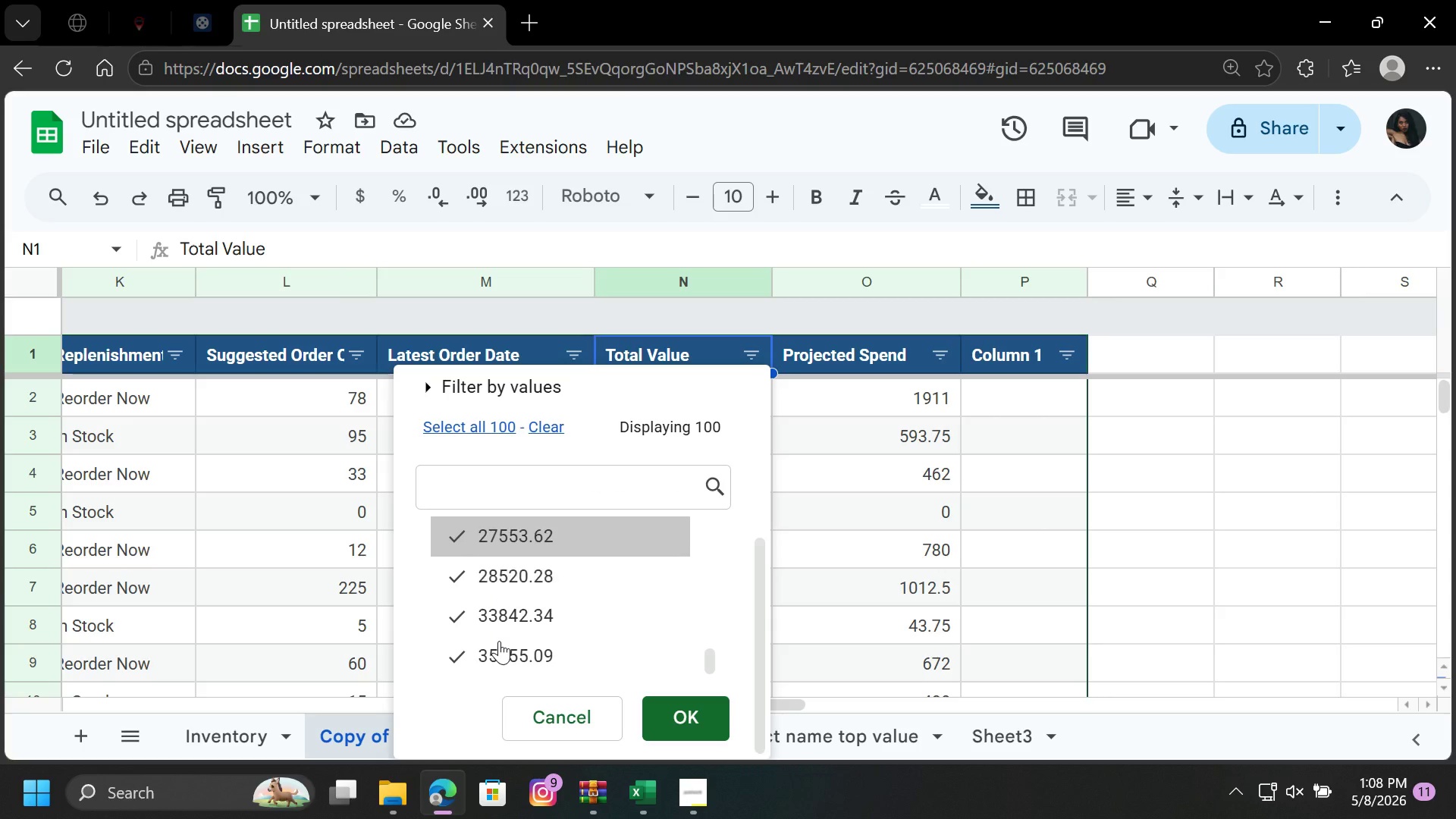 
key(ArrowUp)
 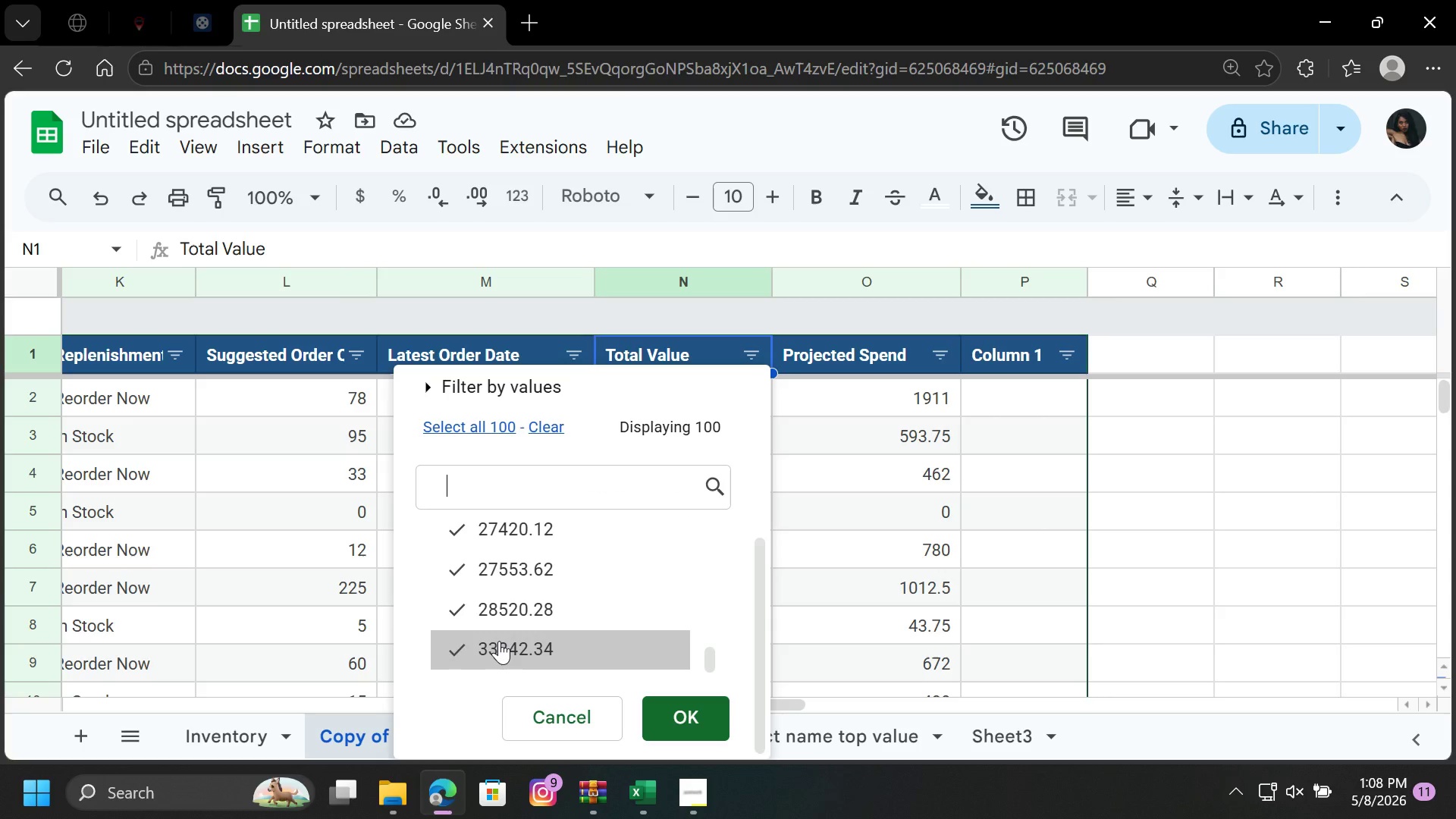 
key(ArrowUp)
 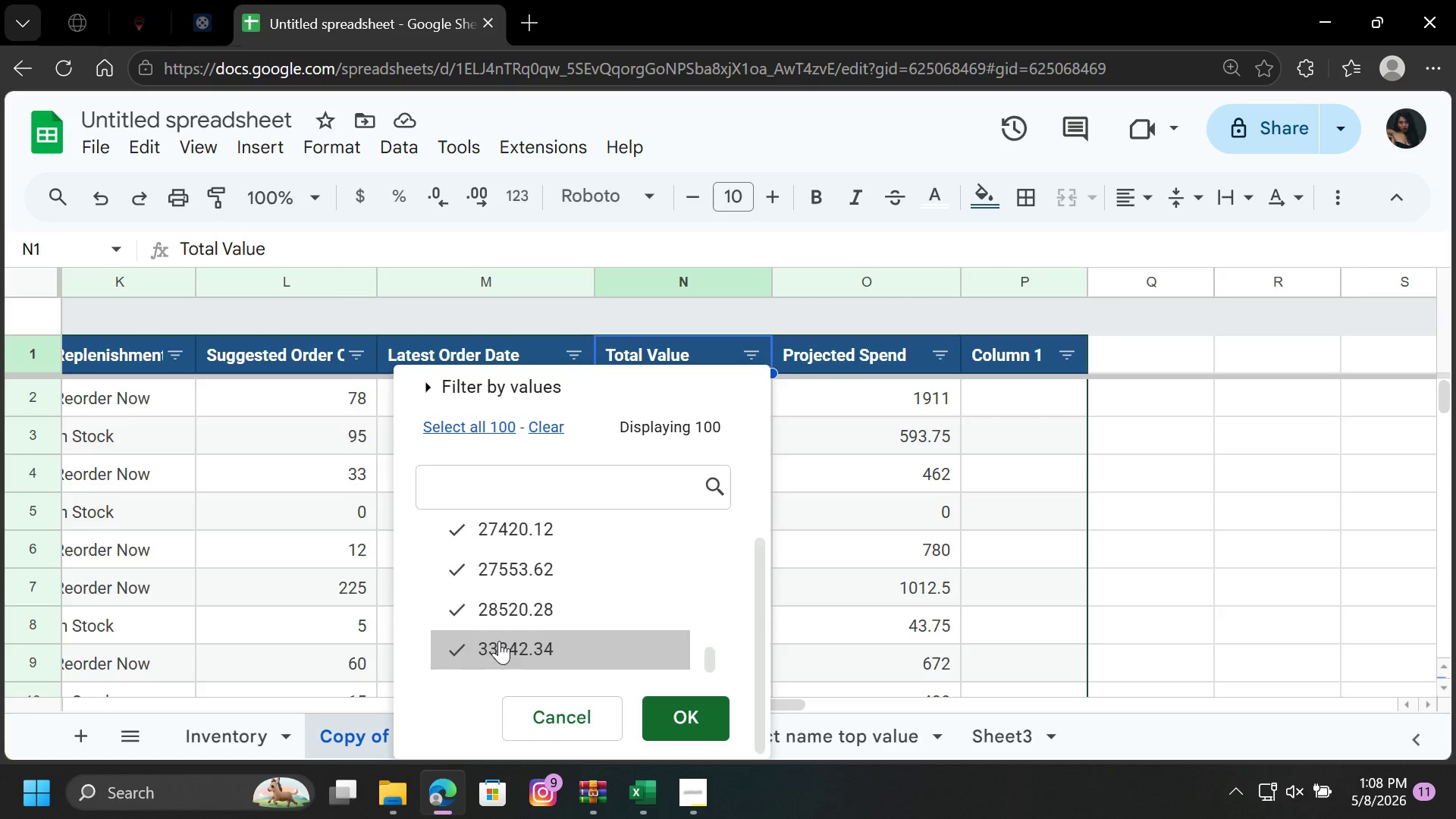 
key(ArrowUp)
 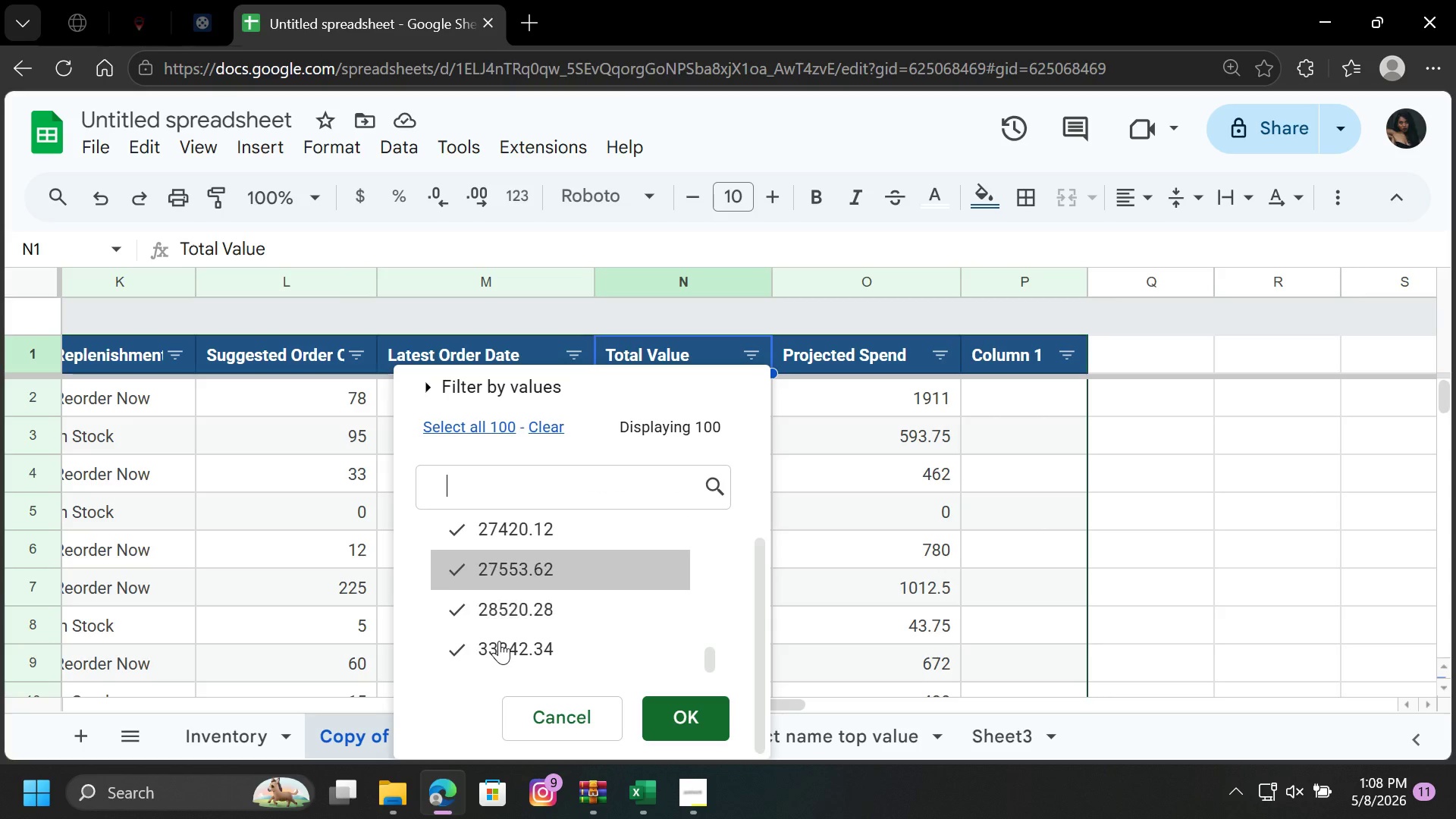 
key(ArrowUp)
 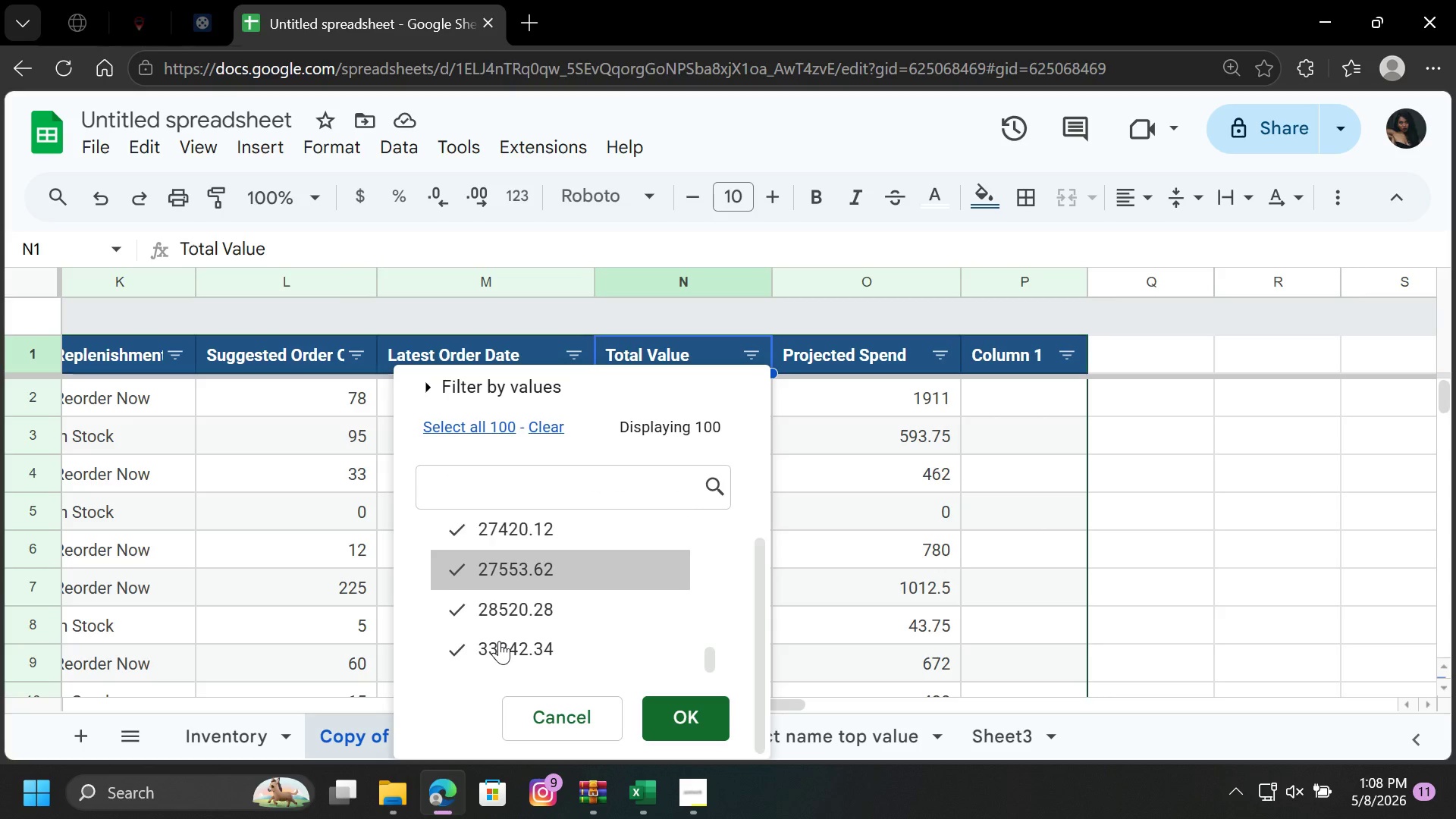 
key(ArrowUp)
 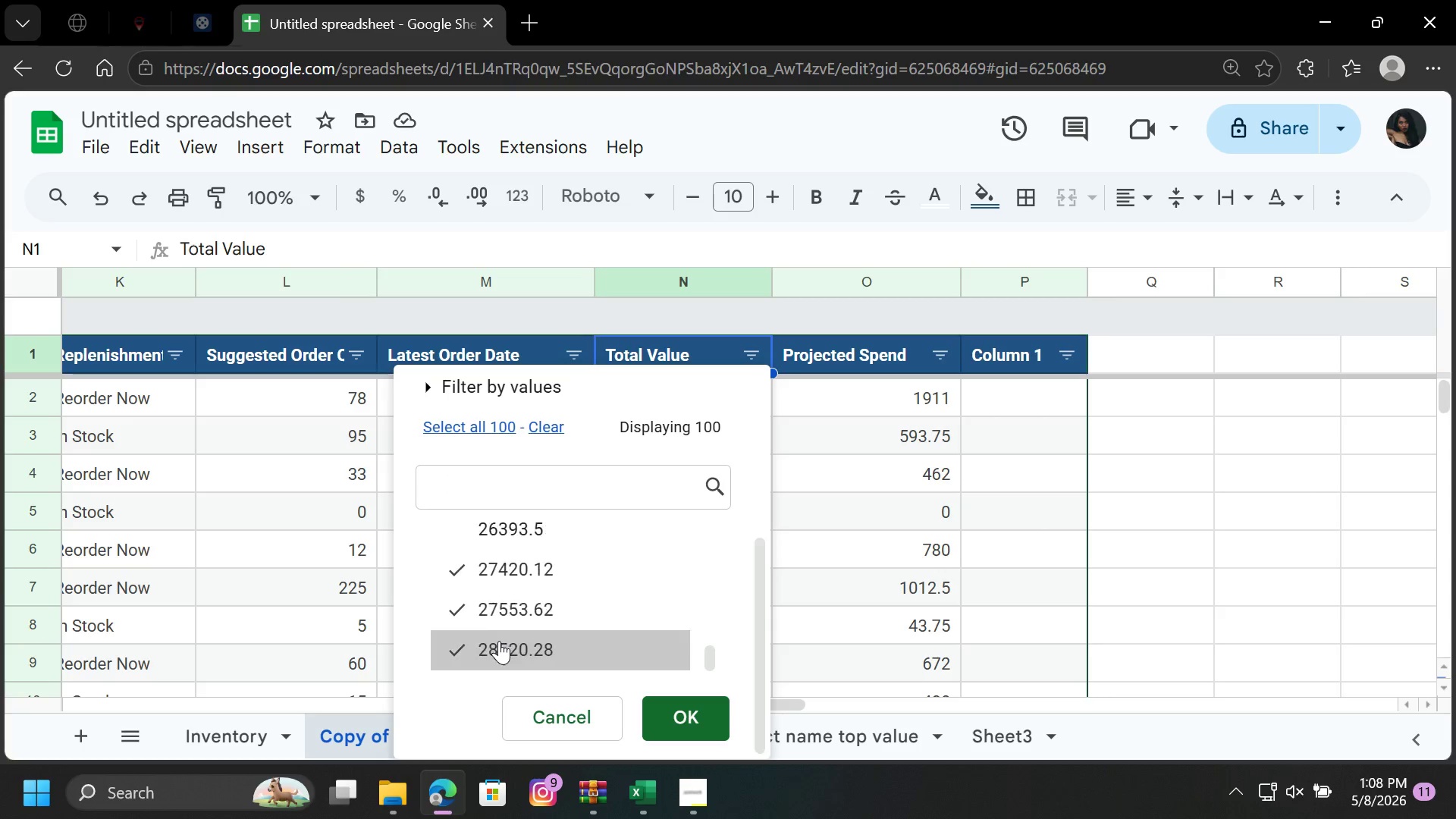 
key(ArrowUp)
 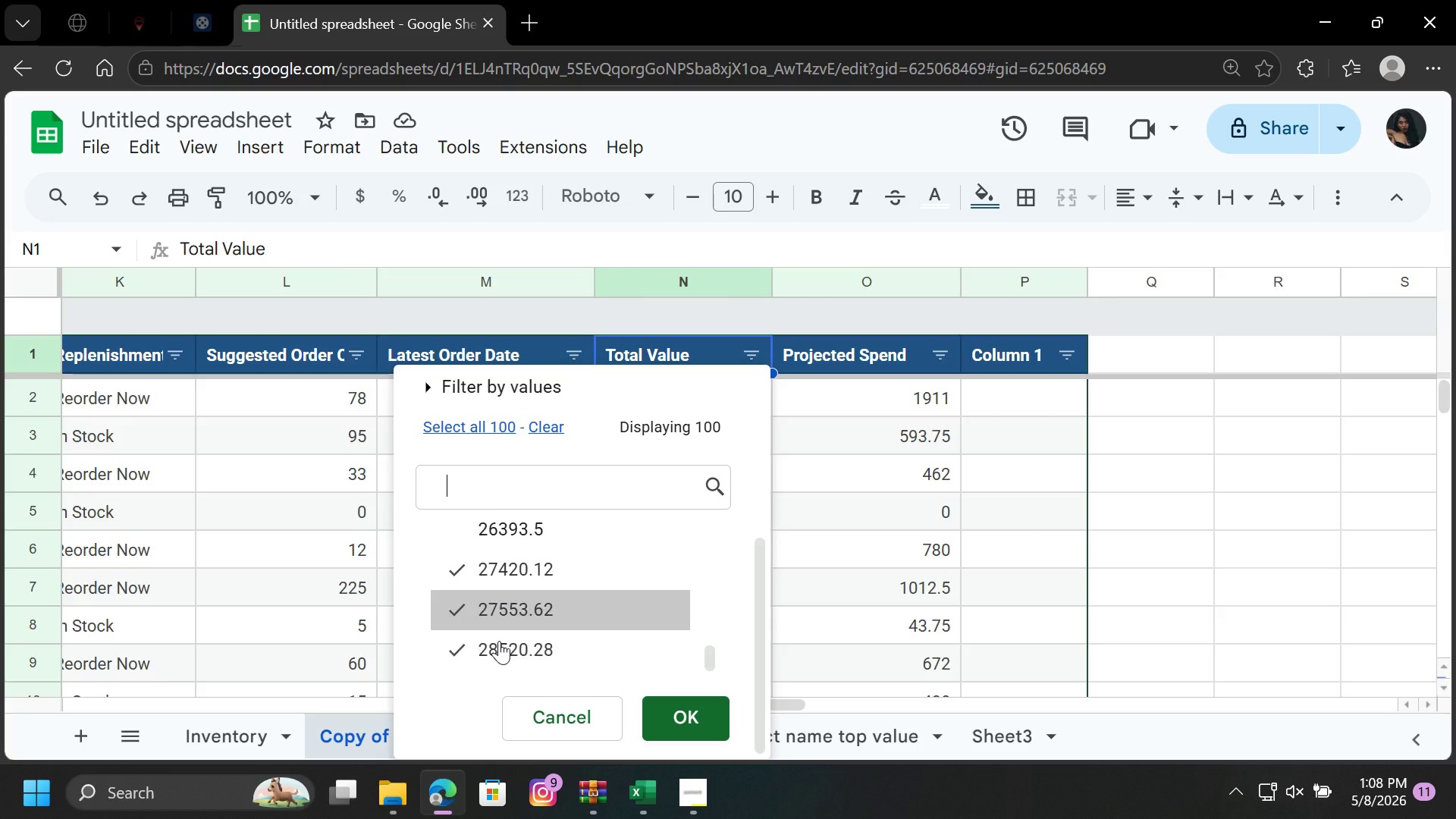 
key(ArrowUp)
 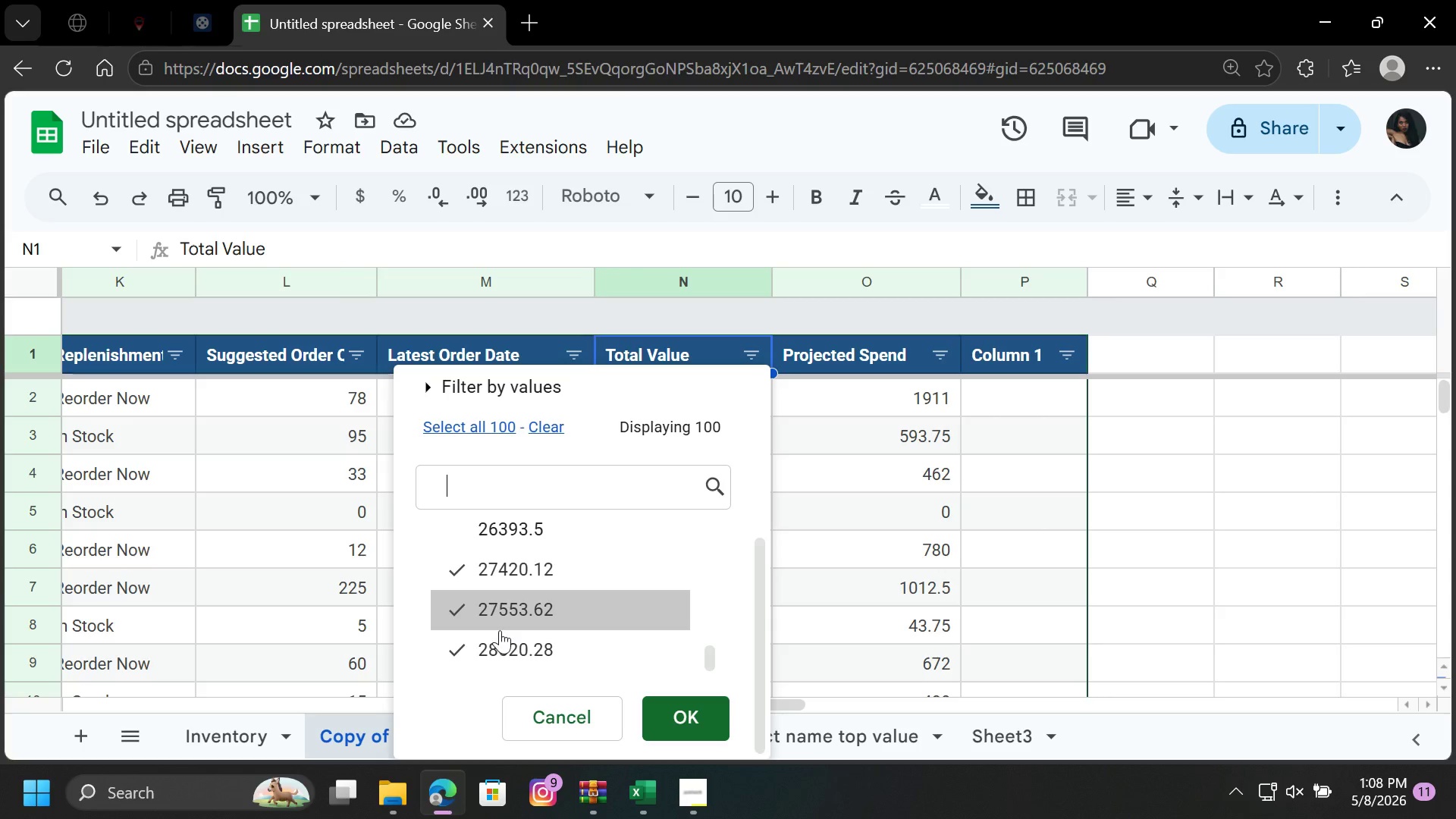 
key(ArrowUp)
 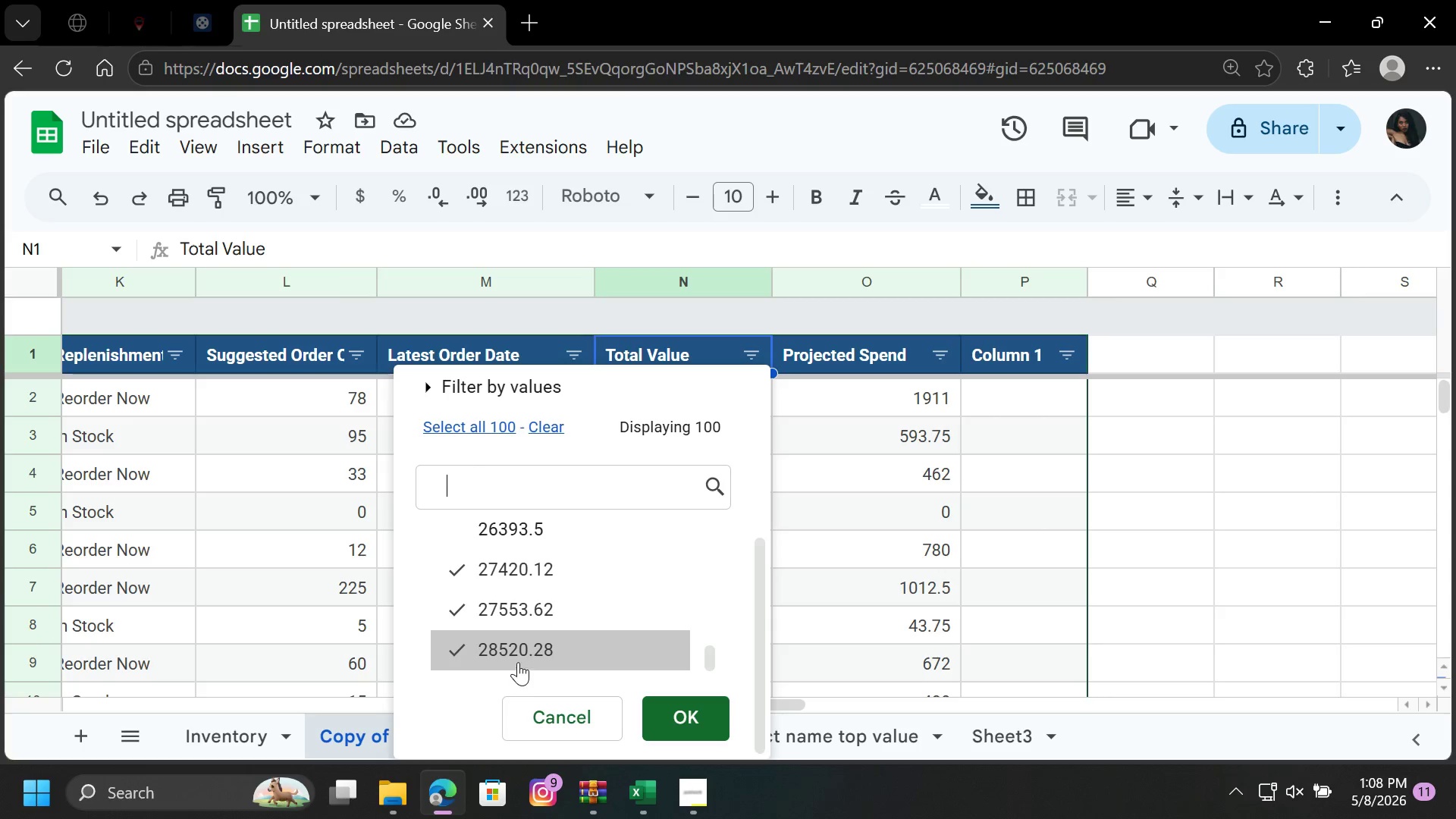 
key(ArrowDown)
 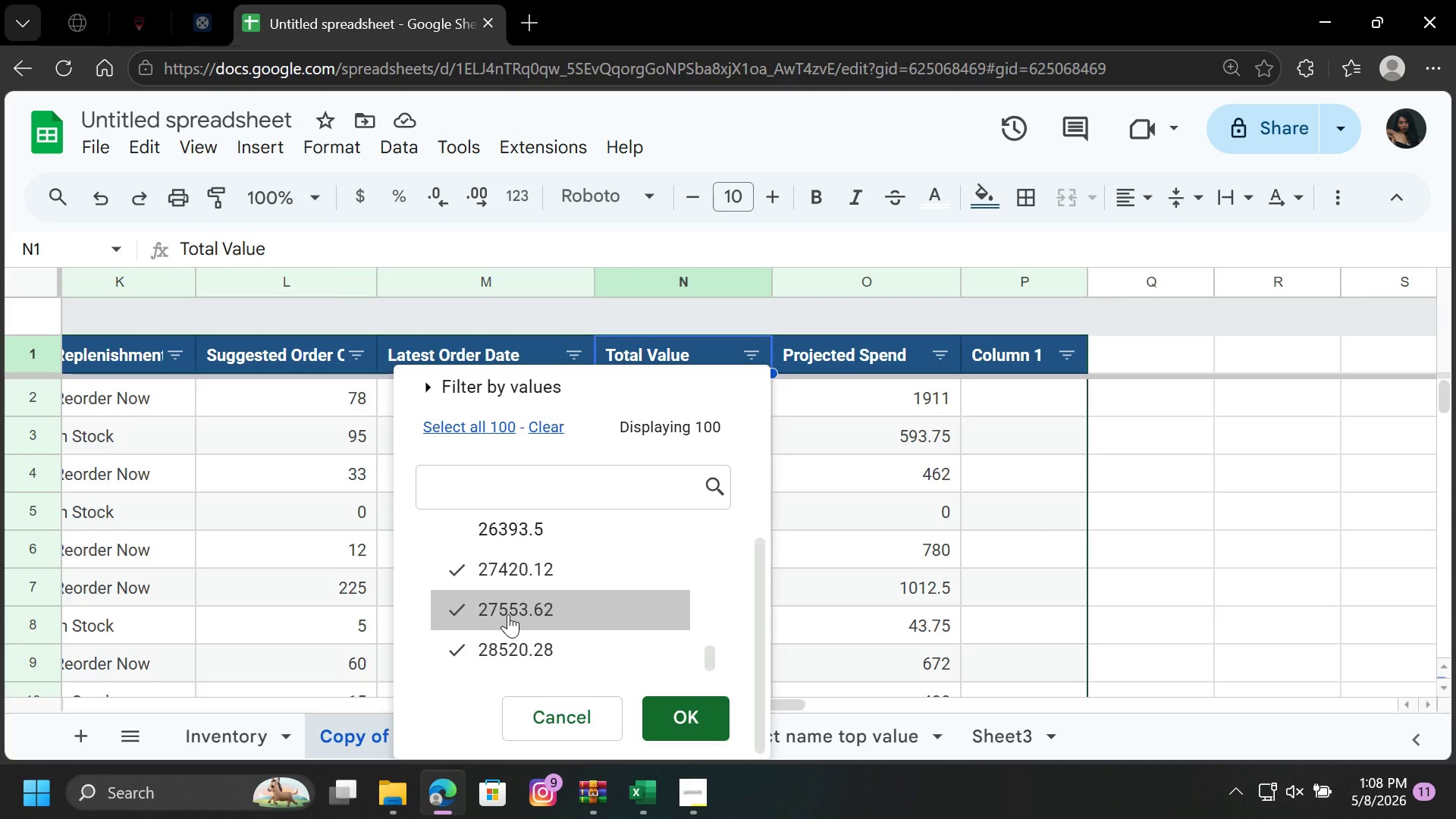 
wait(7.81)
 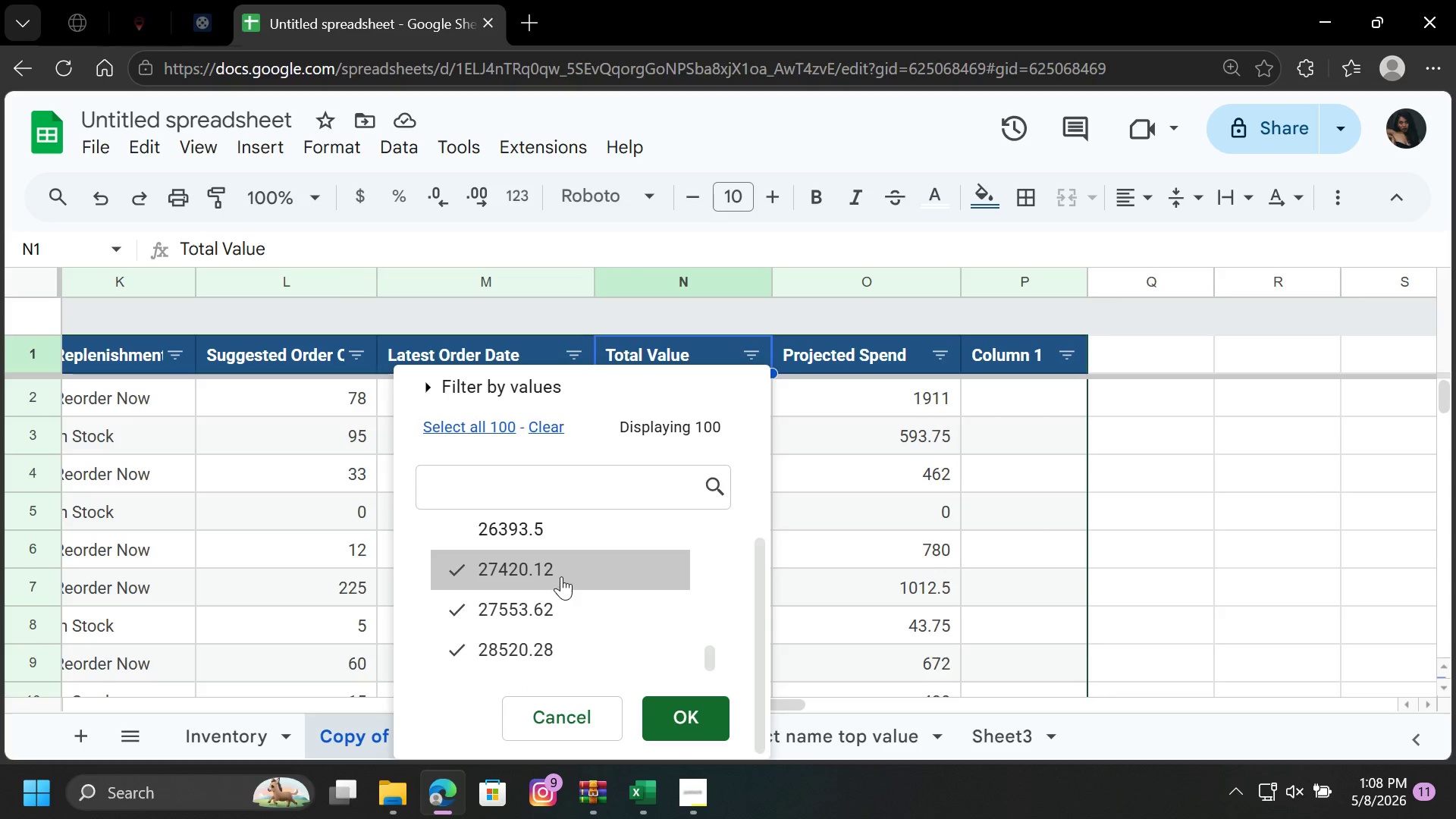 
key(ArrowDown)
 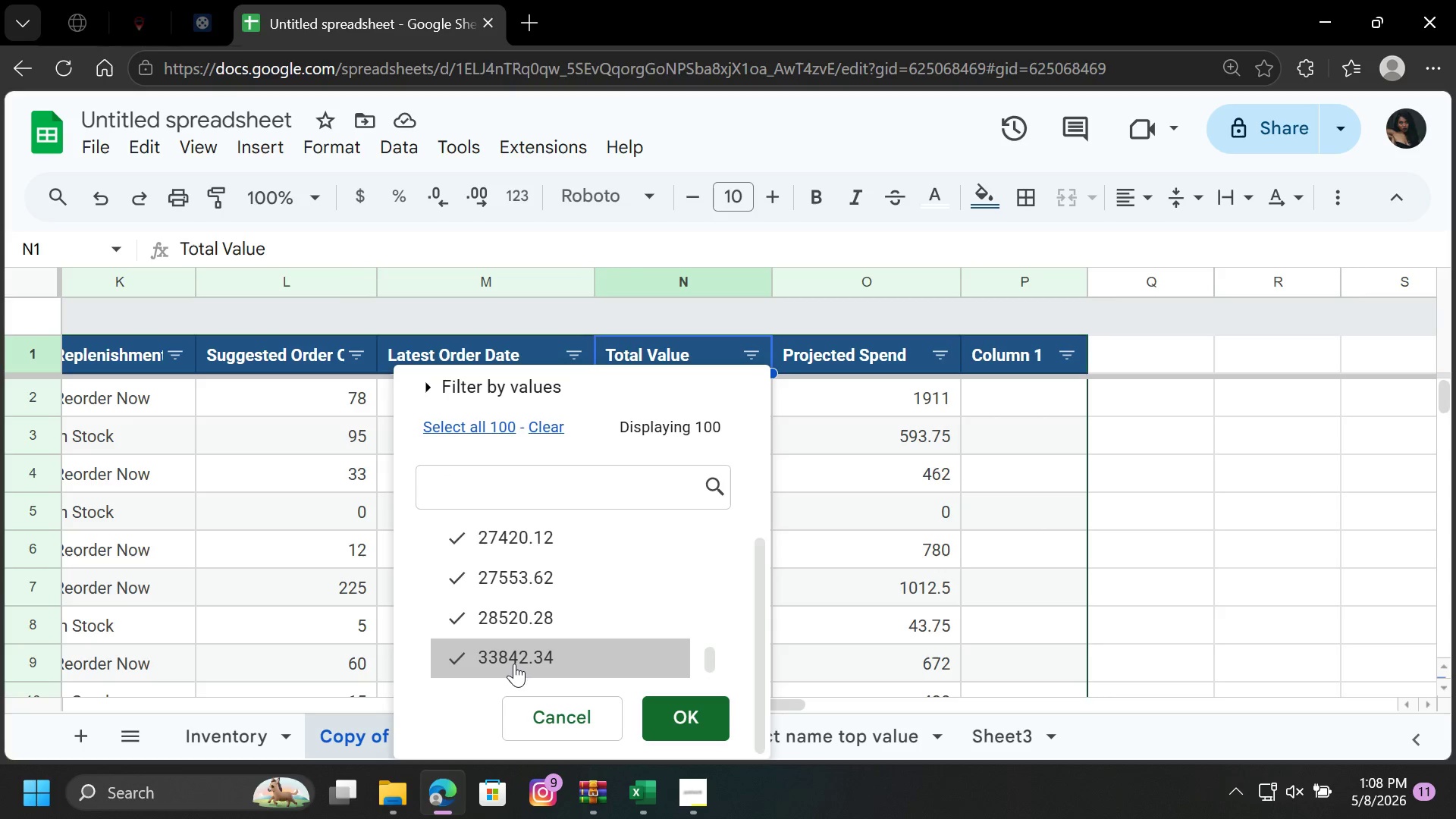 
hold_key(key=ArrowDown, duration=0.31)
 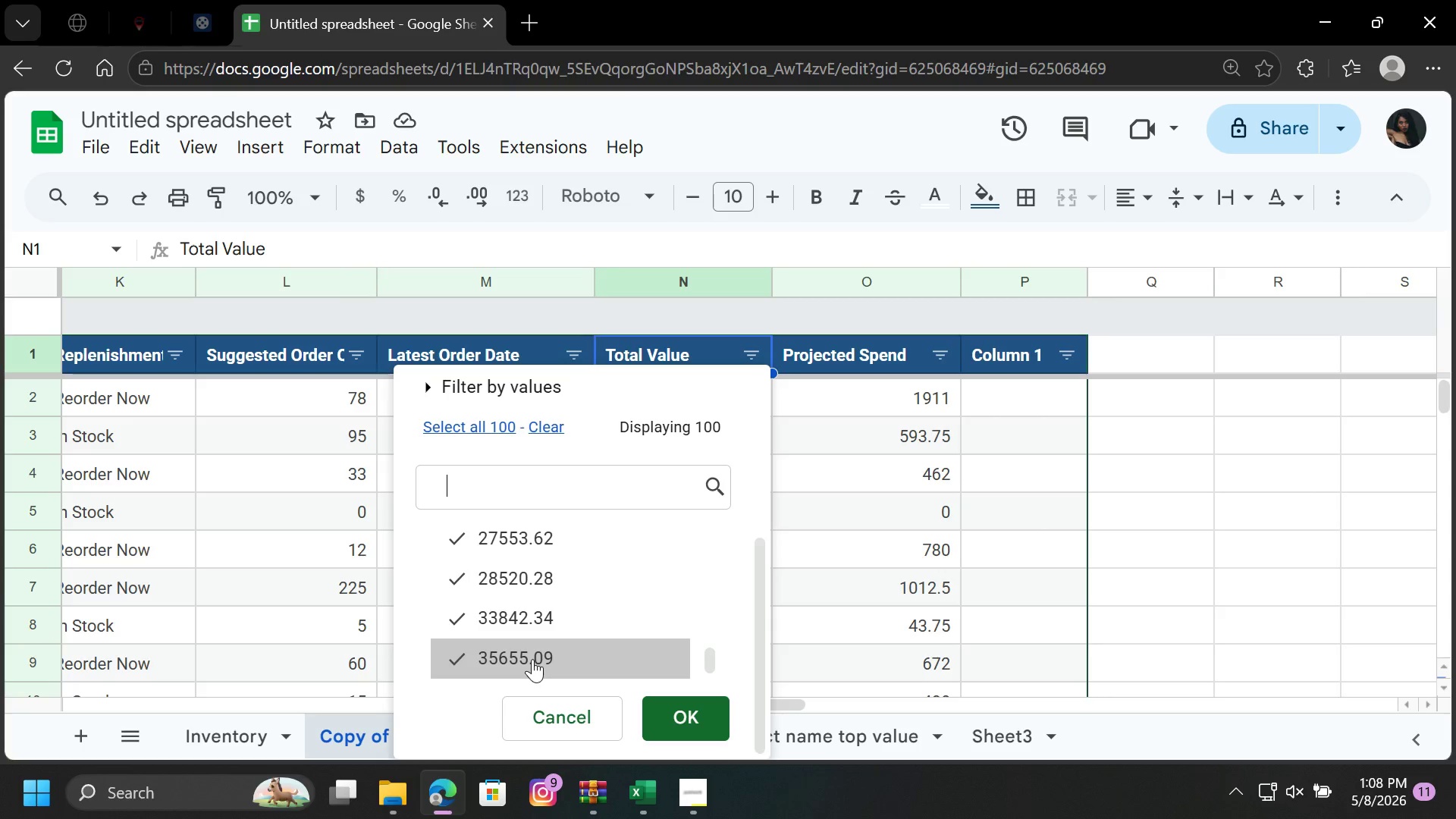 
key(ArrowDown)
 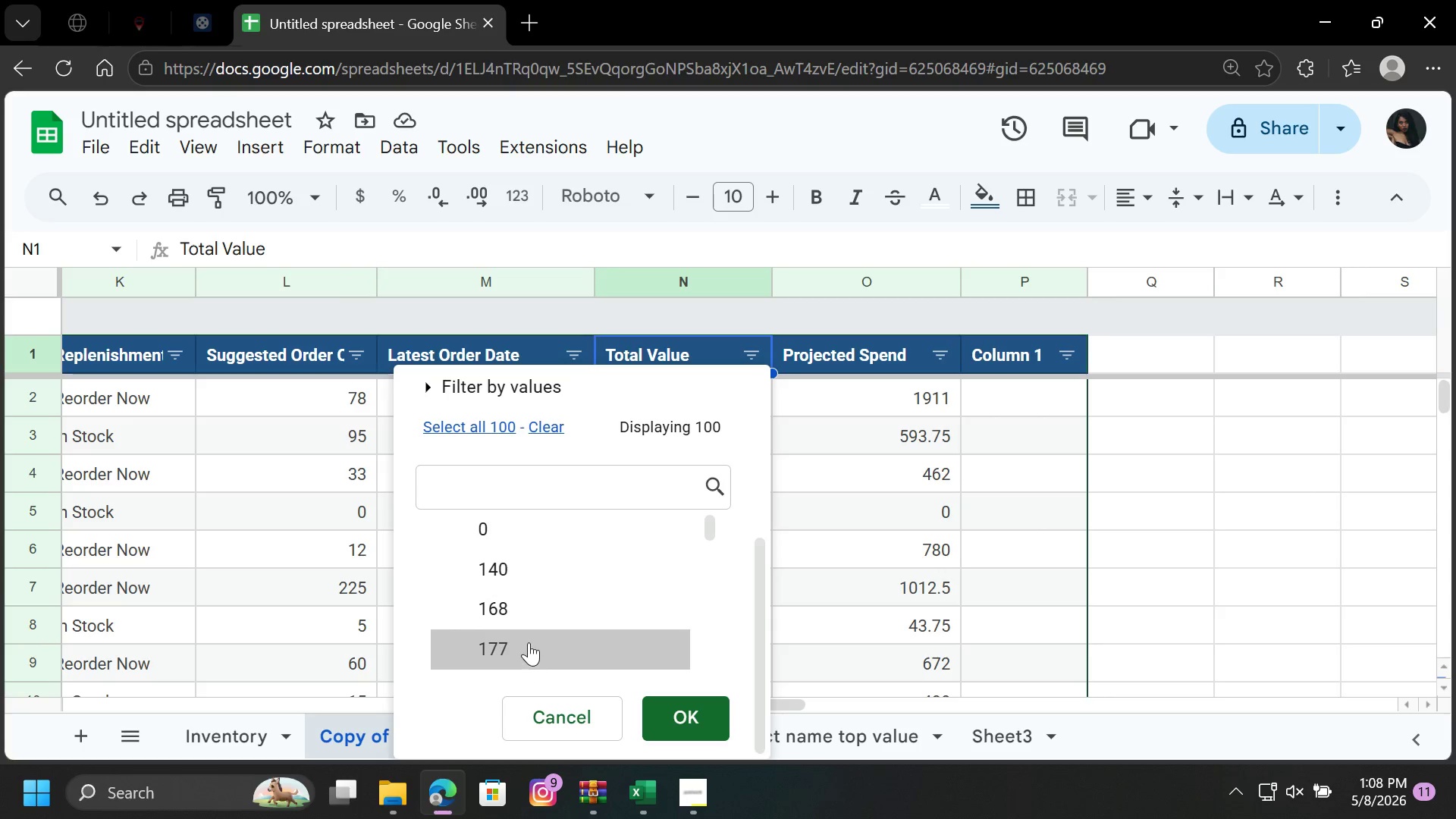 
key(ArrowDown)
 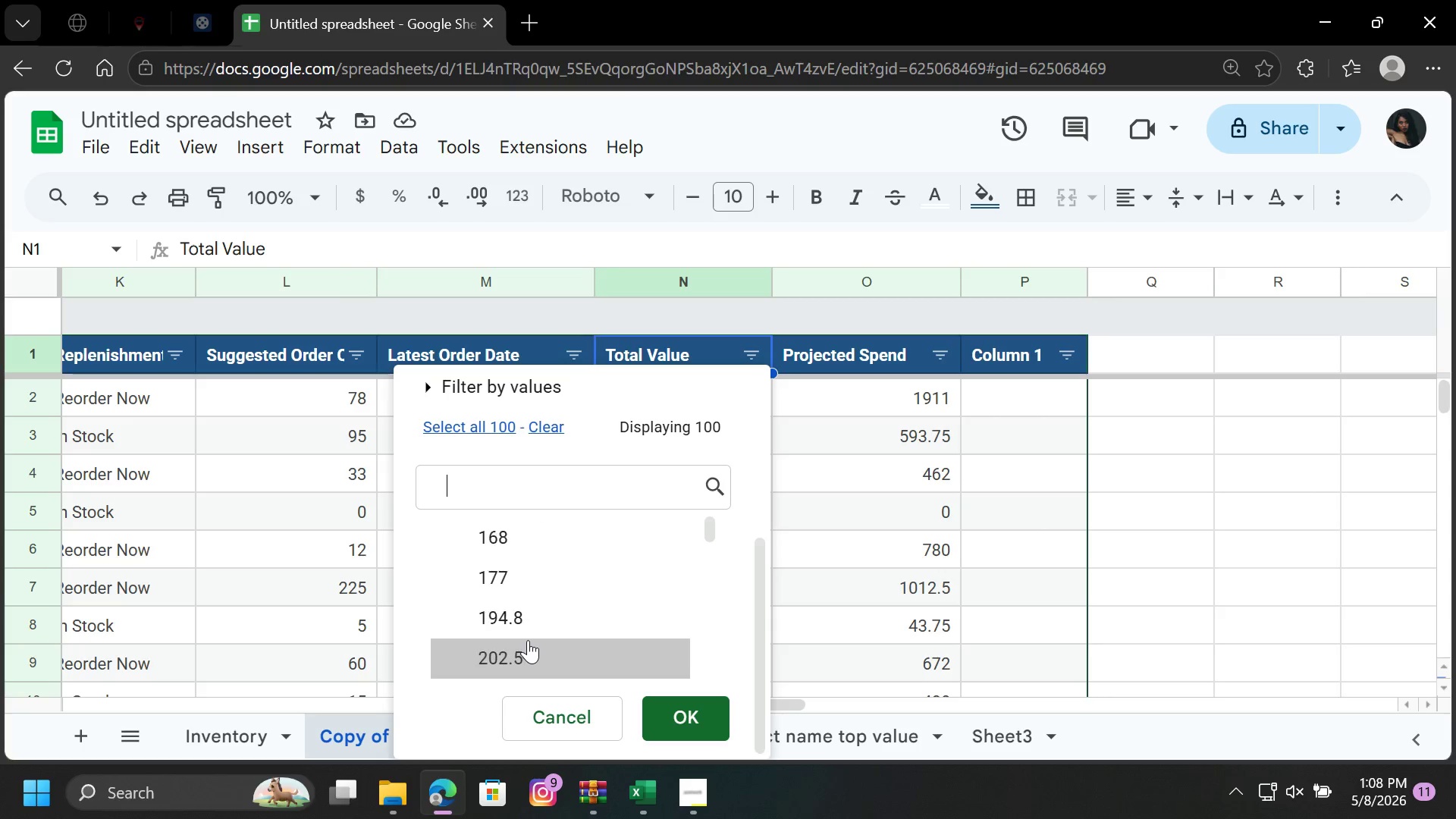 
hold_key(key=ArrowDown, duration=1.12)
 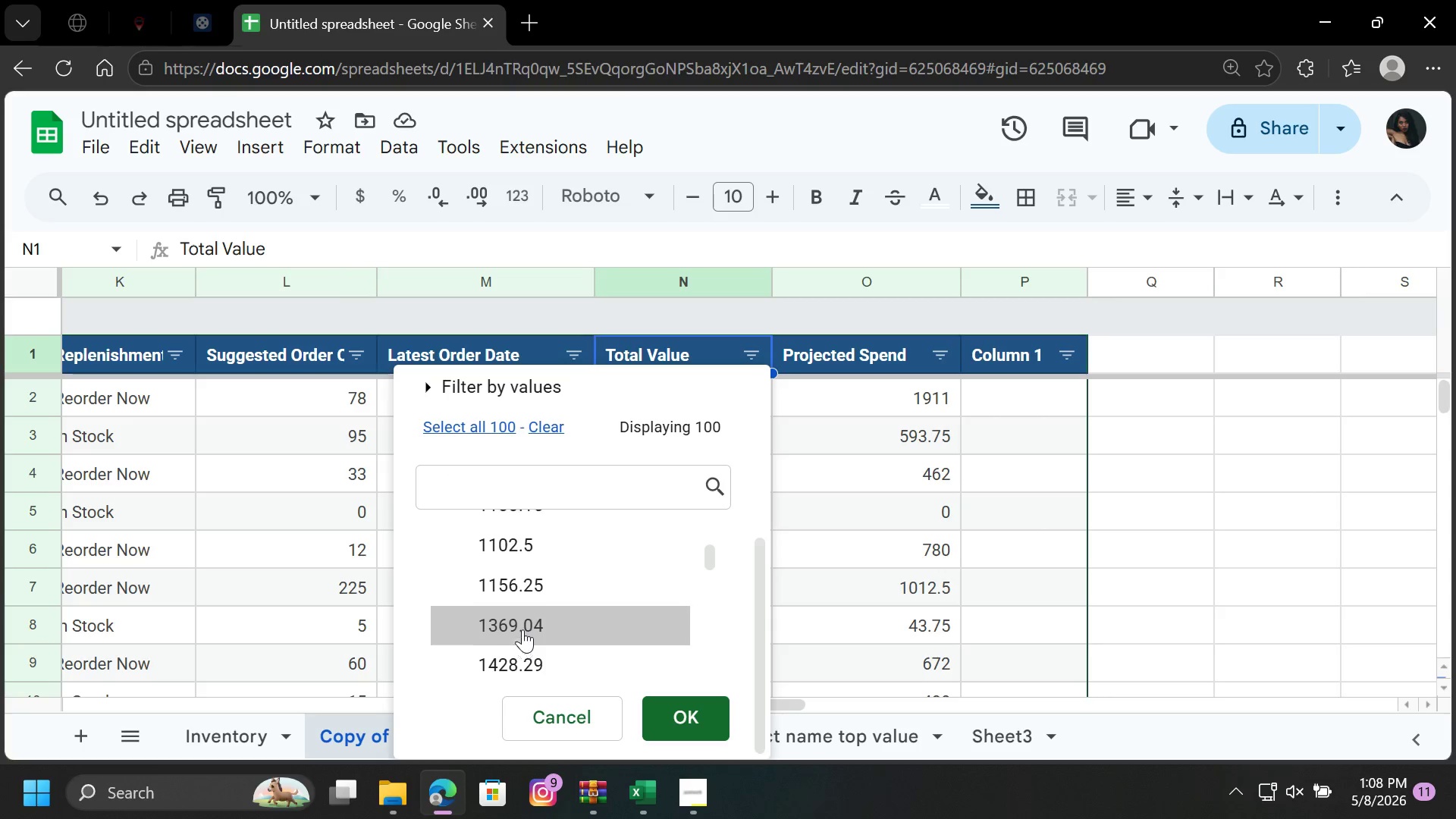 
scroll: coordinate [522, 629], scroll_direction: up, amount: 4.0
 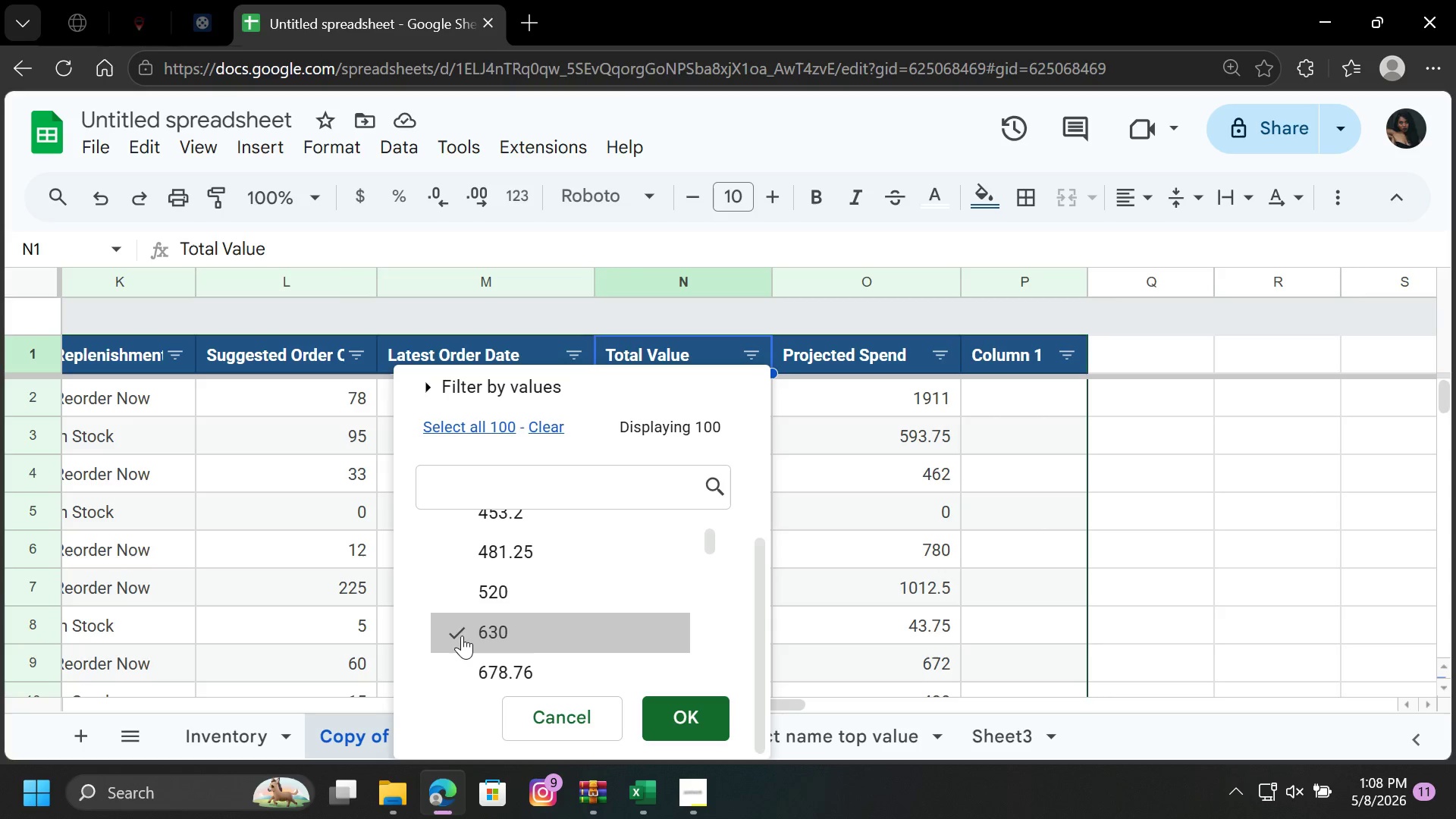 
left_click([460, 635])
 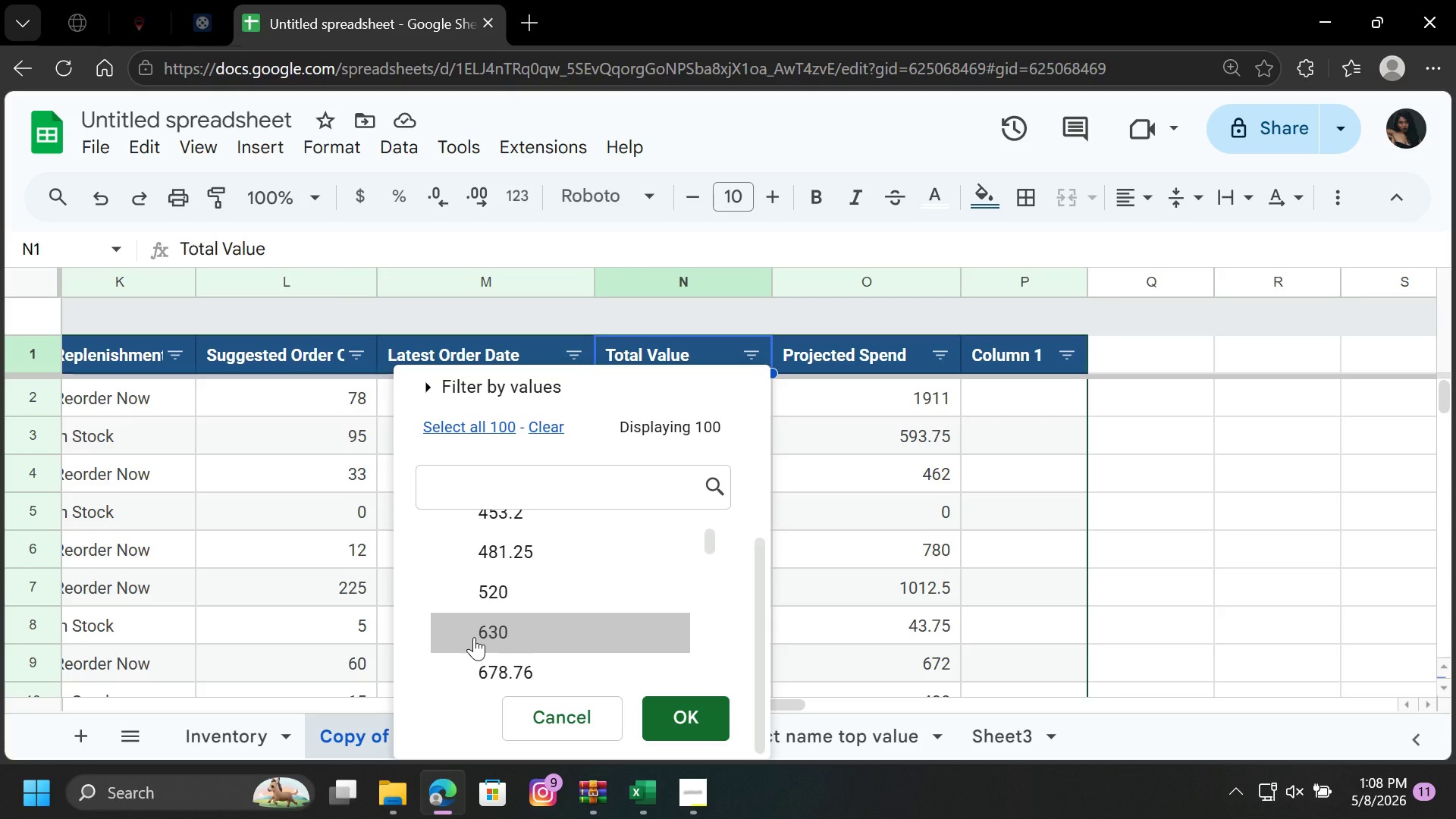 
scroll: coordinate [474, 637], scroll_direction: down, amount: 10.0
 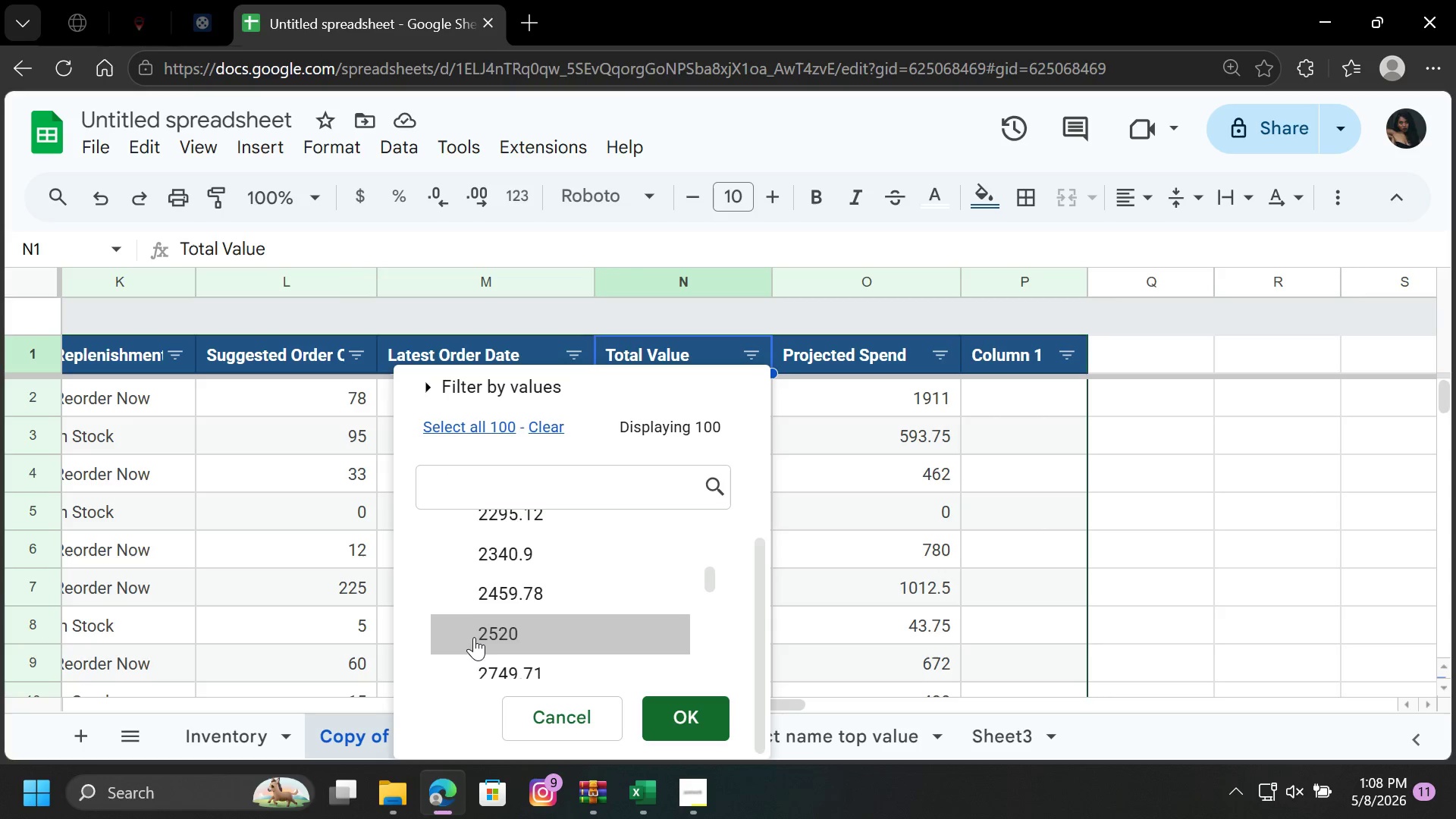 
hold_key(key=ArrowDown, duration=0.81)
 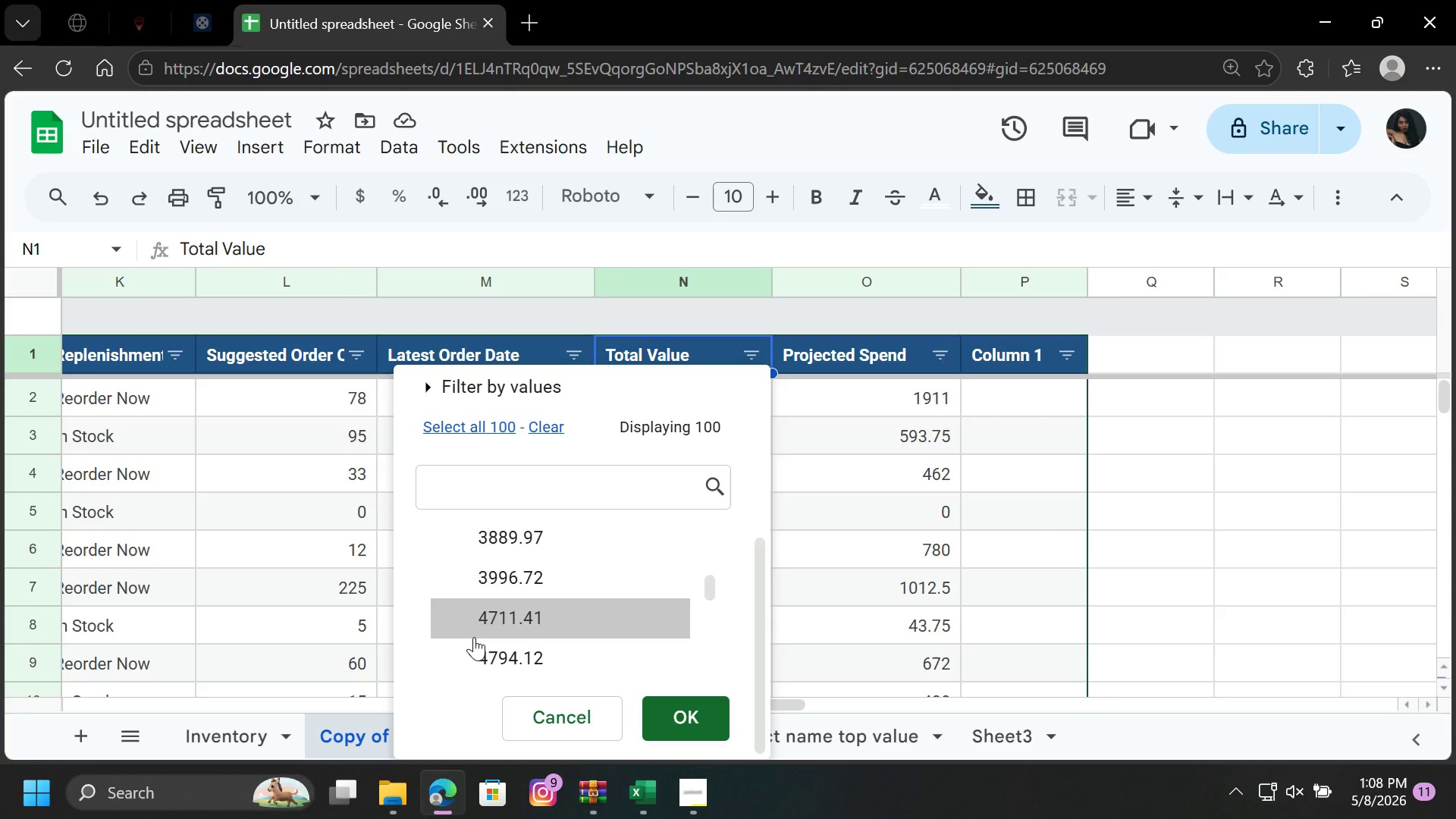 
key(ArrowDown)
 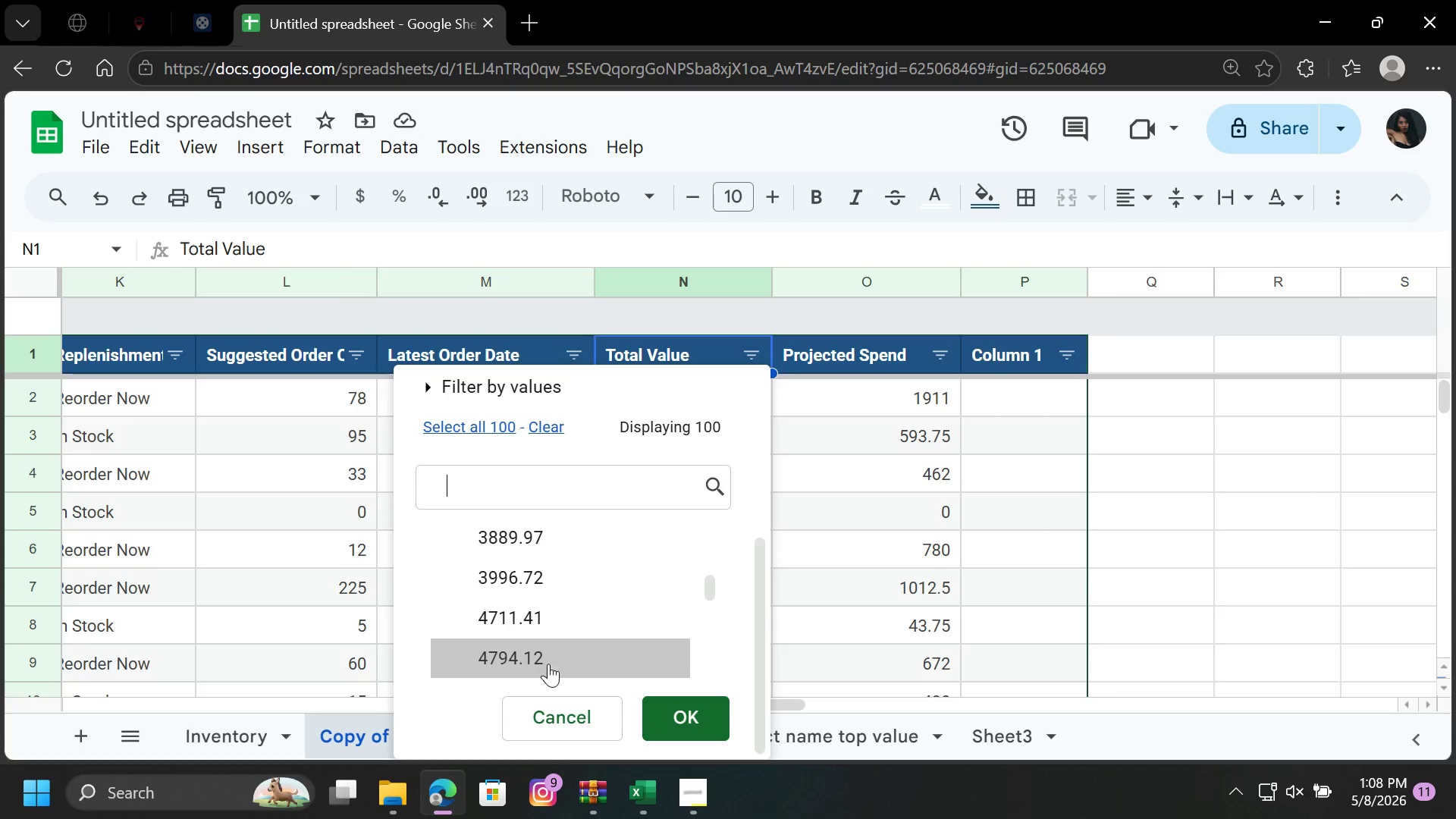 
key(ArrowDown)
 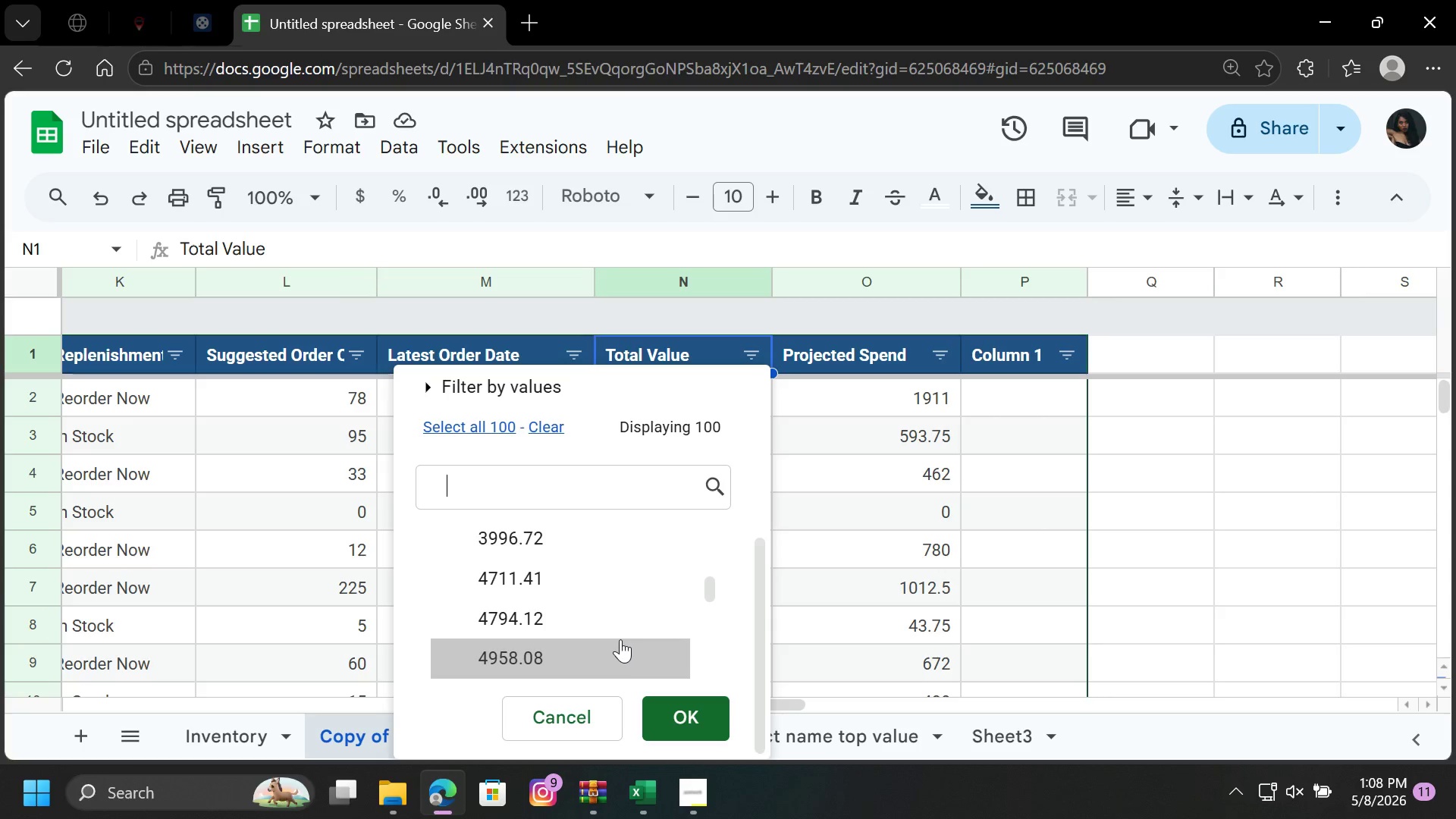 
key(ArrowDown)
 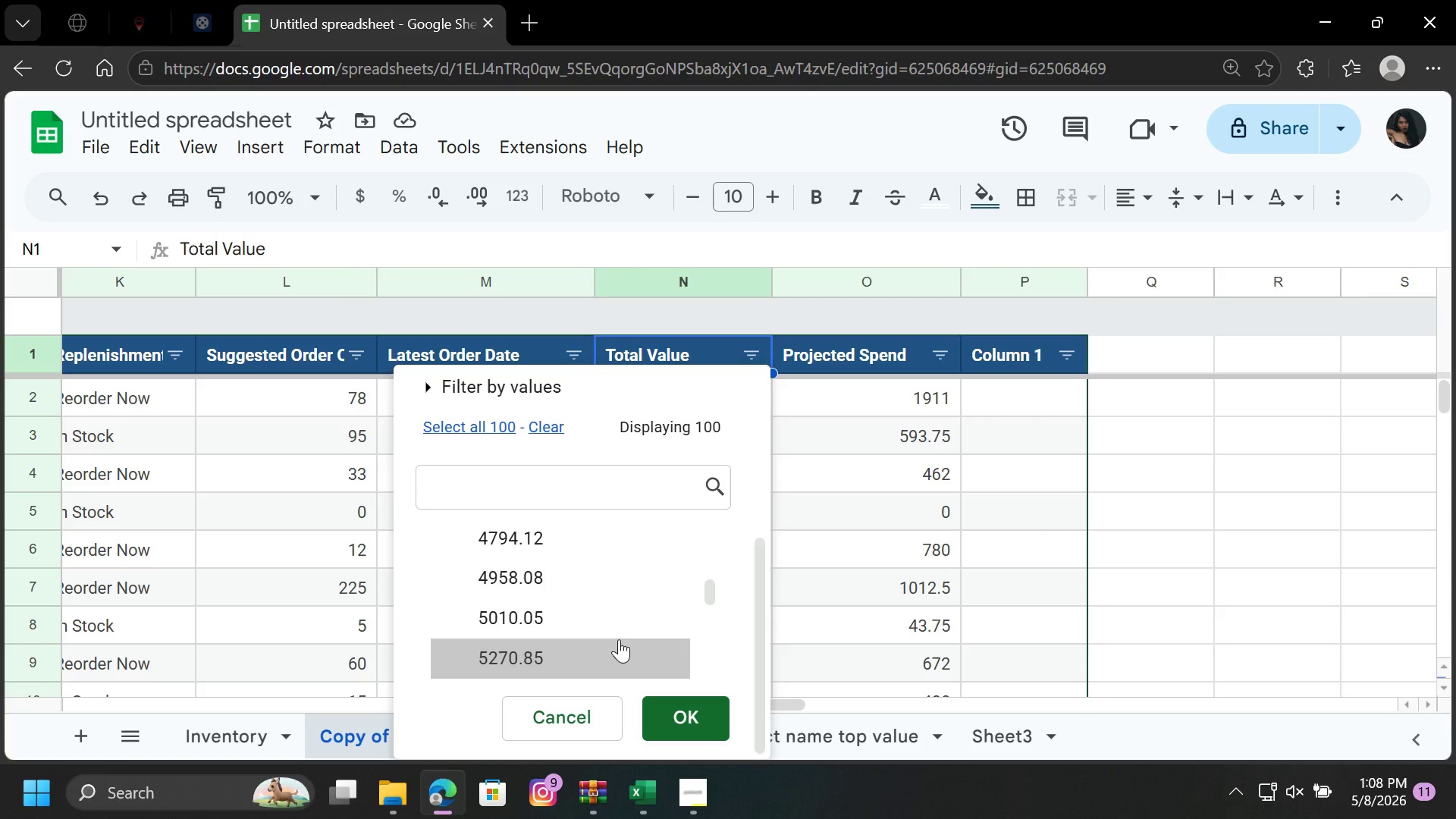 
hold_key(key=ArrowDown, duration=0.67)
 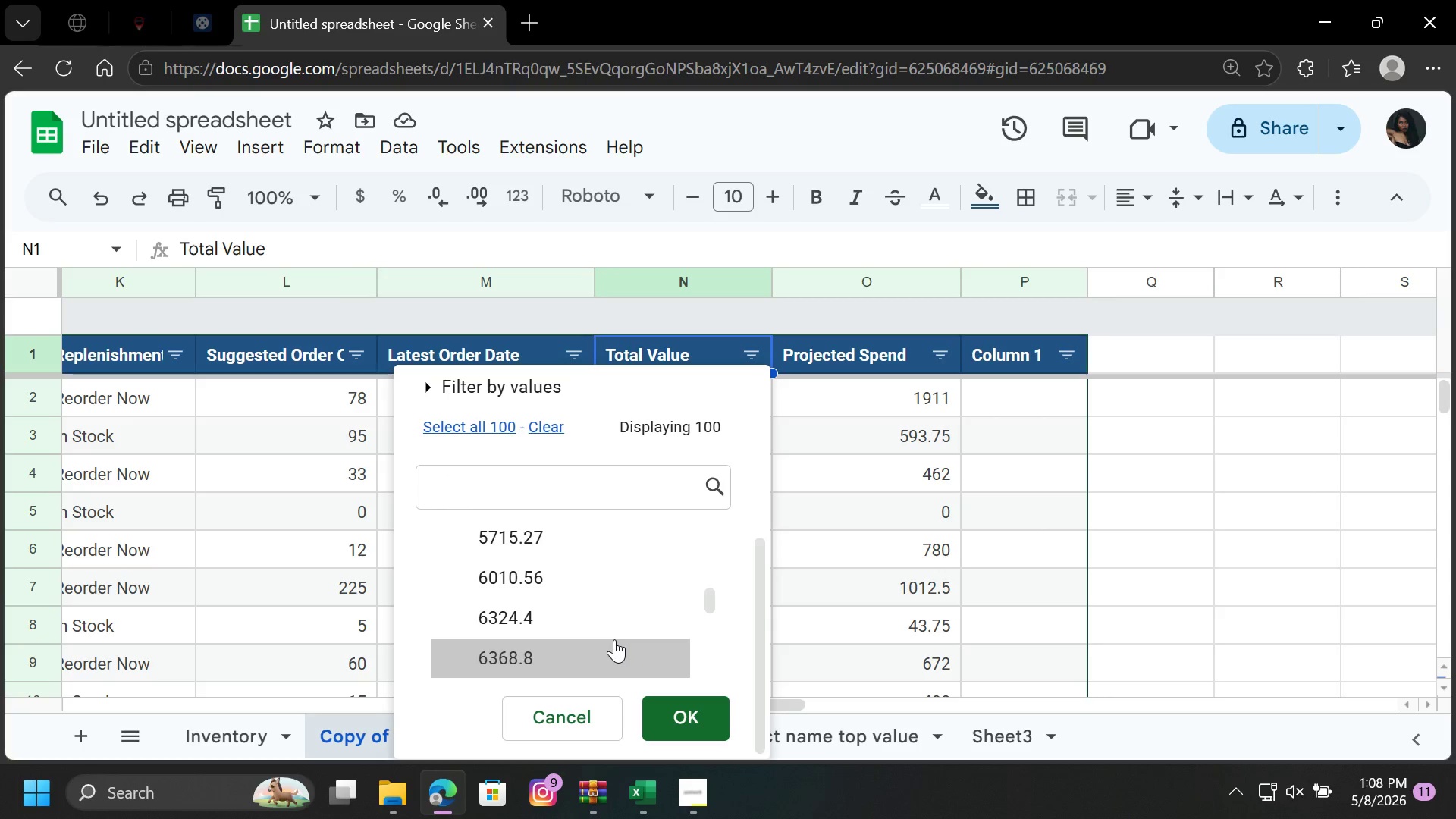 
hold_key(key=ArrowDown, duration=0.8)
 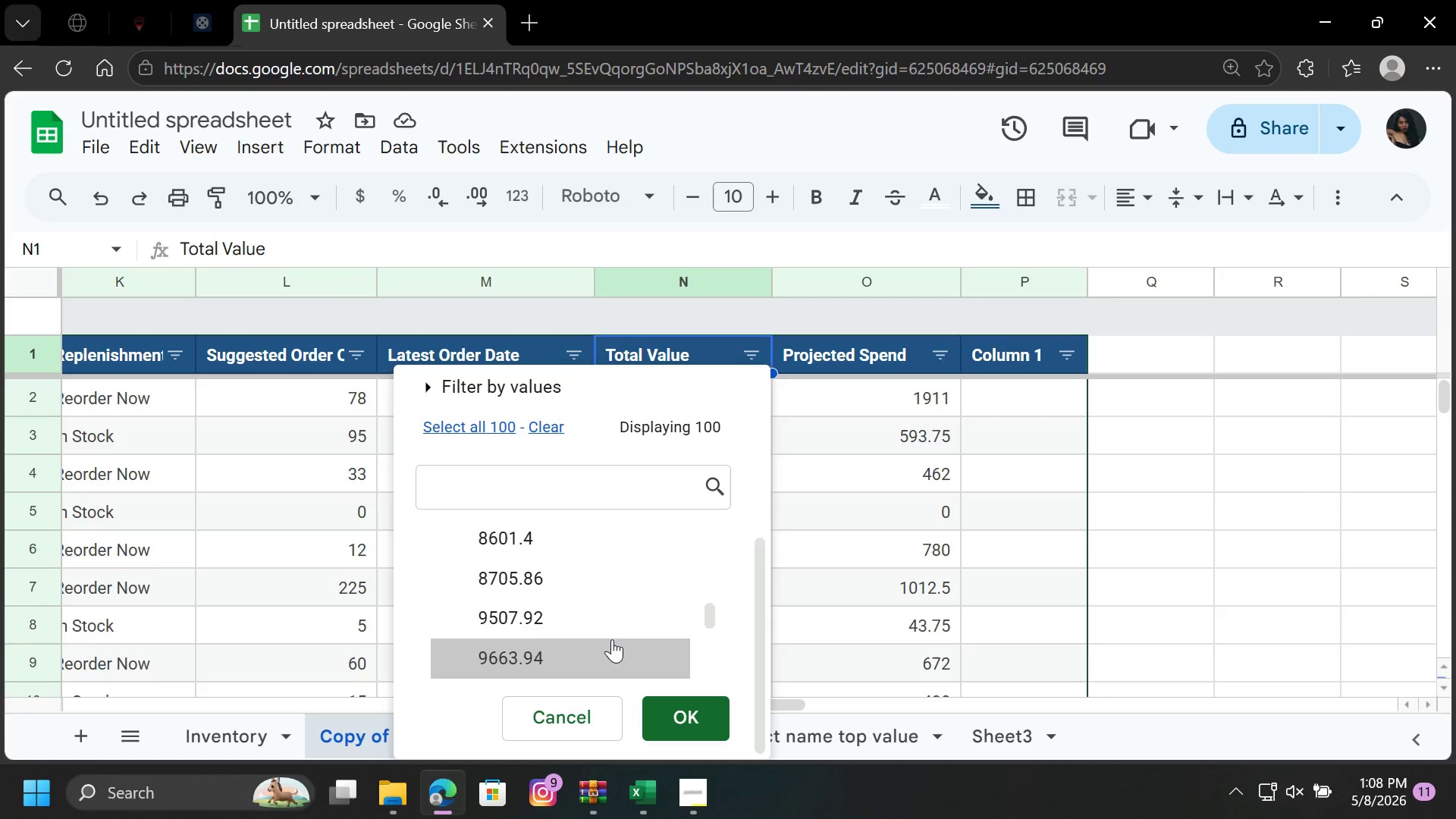 
hold_key(key=ArrowDown, duration=0.8)
 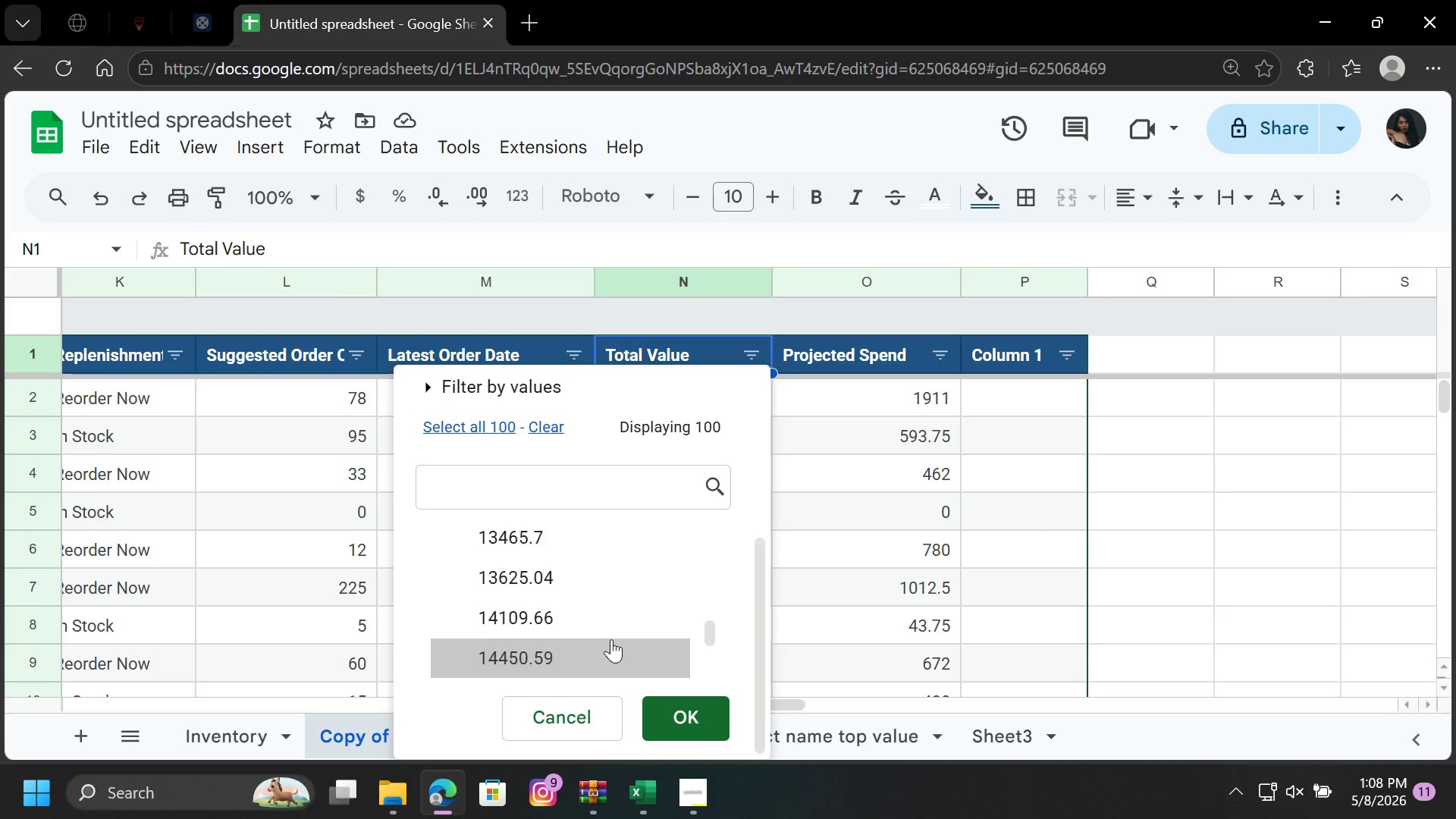 
hold_key(key=ArrowDown, duration=0.81)
 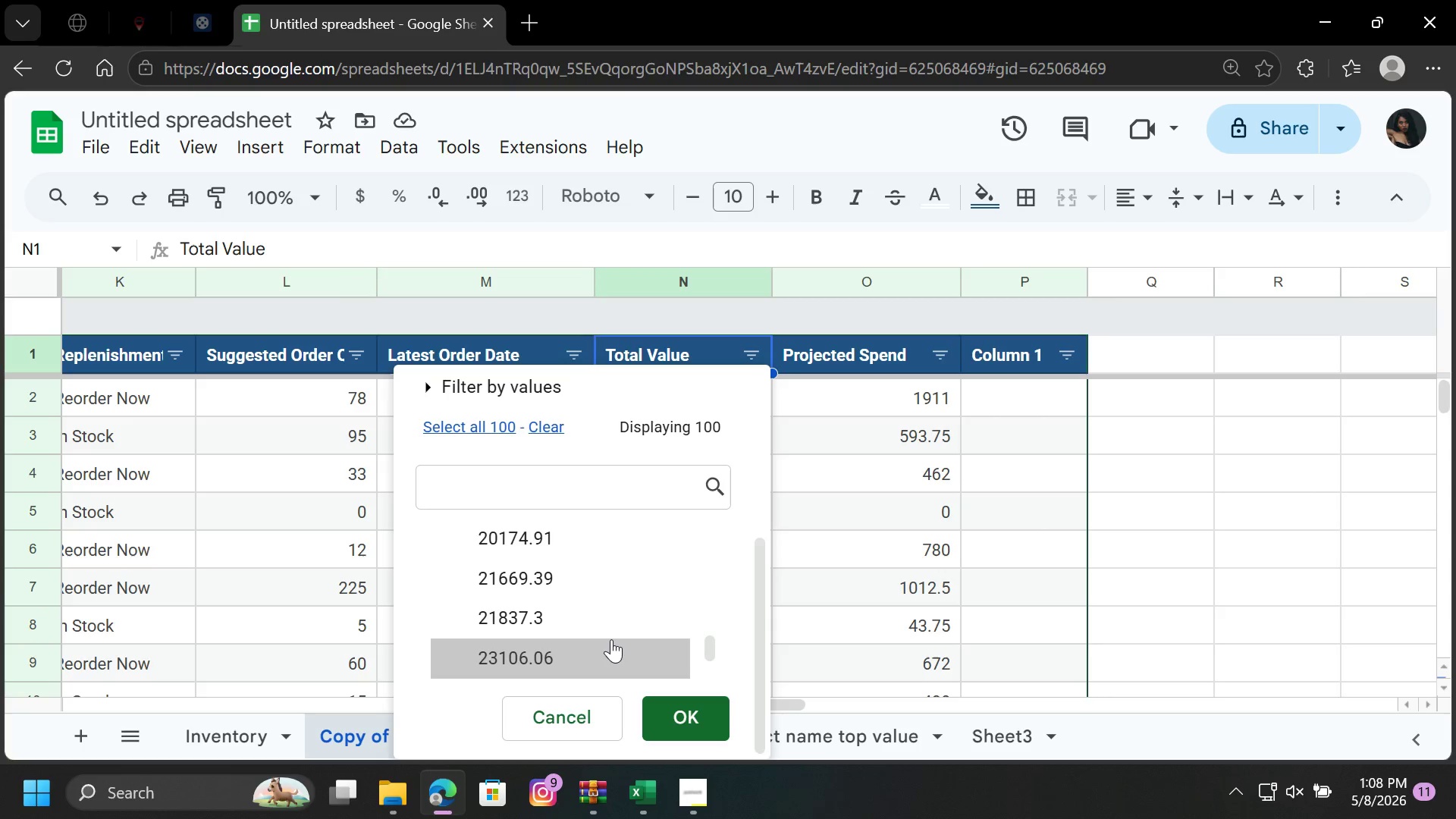 
hold_key(key=ArrowDown, duration=0.75)
 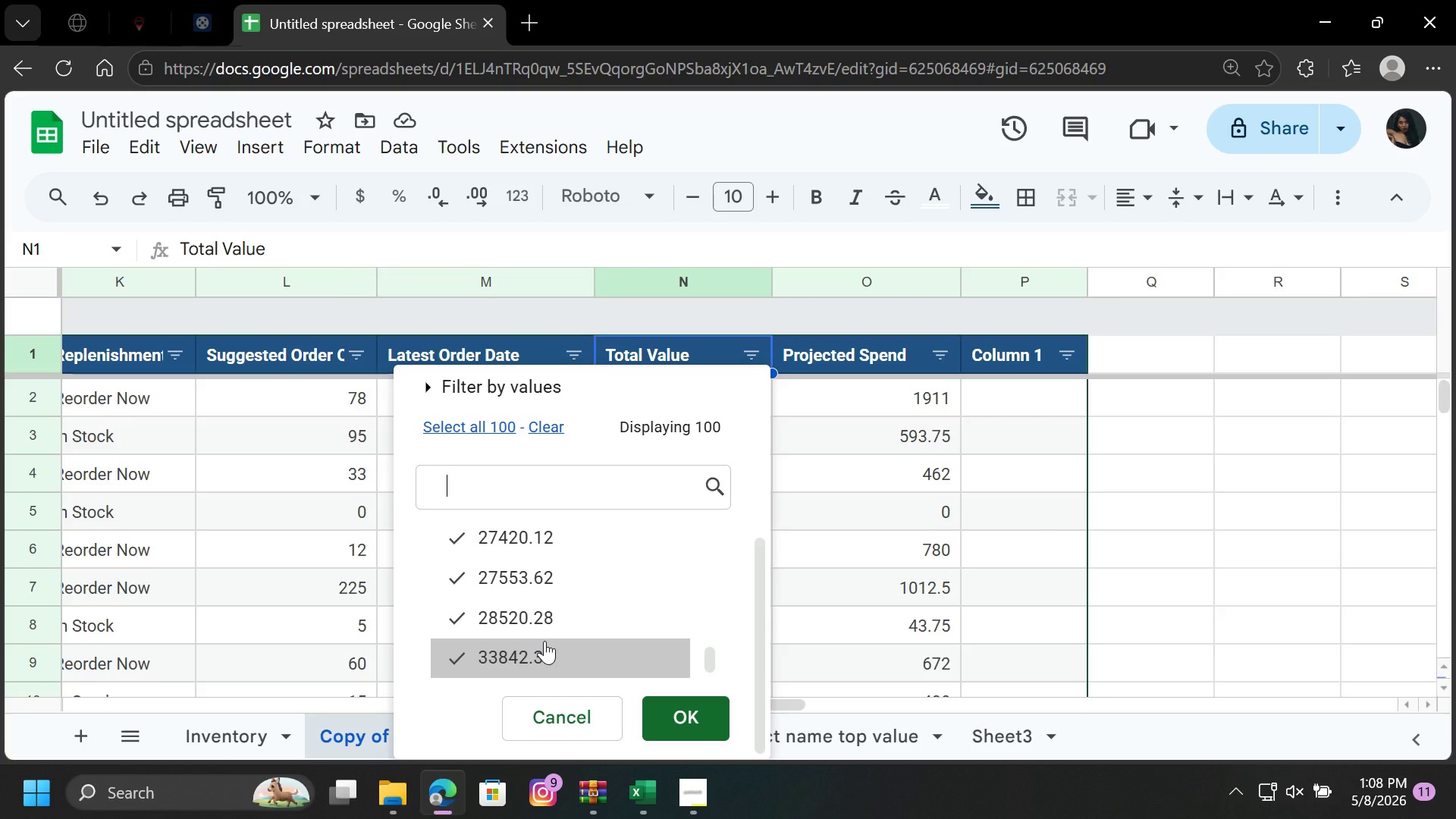 
hold_key(key=ArrowDown, duration=1.52)
 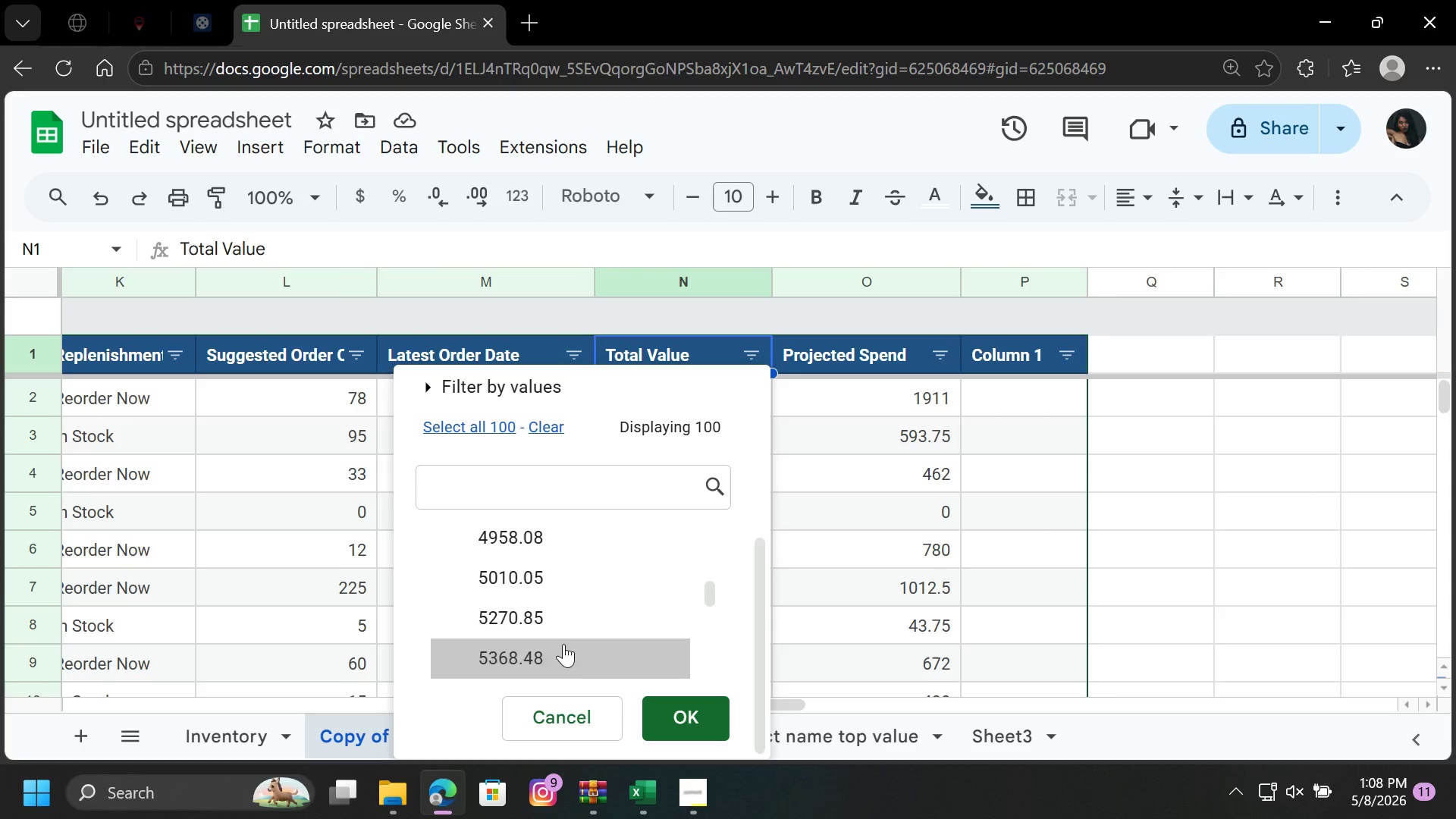 
hold_key(key=ArrowDown, duration=0.78)
 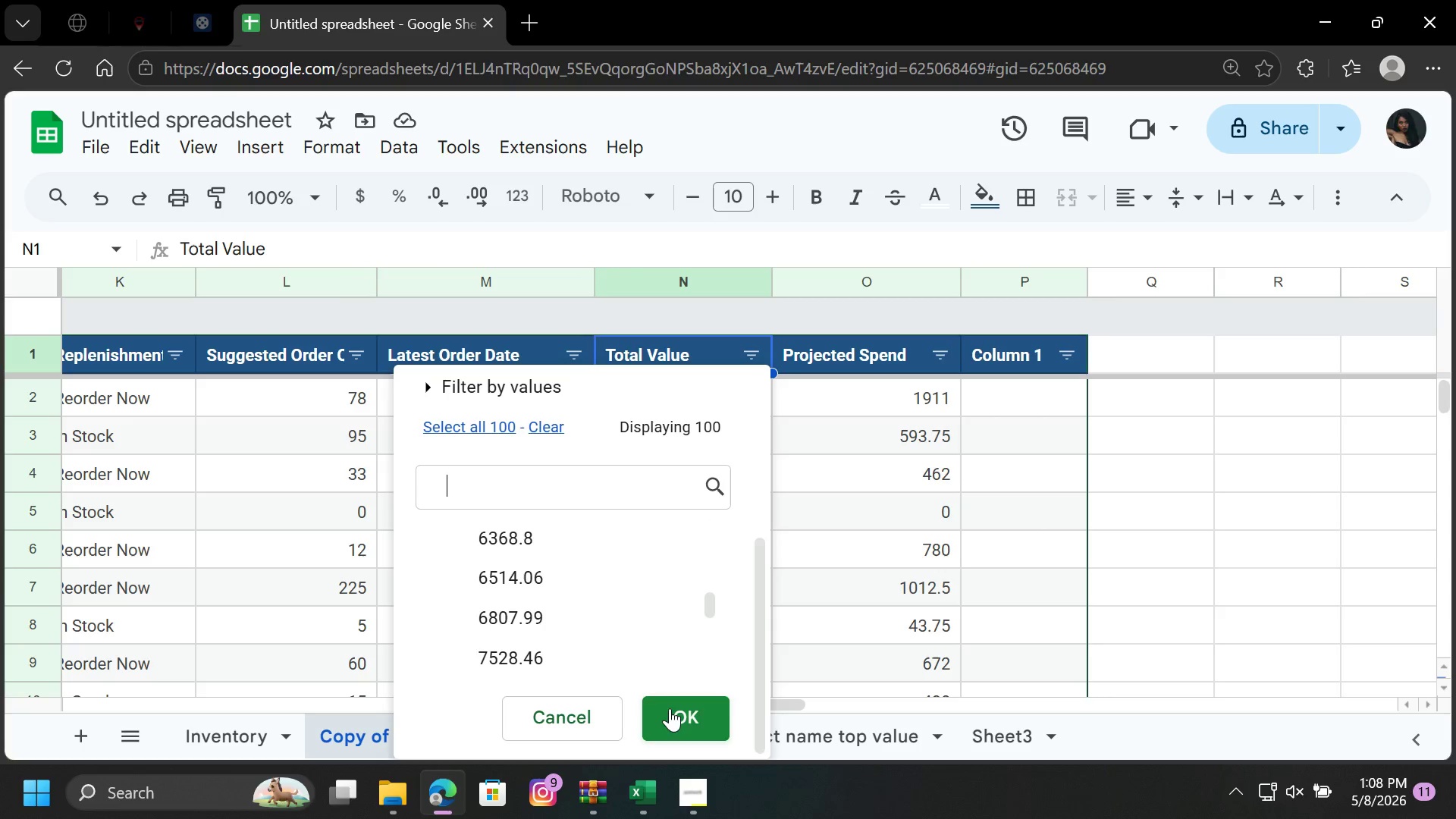 
left_click([670, 709])
 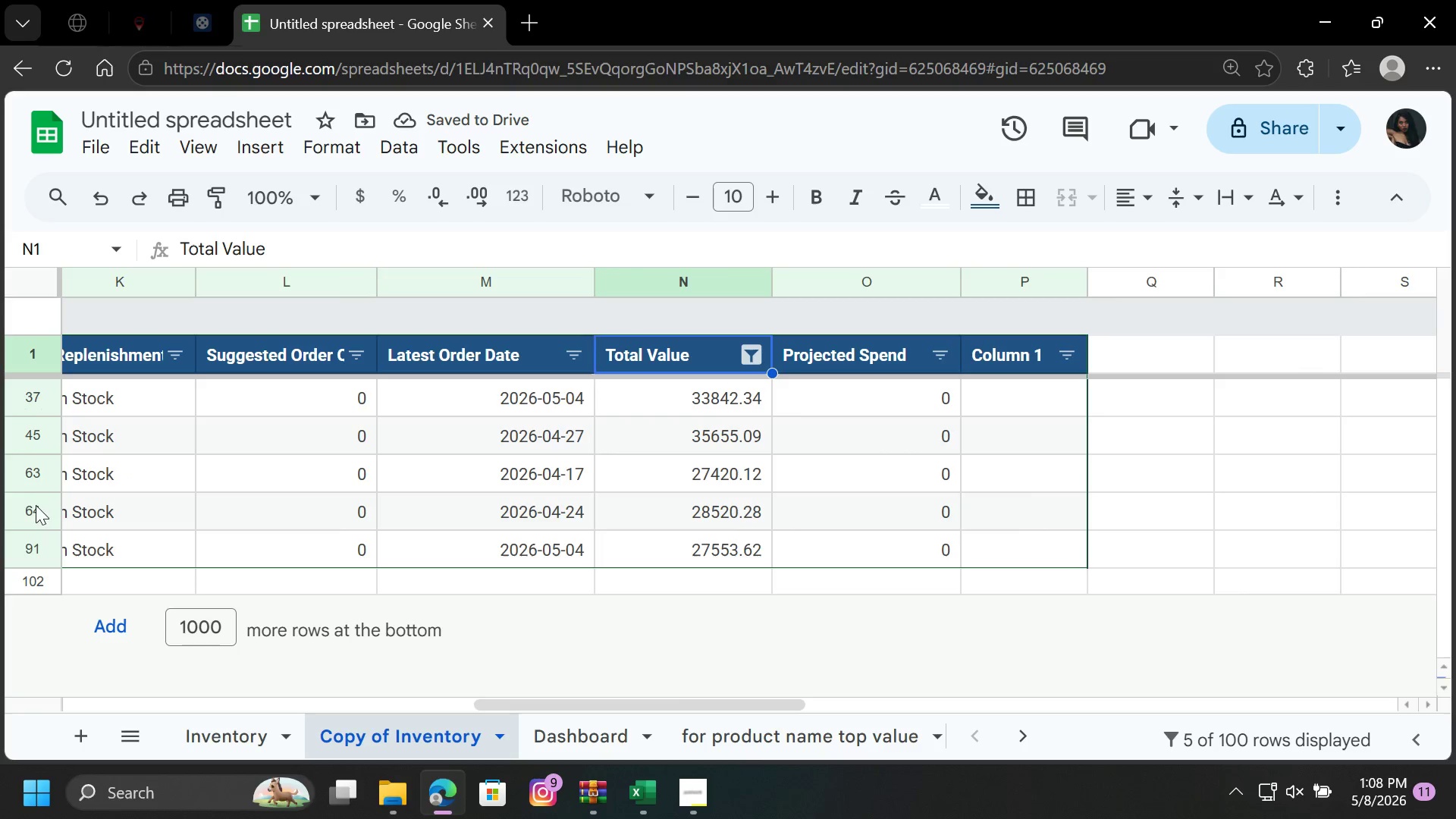 
wait(5.91)
 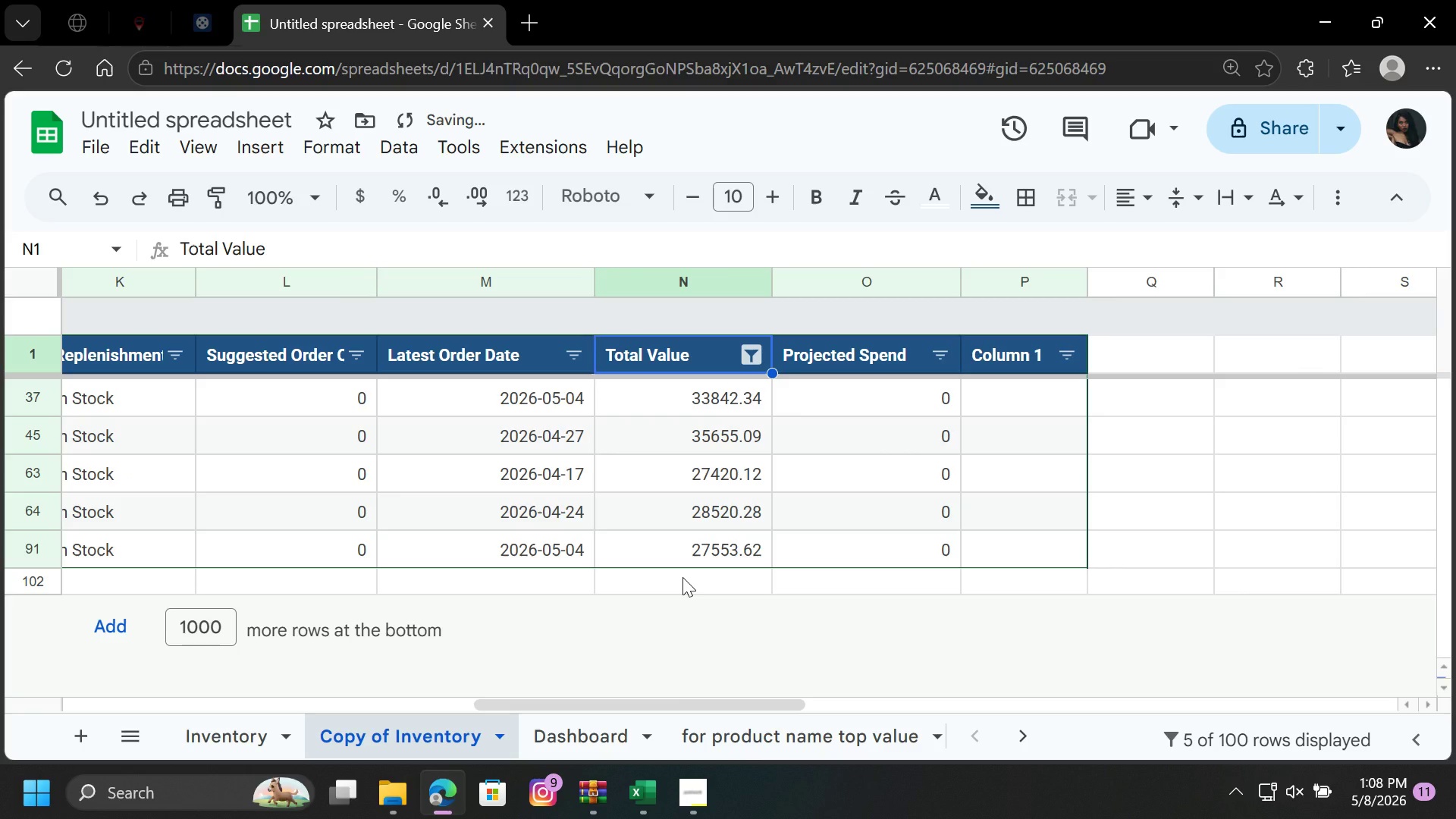 
left_click_drag(start_coordinate=[683, 704], to_coordinate=[130, 731])
 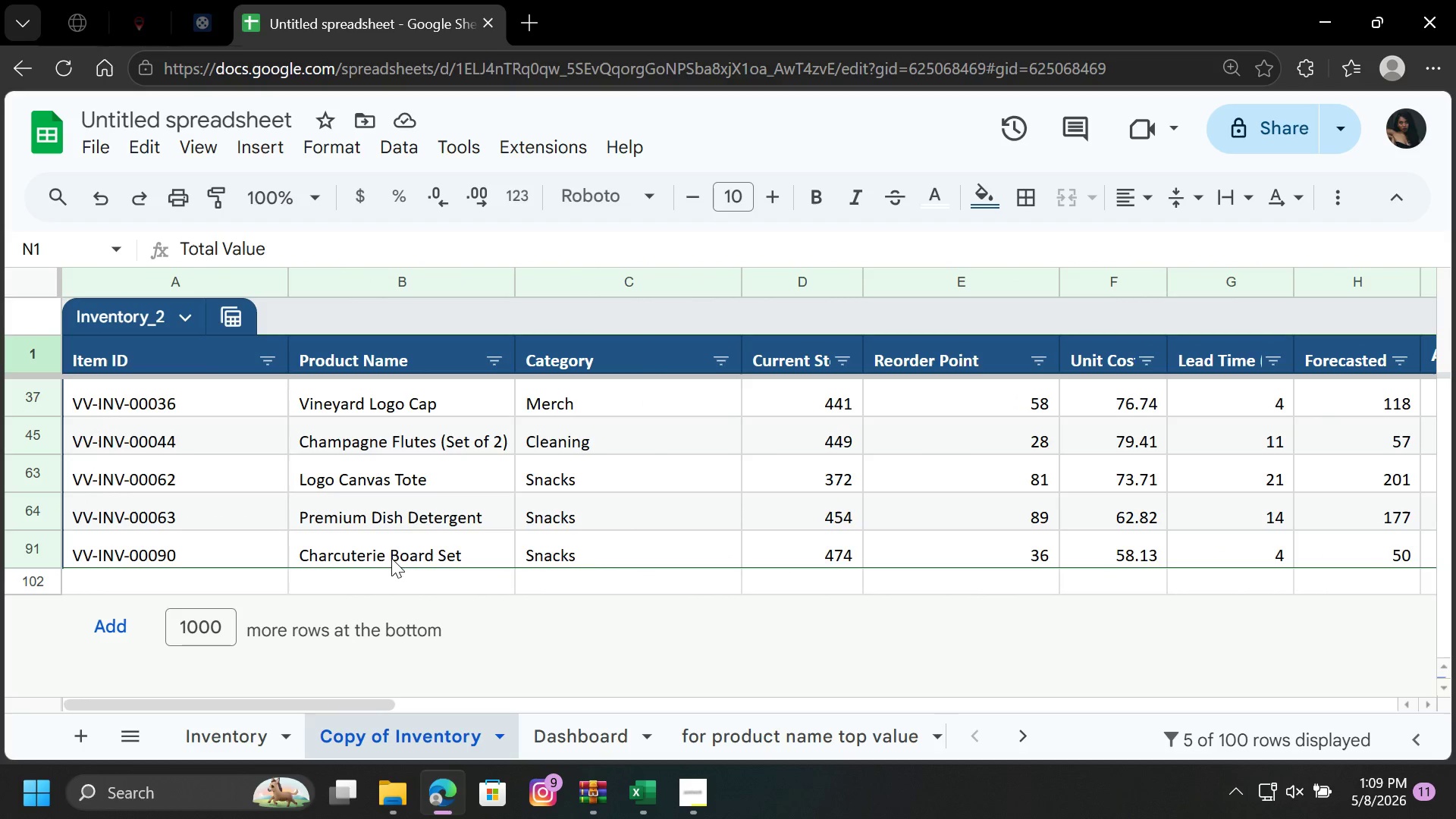 
scroll: coordinate [385, 550], scroll_direction: up, amount: 3.0
 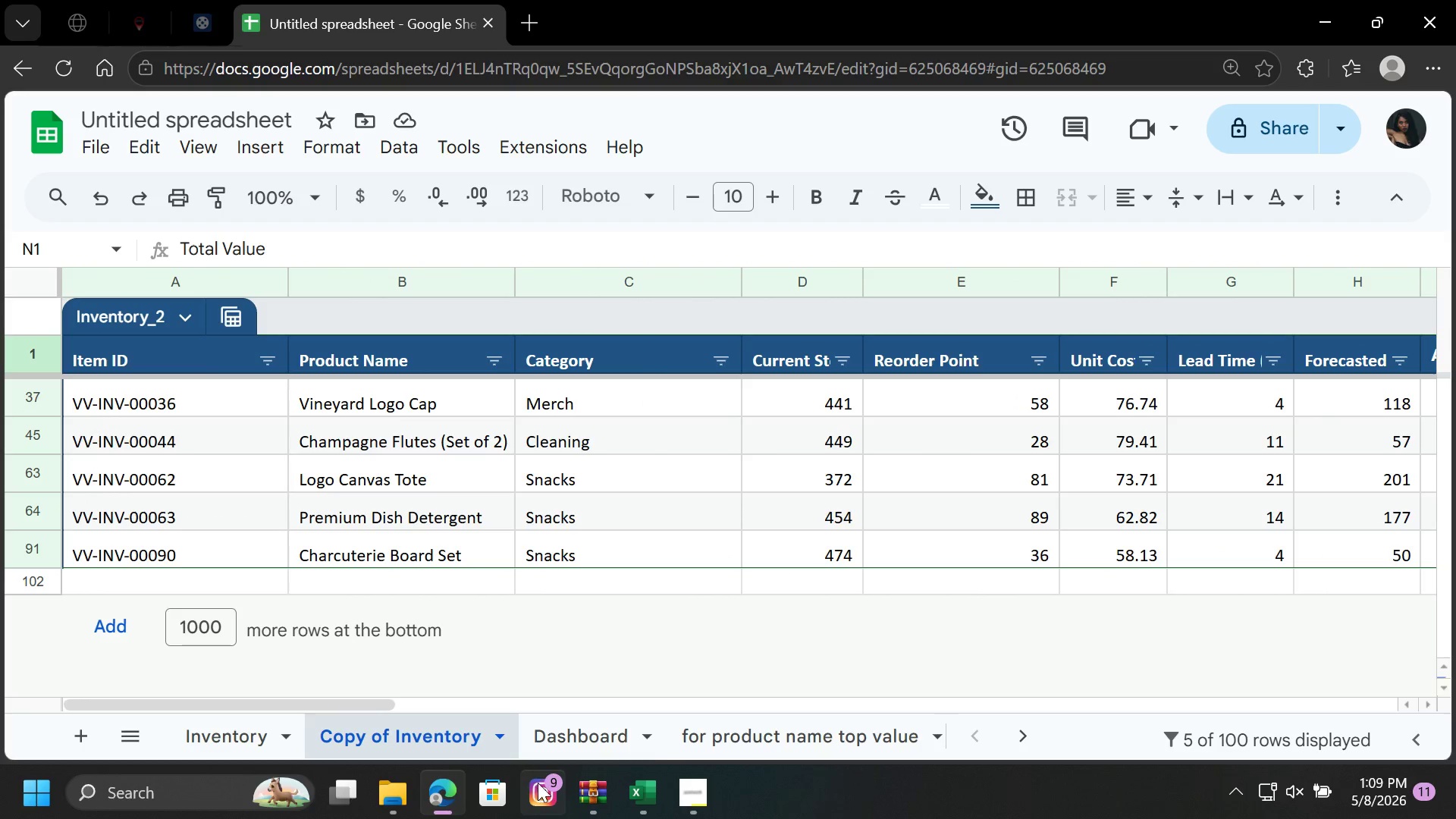 
wait(8.01)
 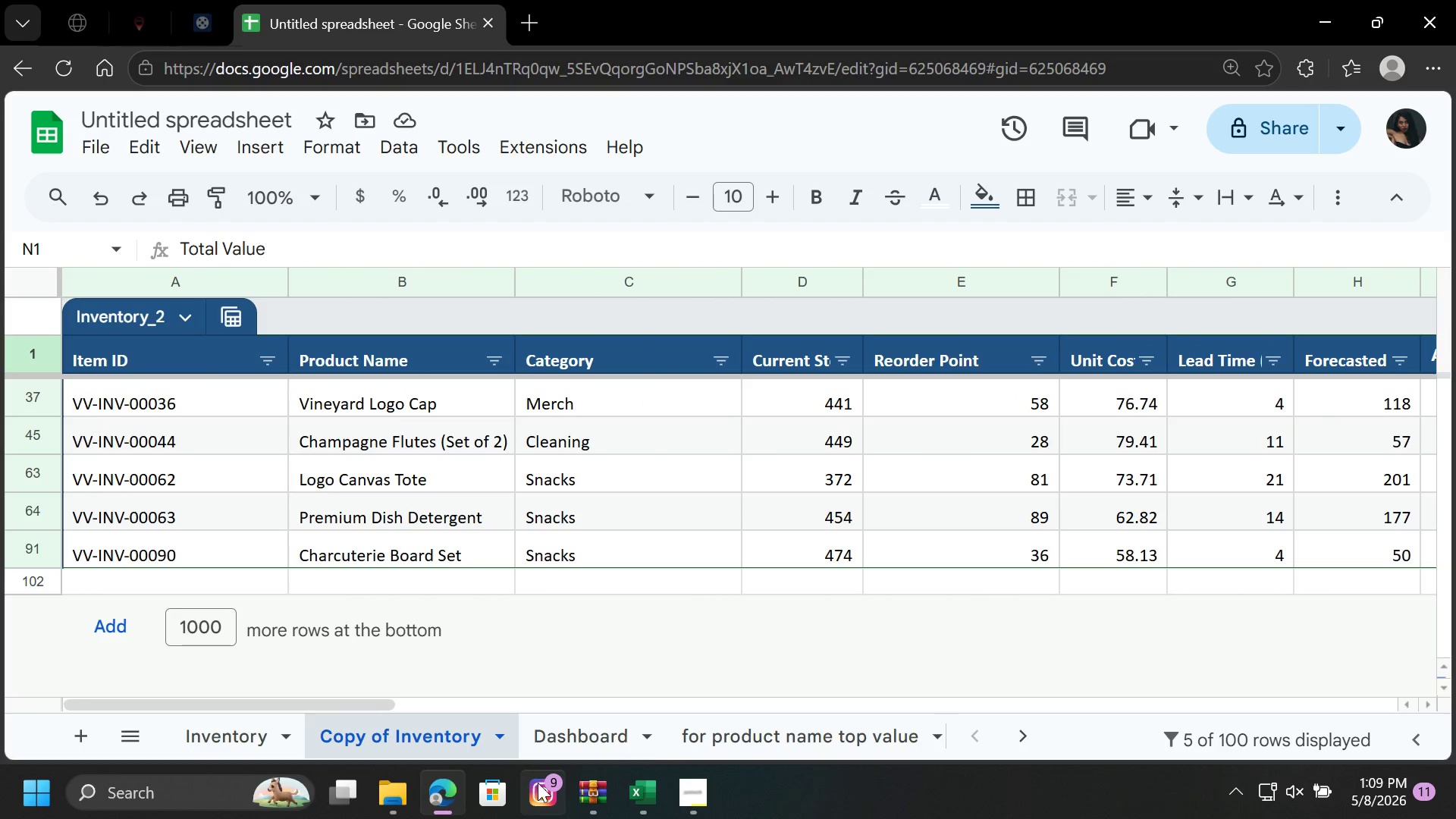 
left_click([812, 423])
 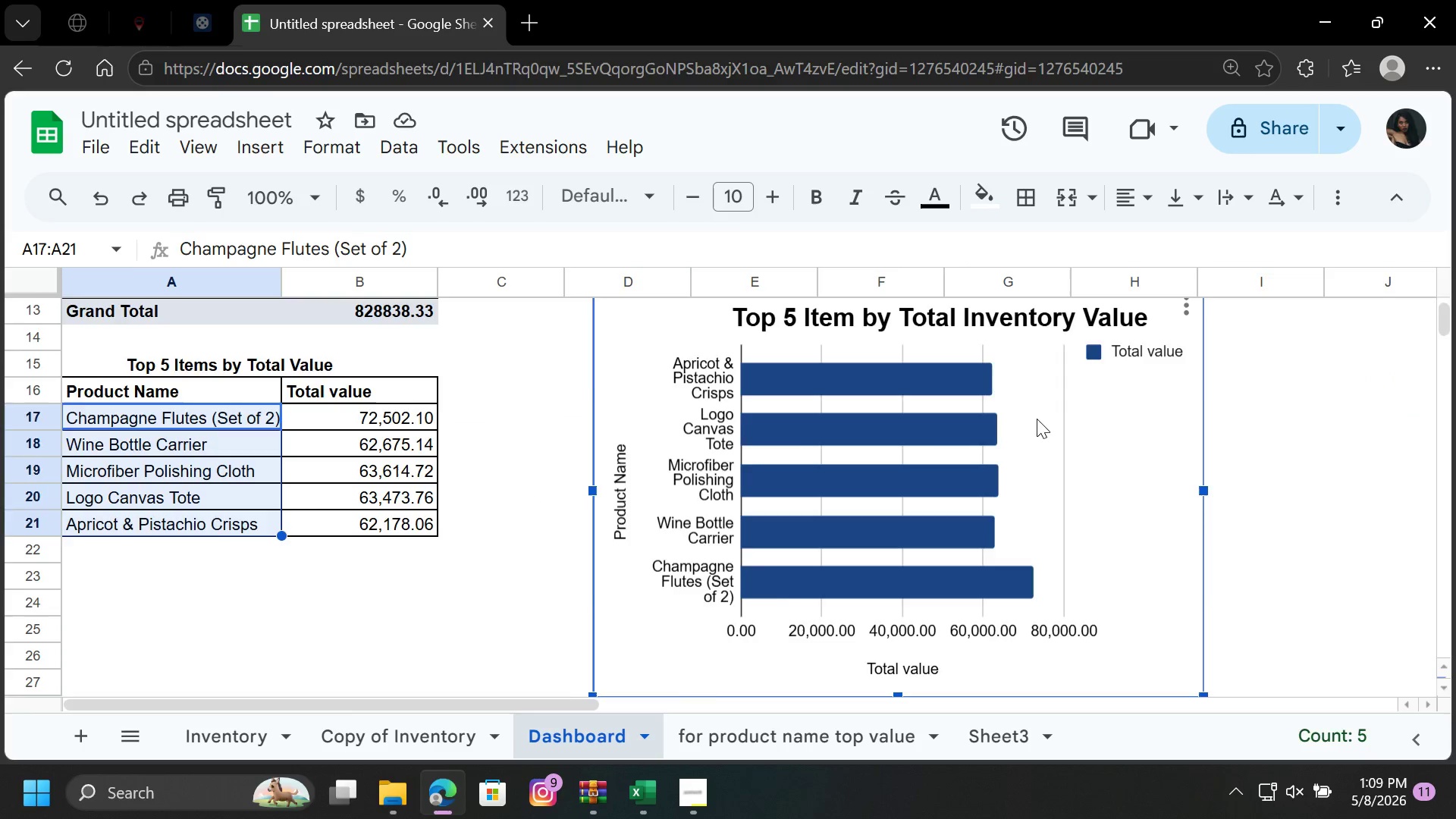 
scroll: coordinate [1037, 419], scroll_direction: up, amount: 1.0
 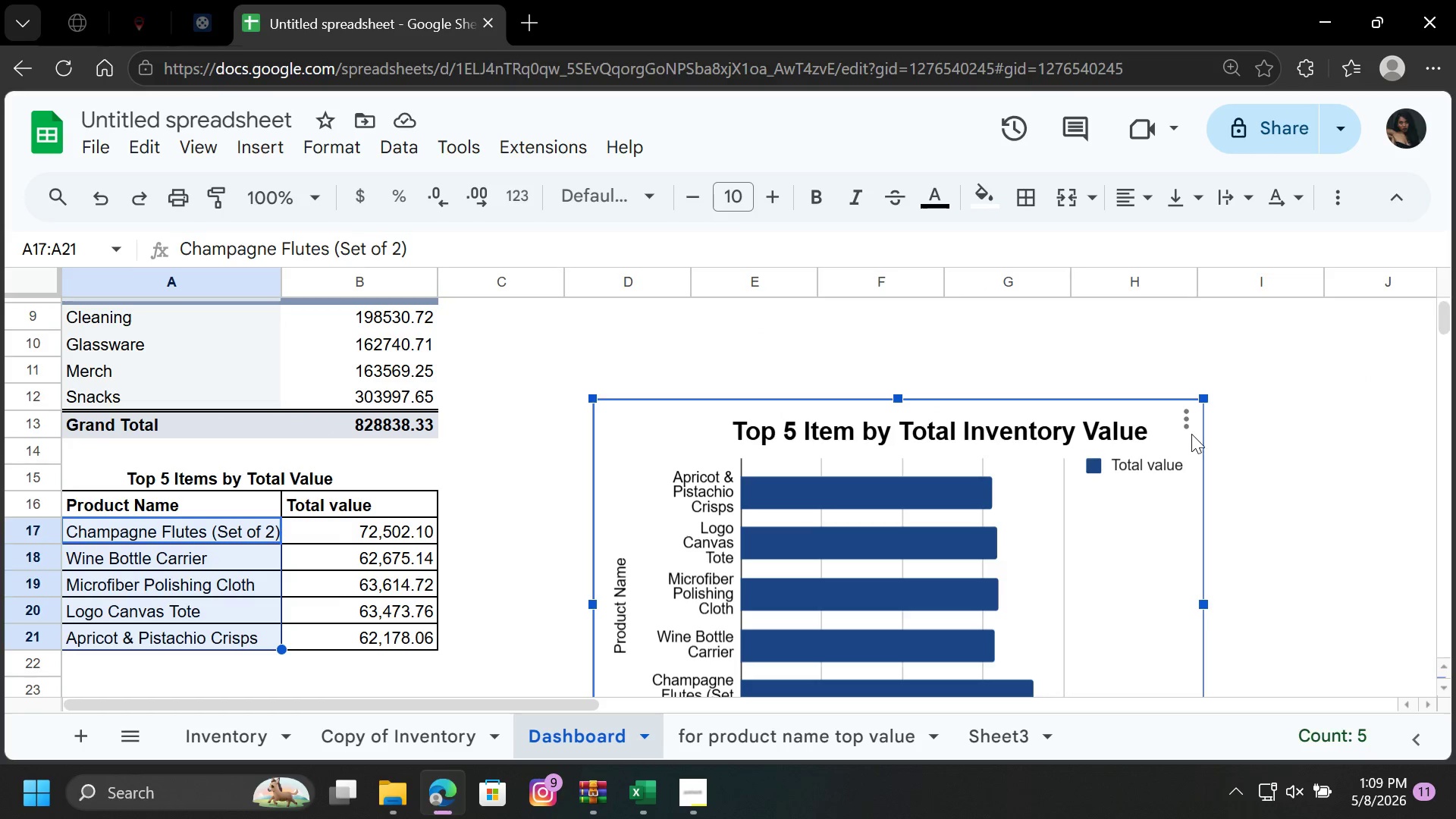 
left_click([1192, 422])
 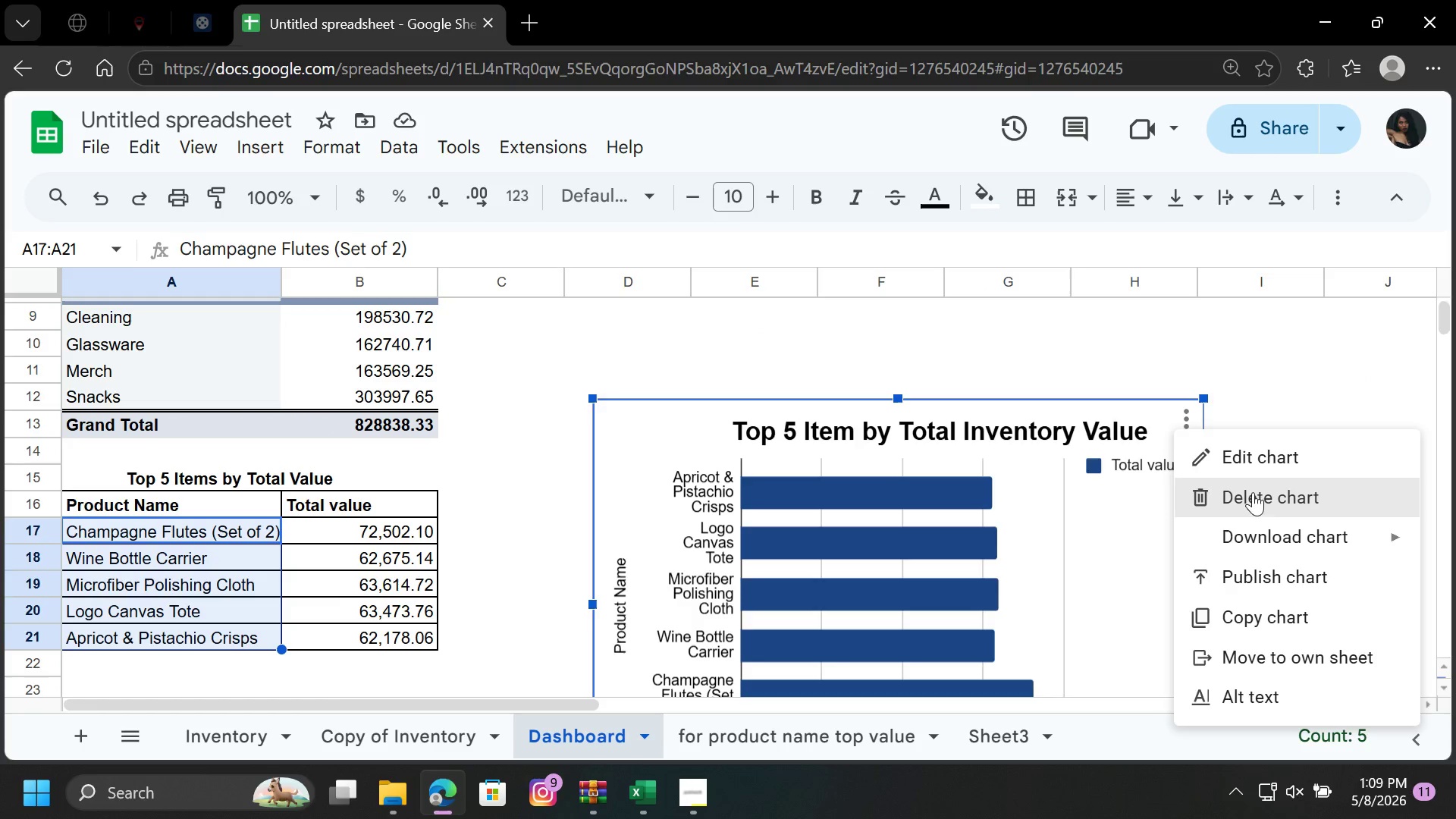 
left_click([1253, 501])
 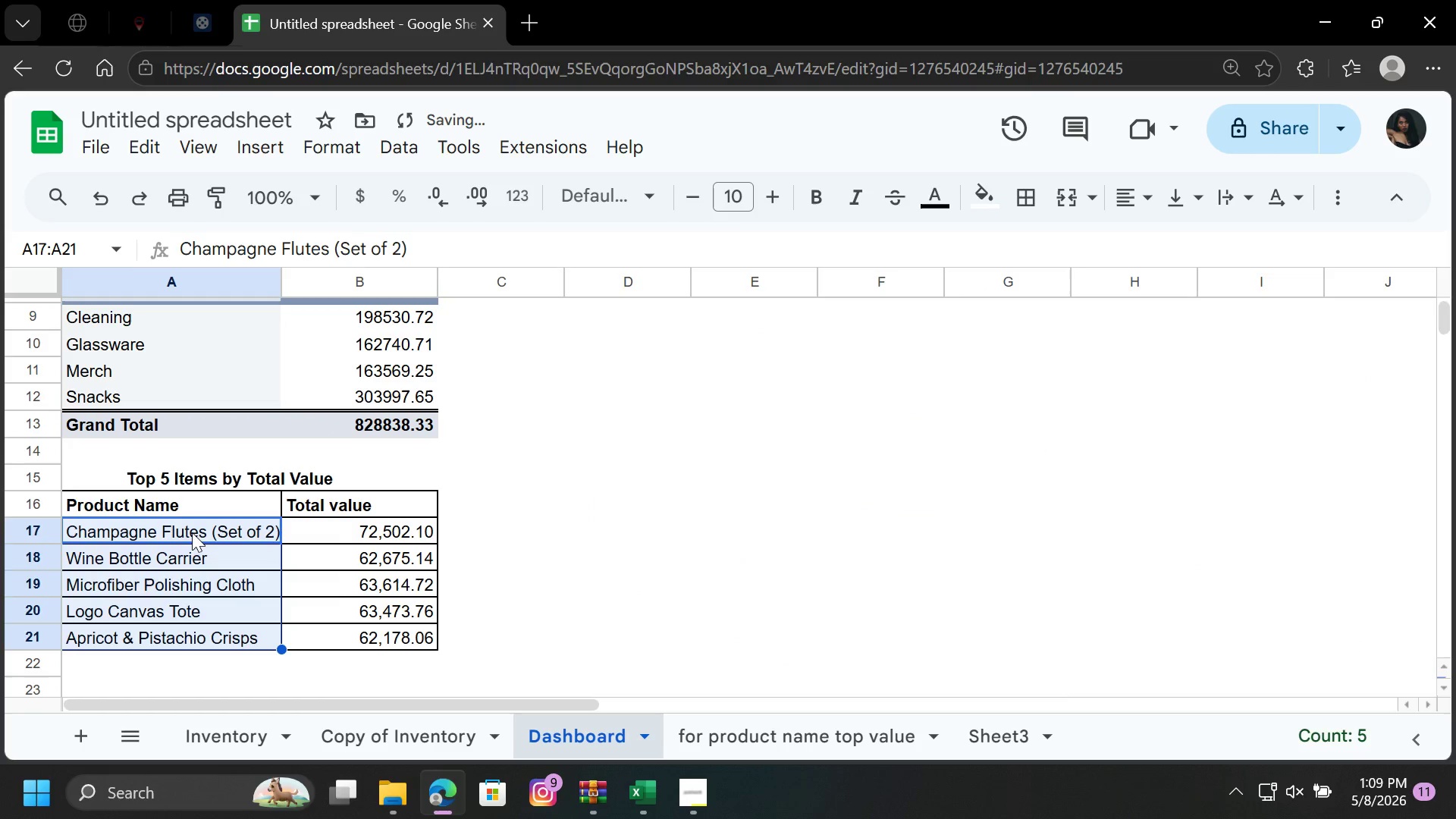 
left_click_drag(start_coordinate=[204, 529], to_coordinate=[219, 643])
 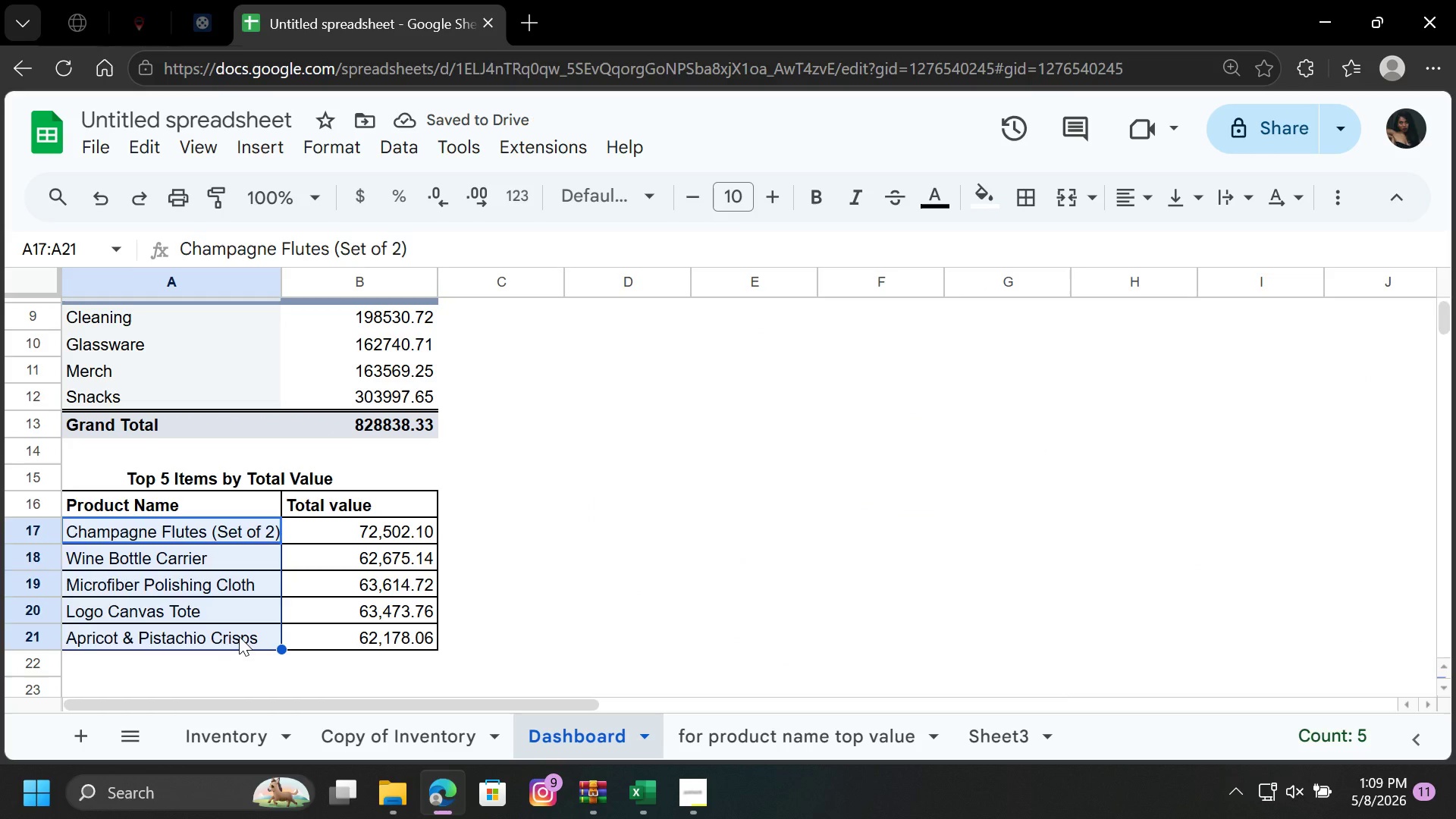 
key(Delete)
 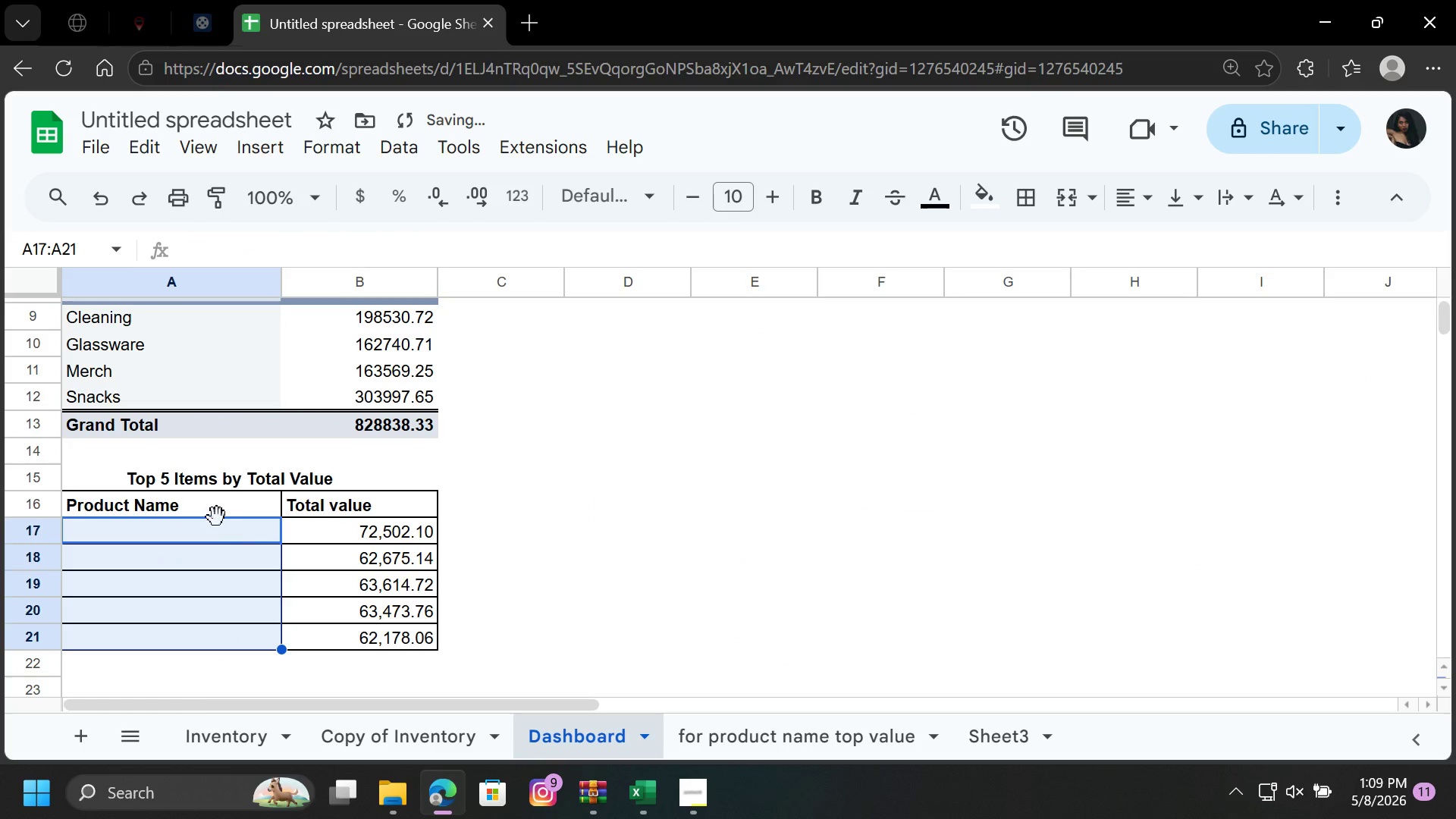 
left_click([216, 503])
 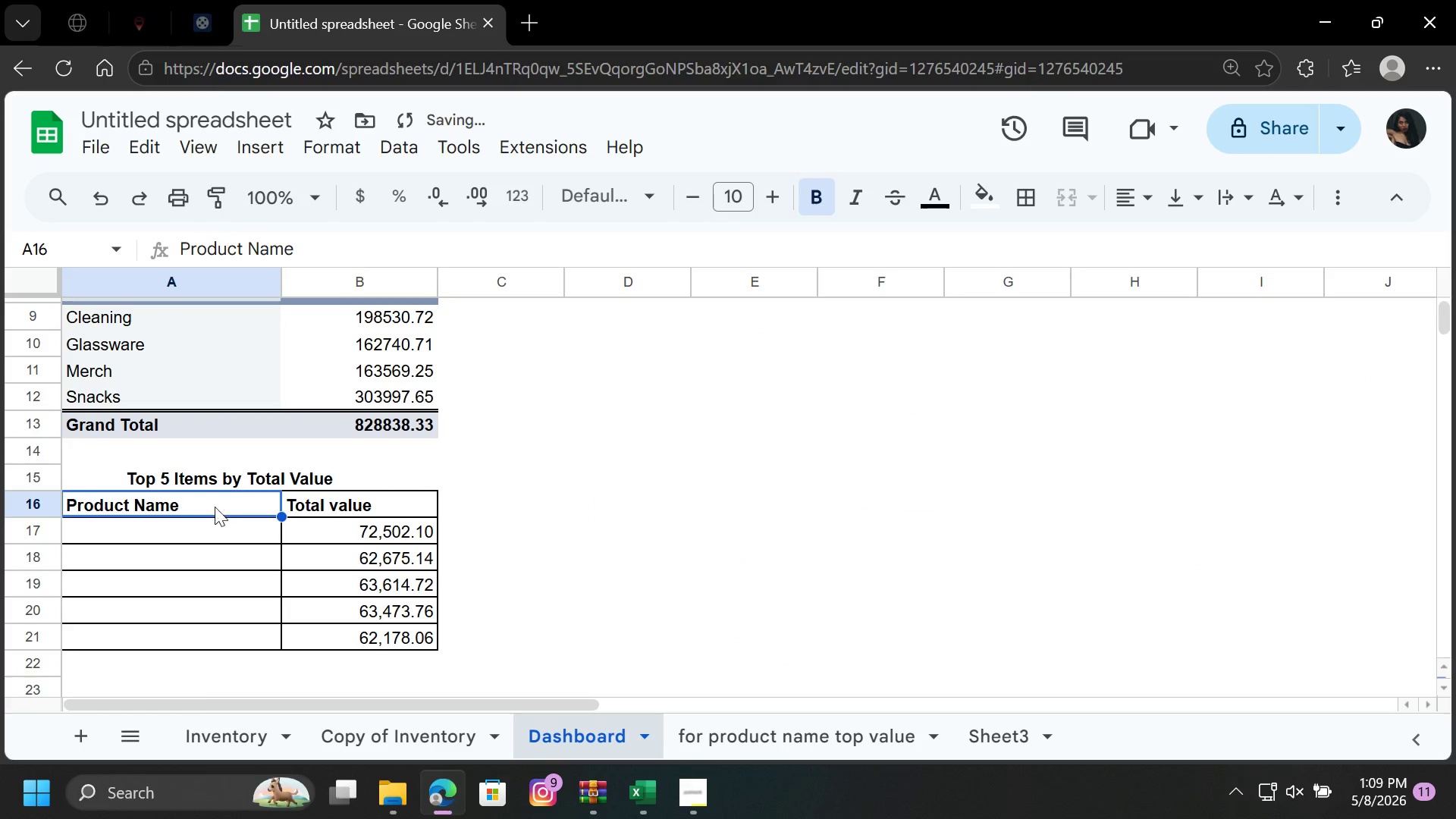 
key(Delete)
 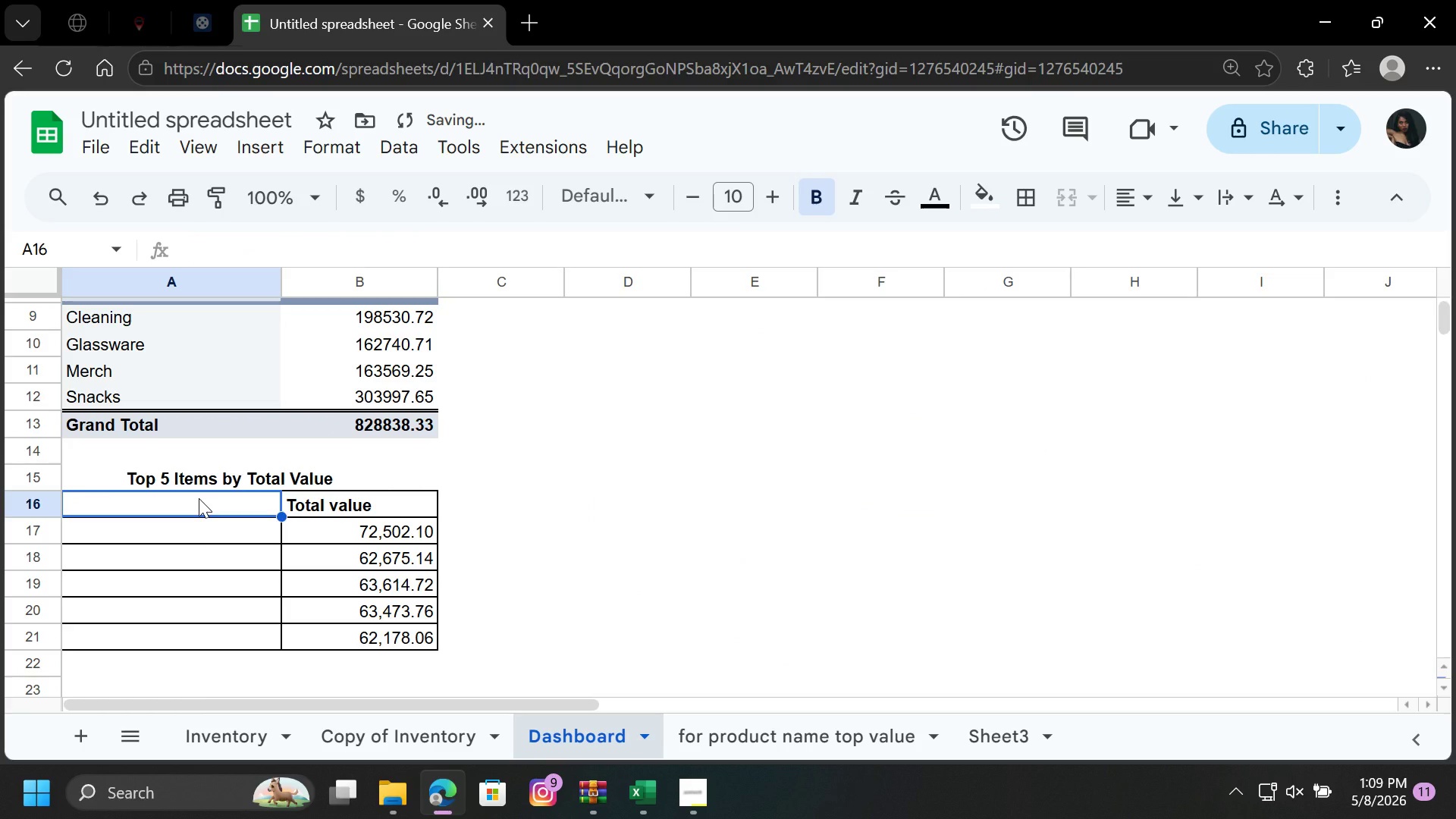 
left_click([199, 498])
 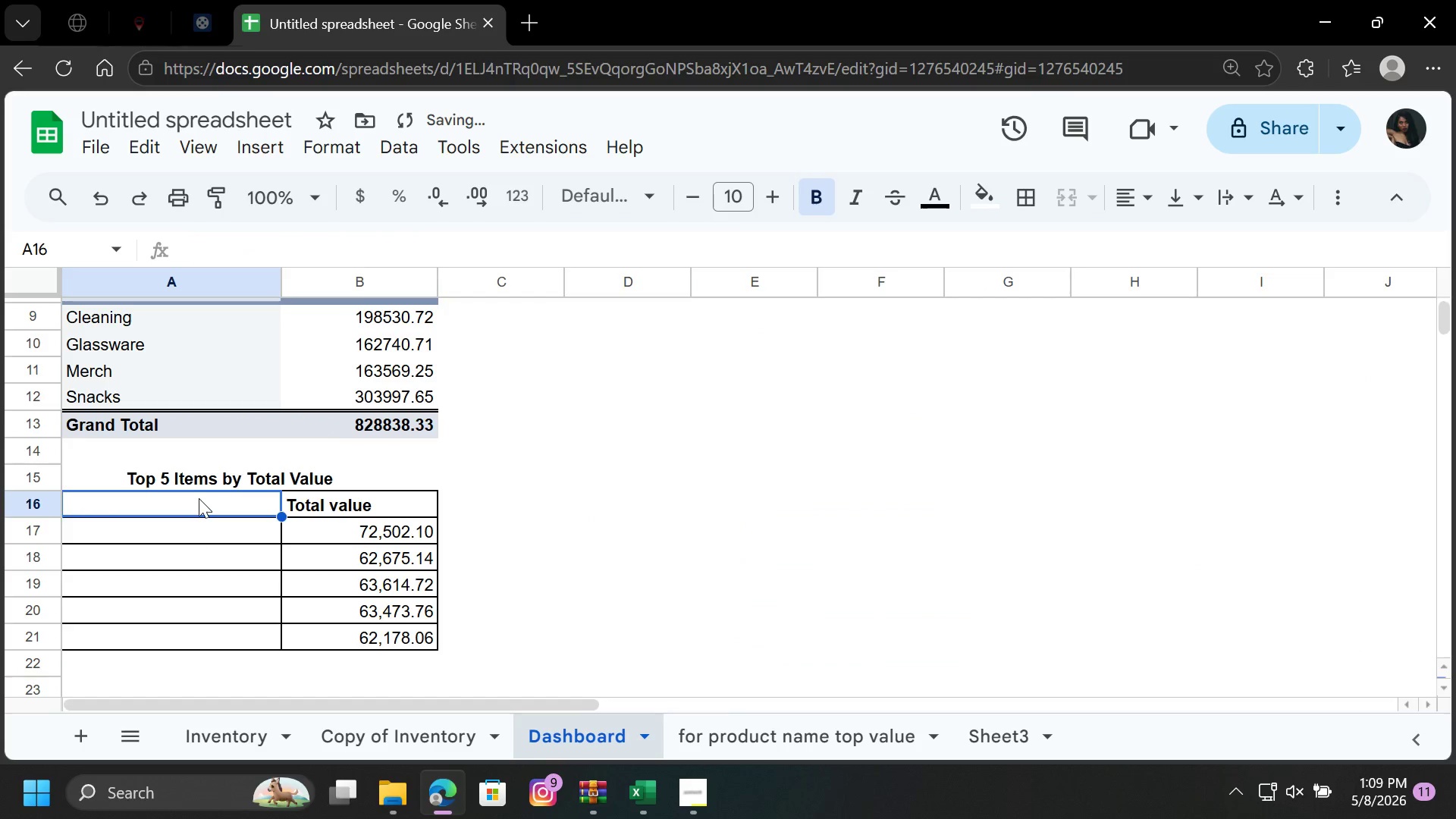 
key(Equal)
 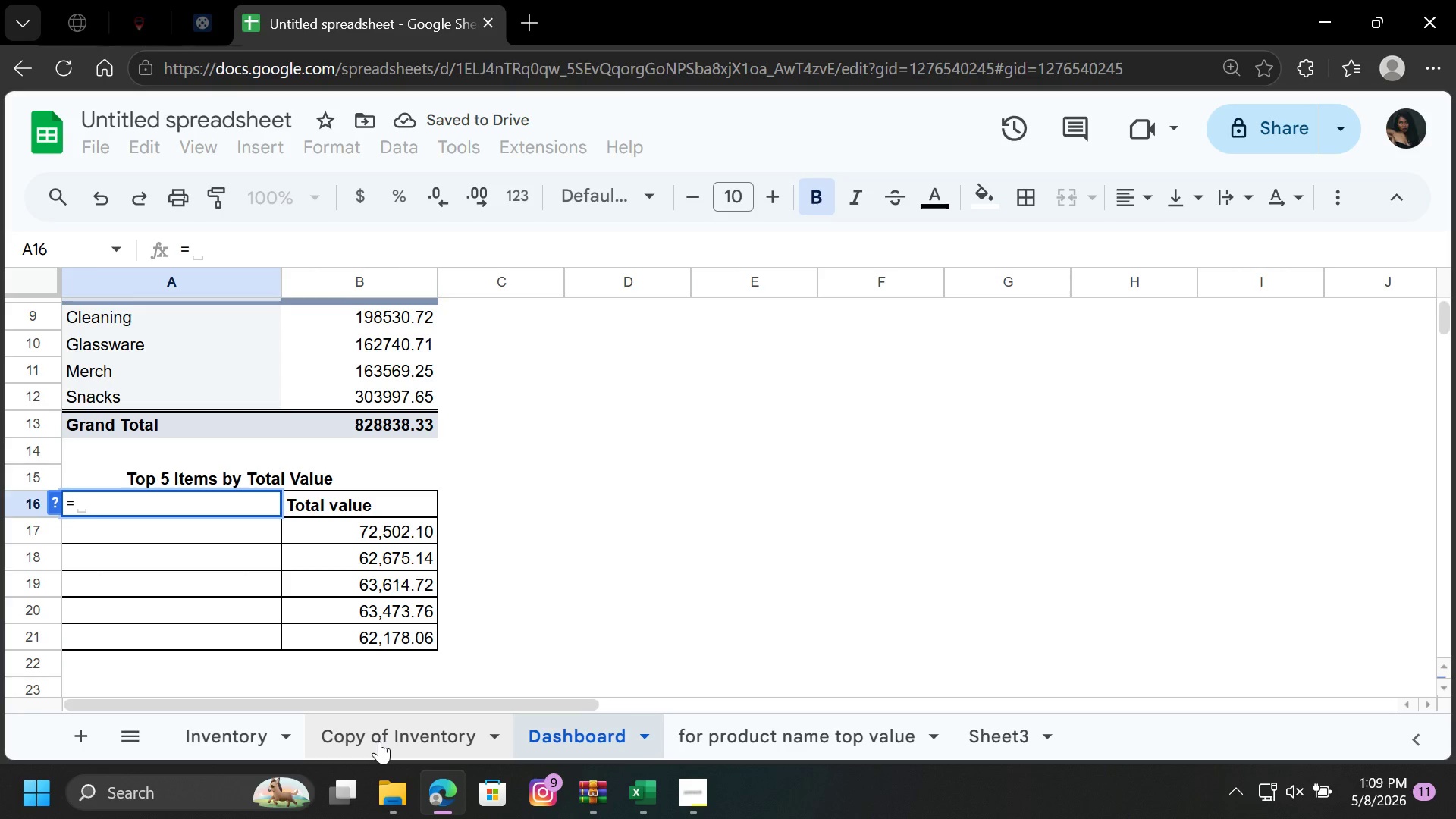 
left_click([416, 739])
 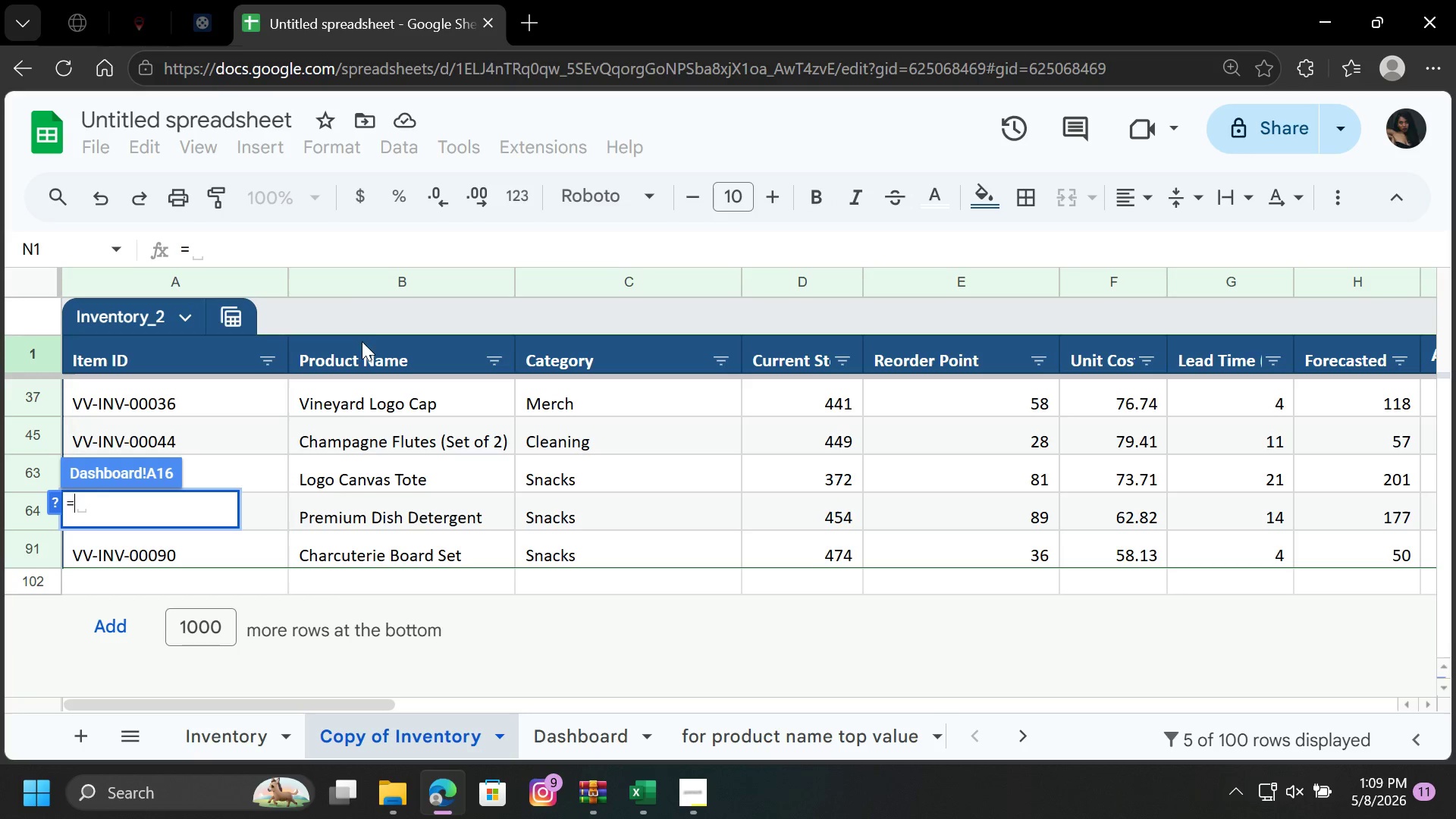 
left_click([363, 278])
 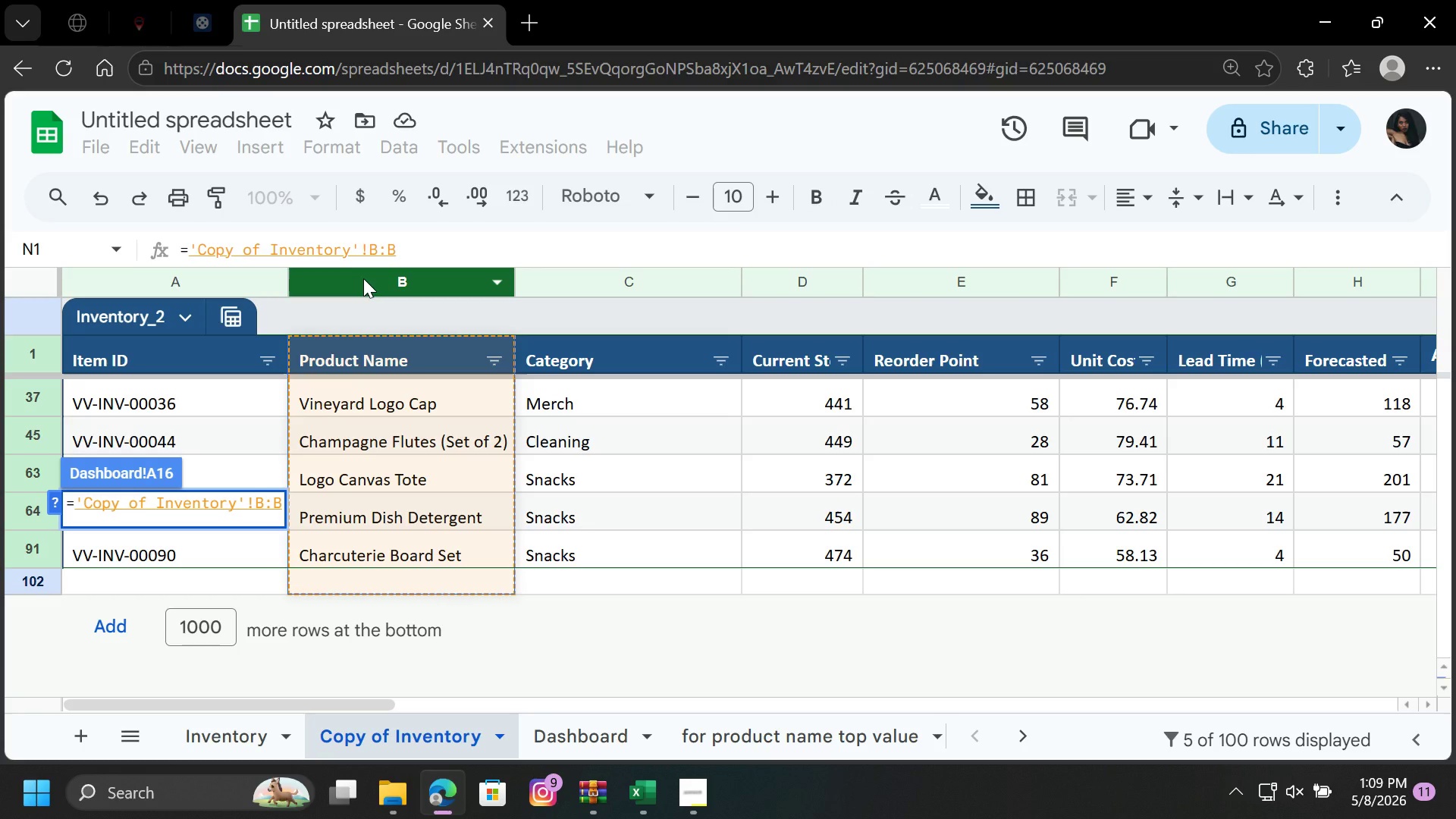 
key(Enter)
 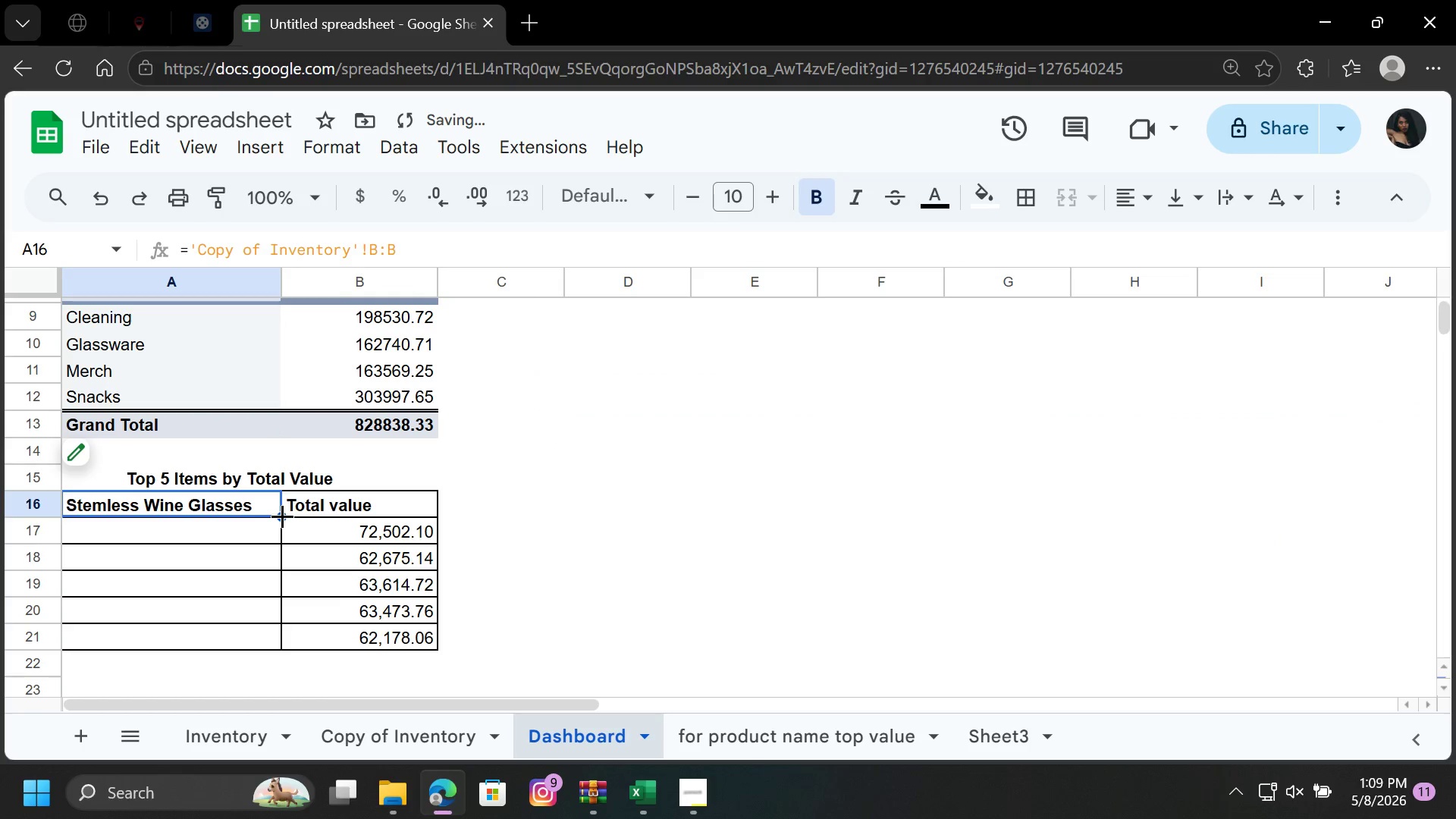 
left_click([282, 516])
 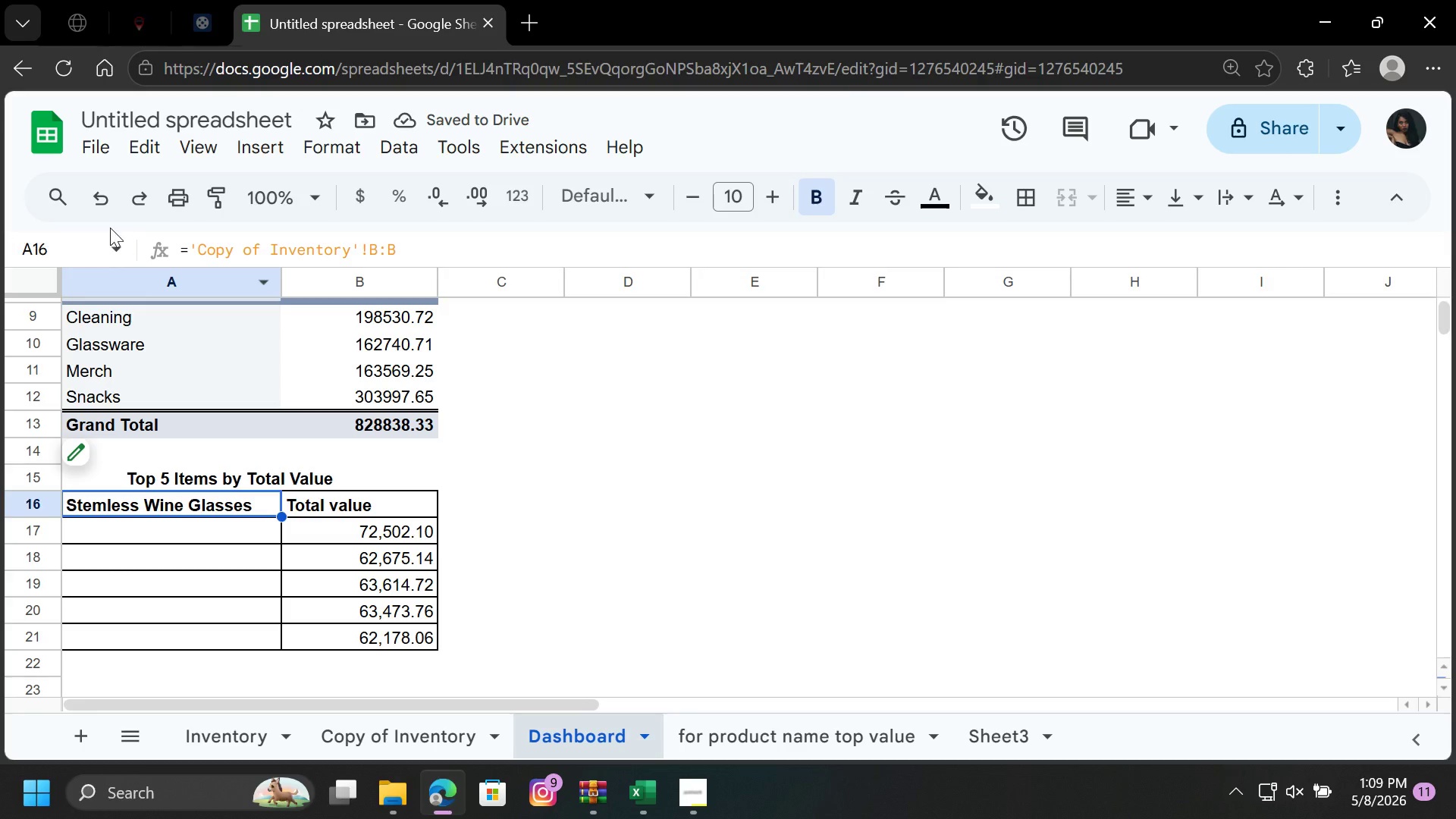 
left_click([103, 203])
 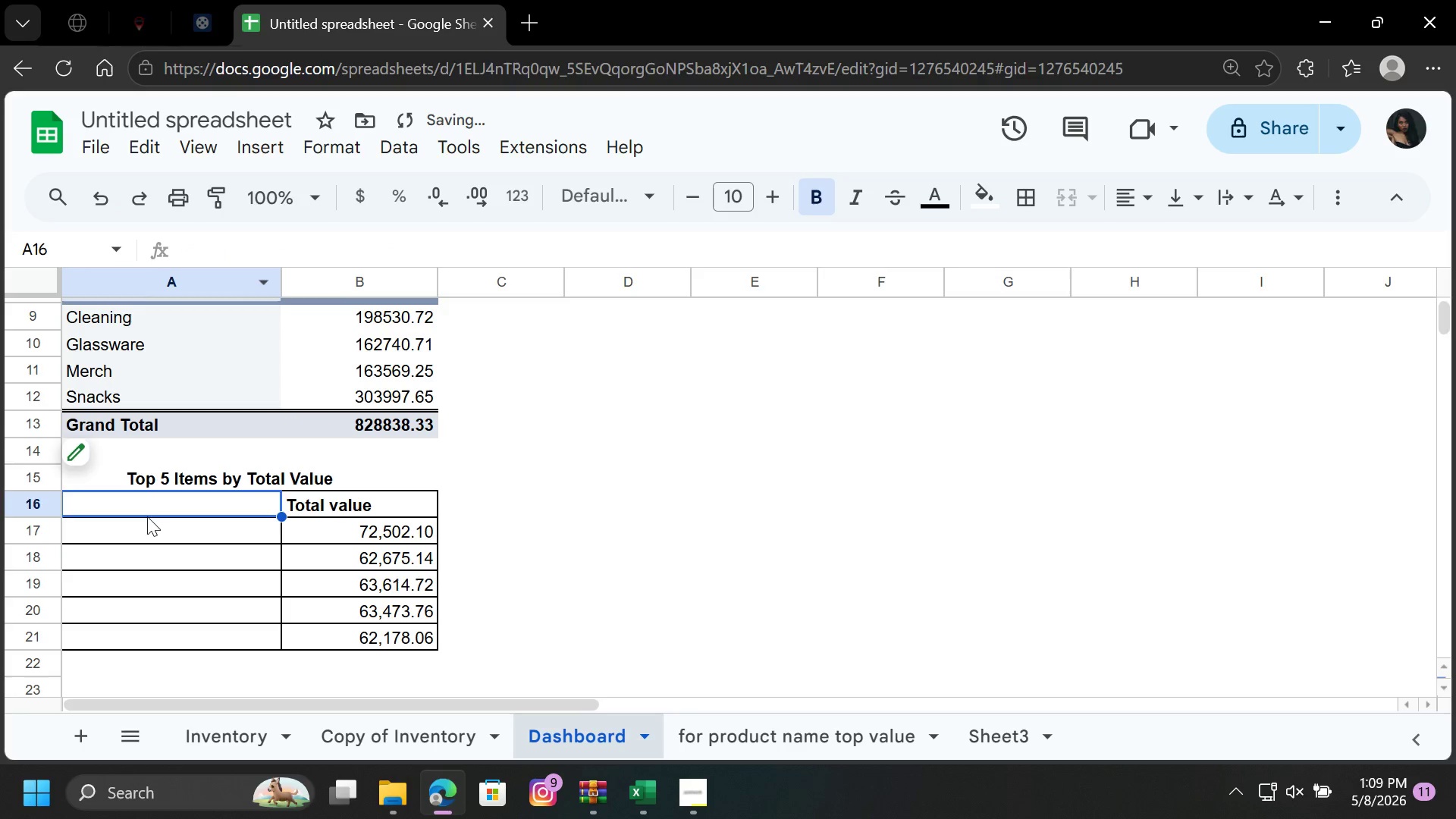 
left_click([148, 522])
 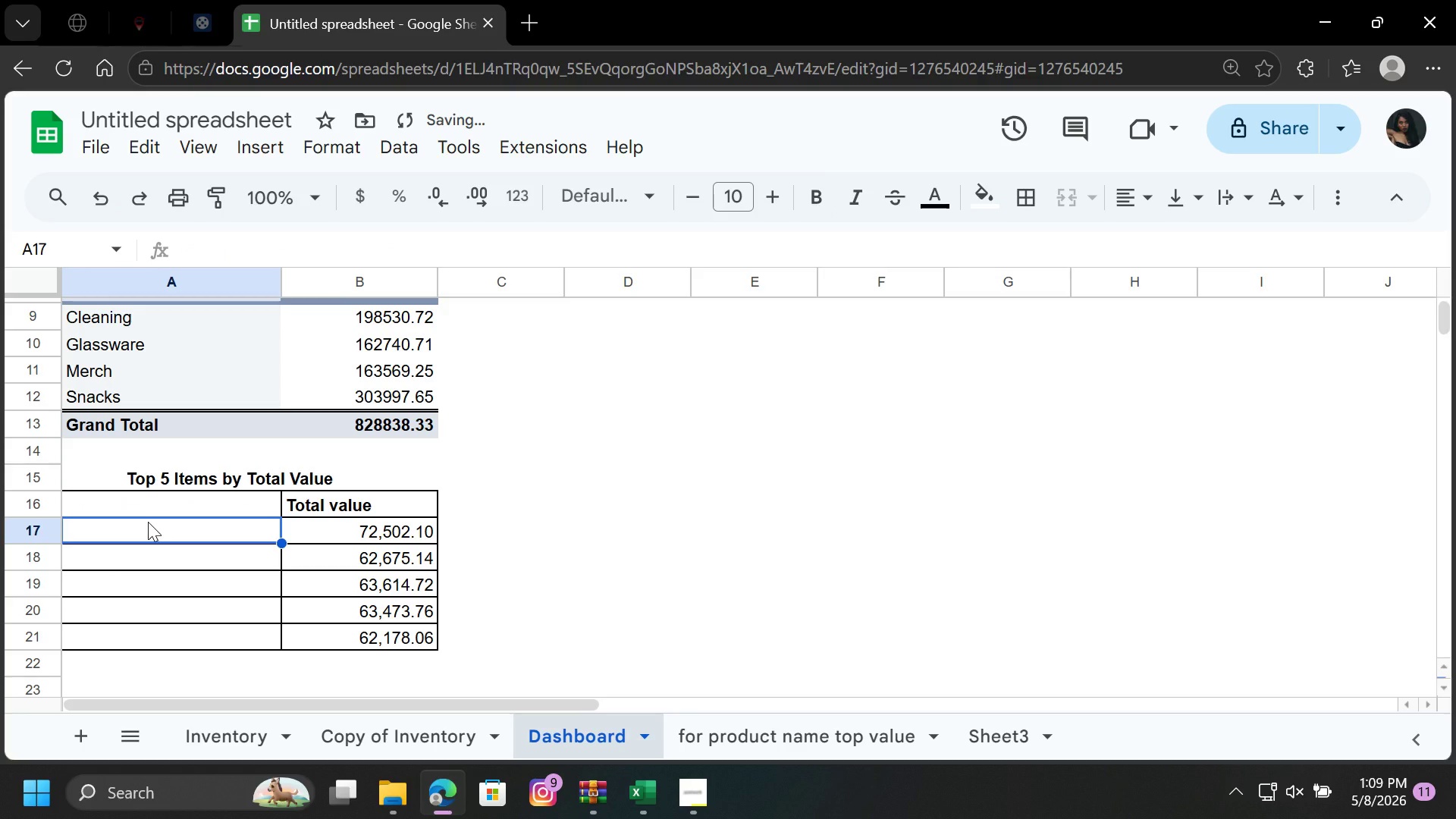 
key(Equal)
 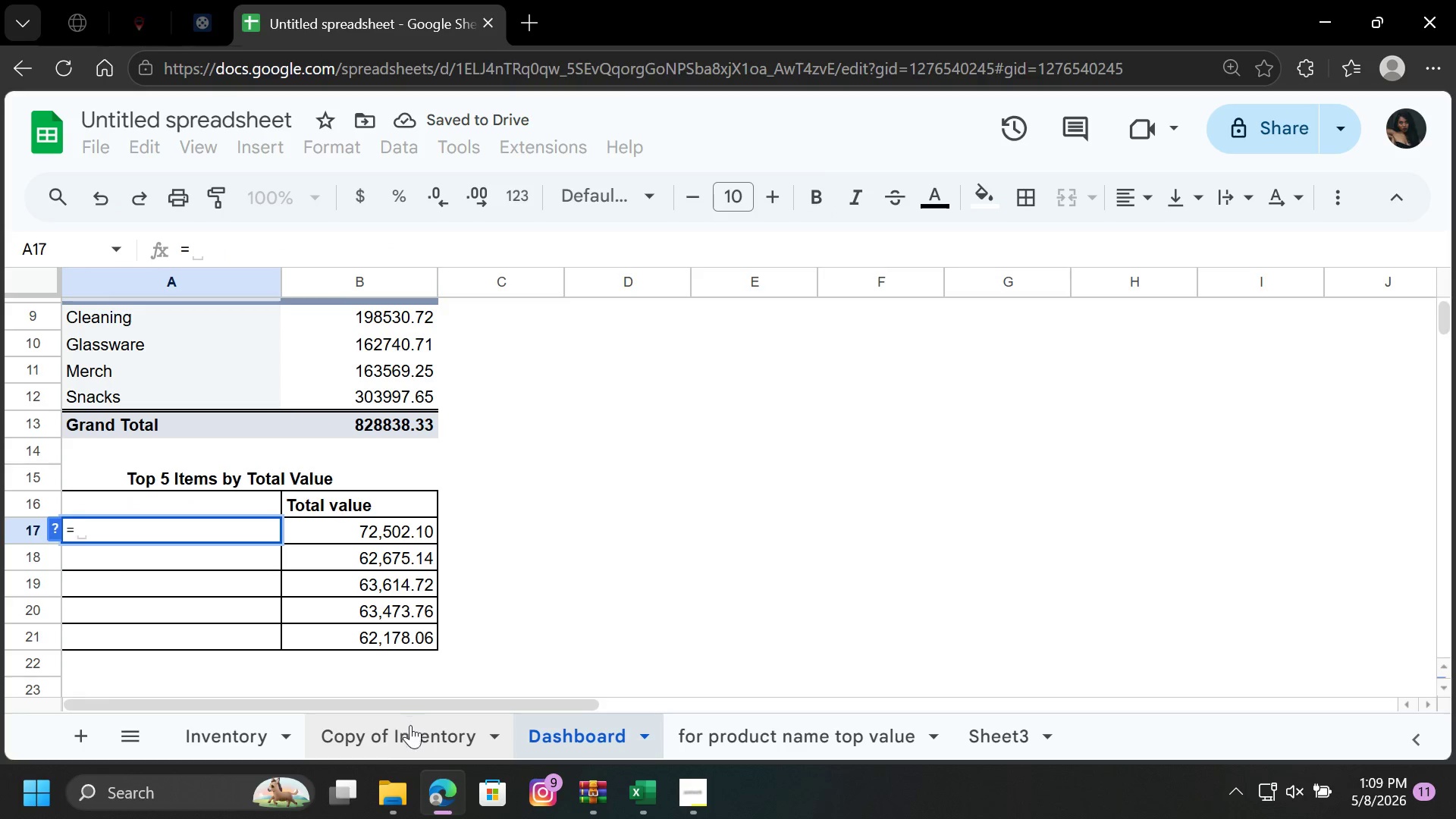 
left_click([396, 741])
 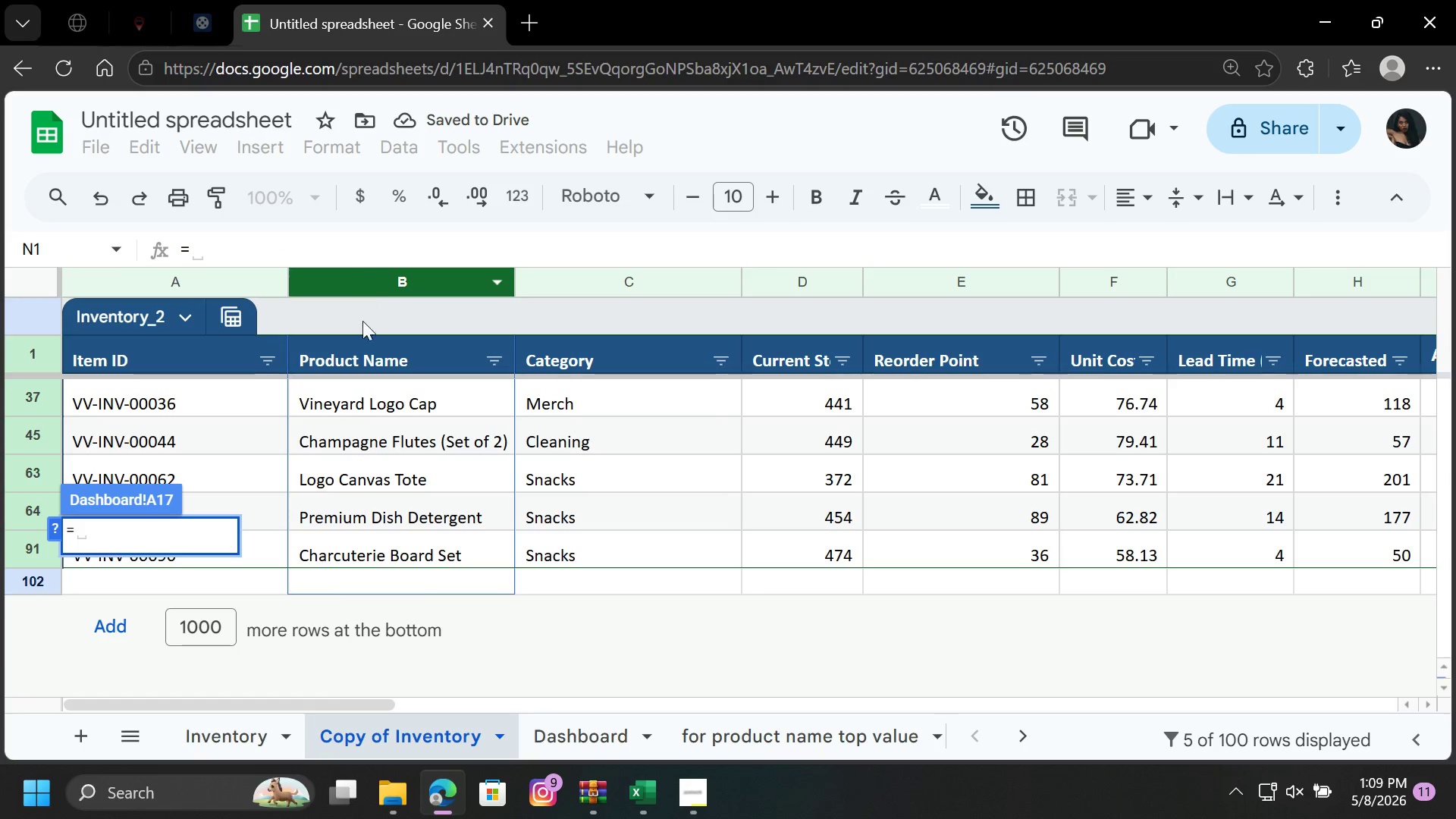 
scroll: coordinate [373, 393], scroll_direction: up, amount: 1.0
 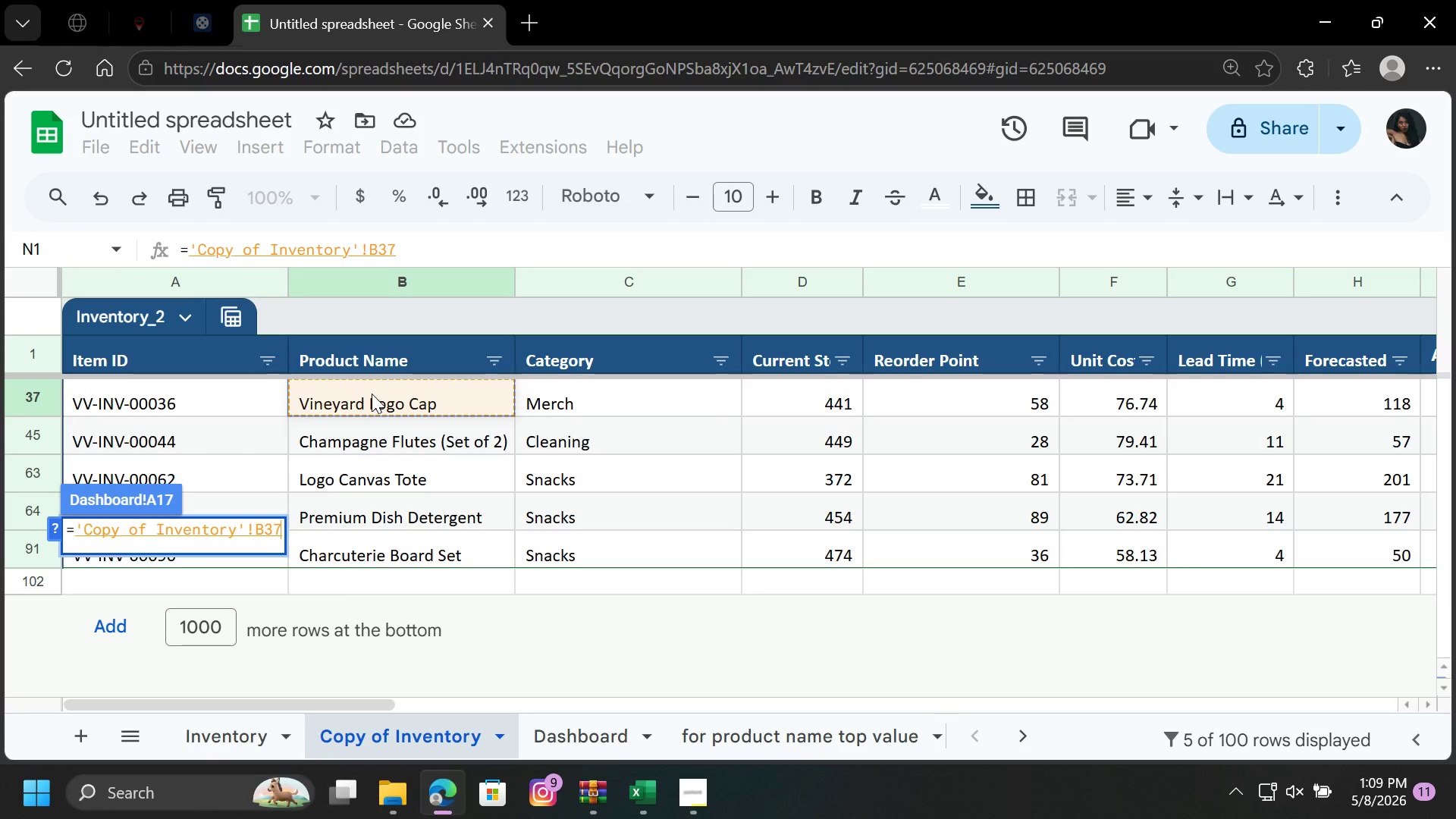 
left_click([372, 394])
 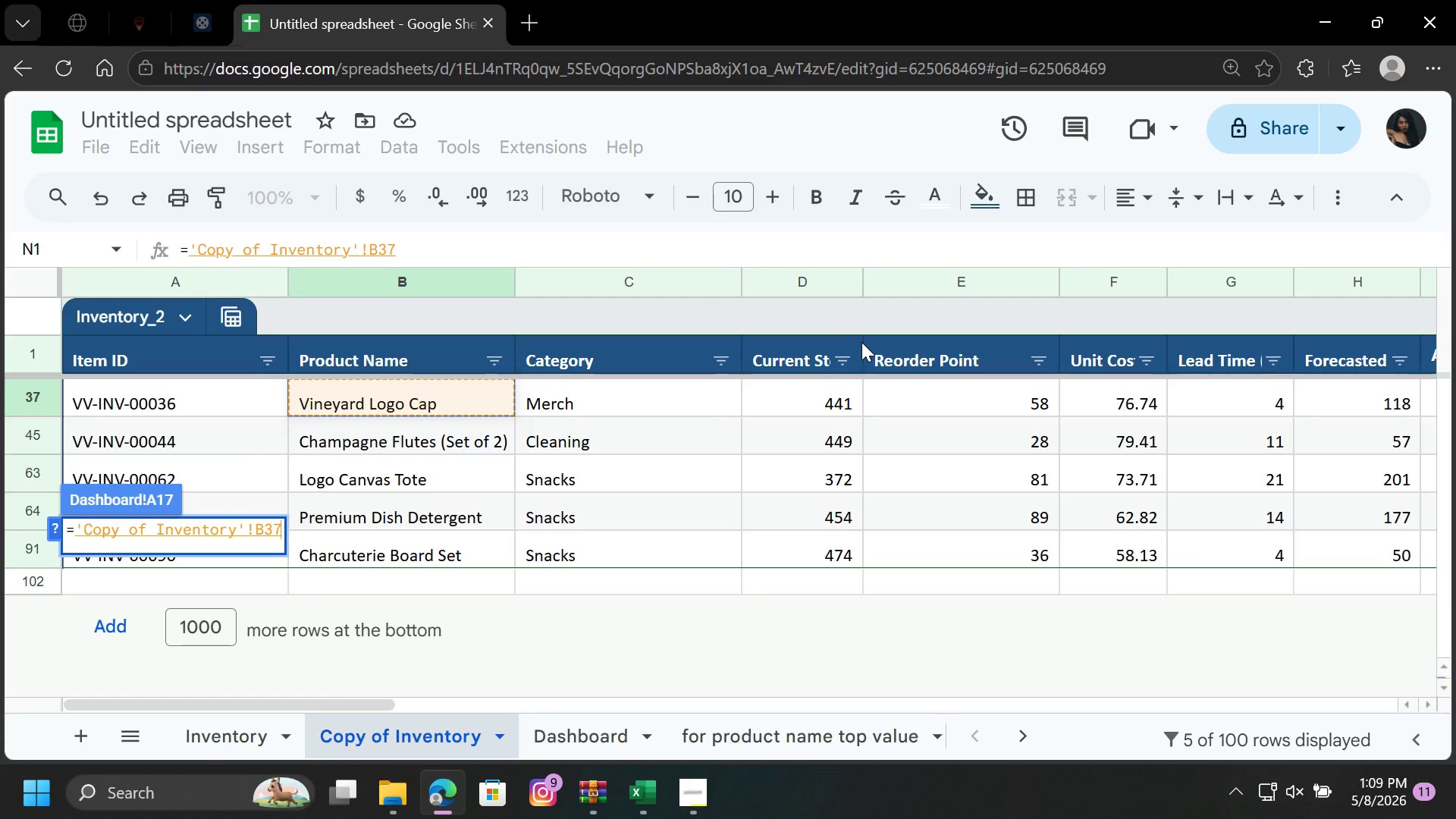 
key(Enter)
 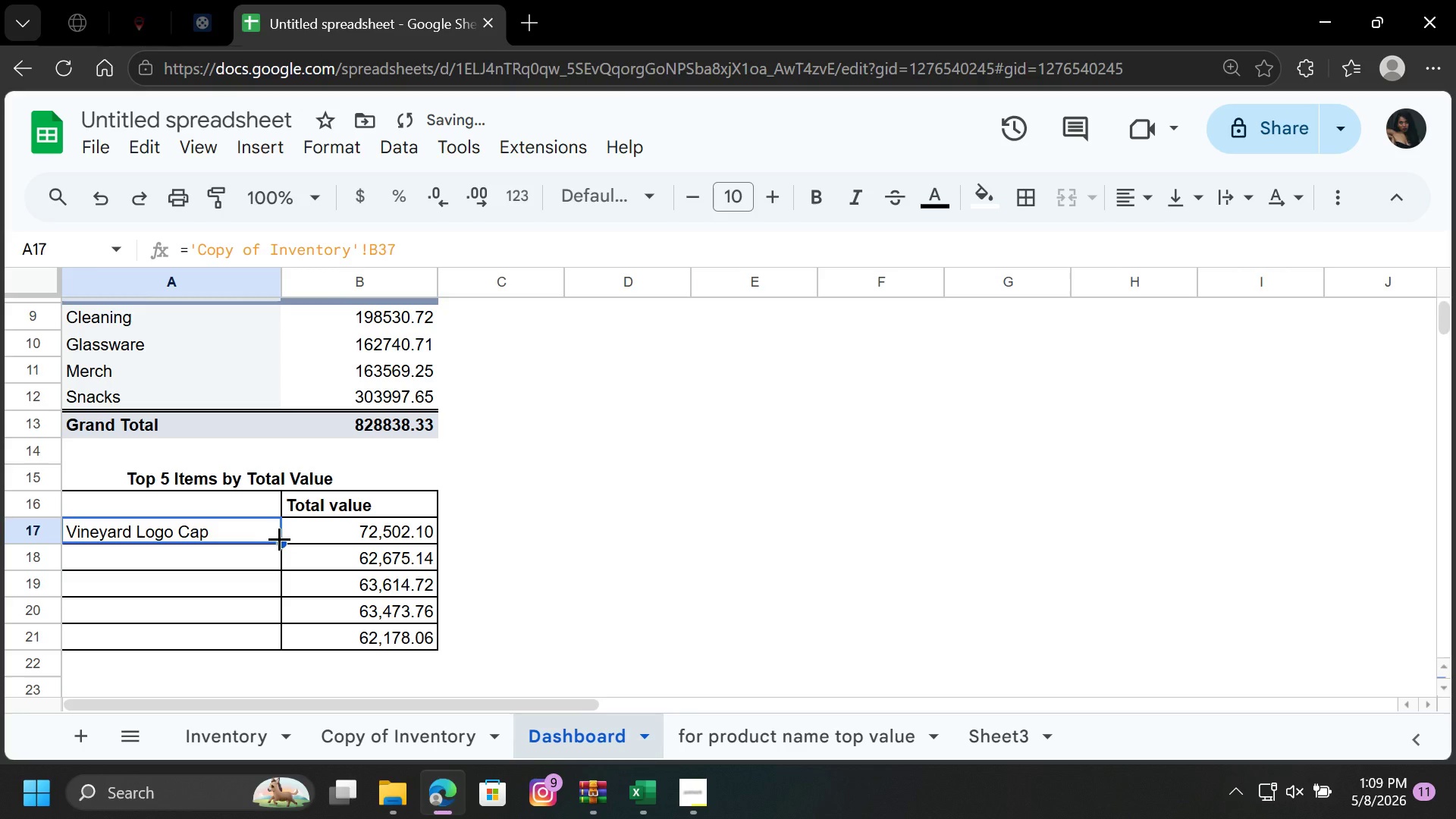 
left_click_drag(start_coordinate=[276, 538], to_coordinate=[280, 652])
 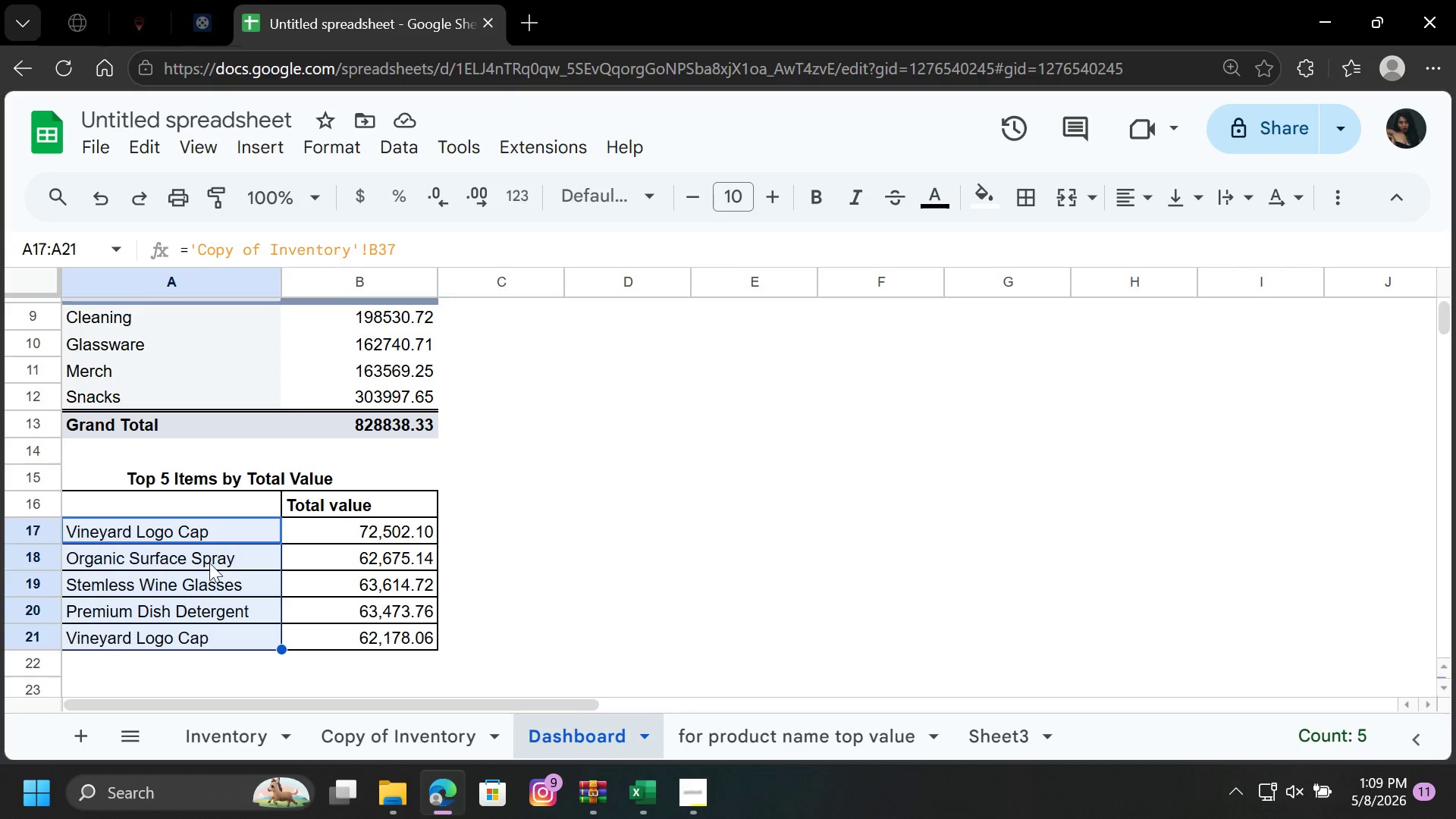 
wait(7.08)
 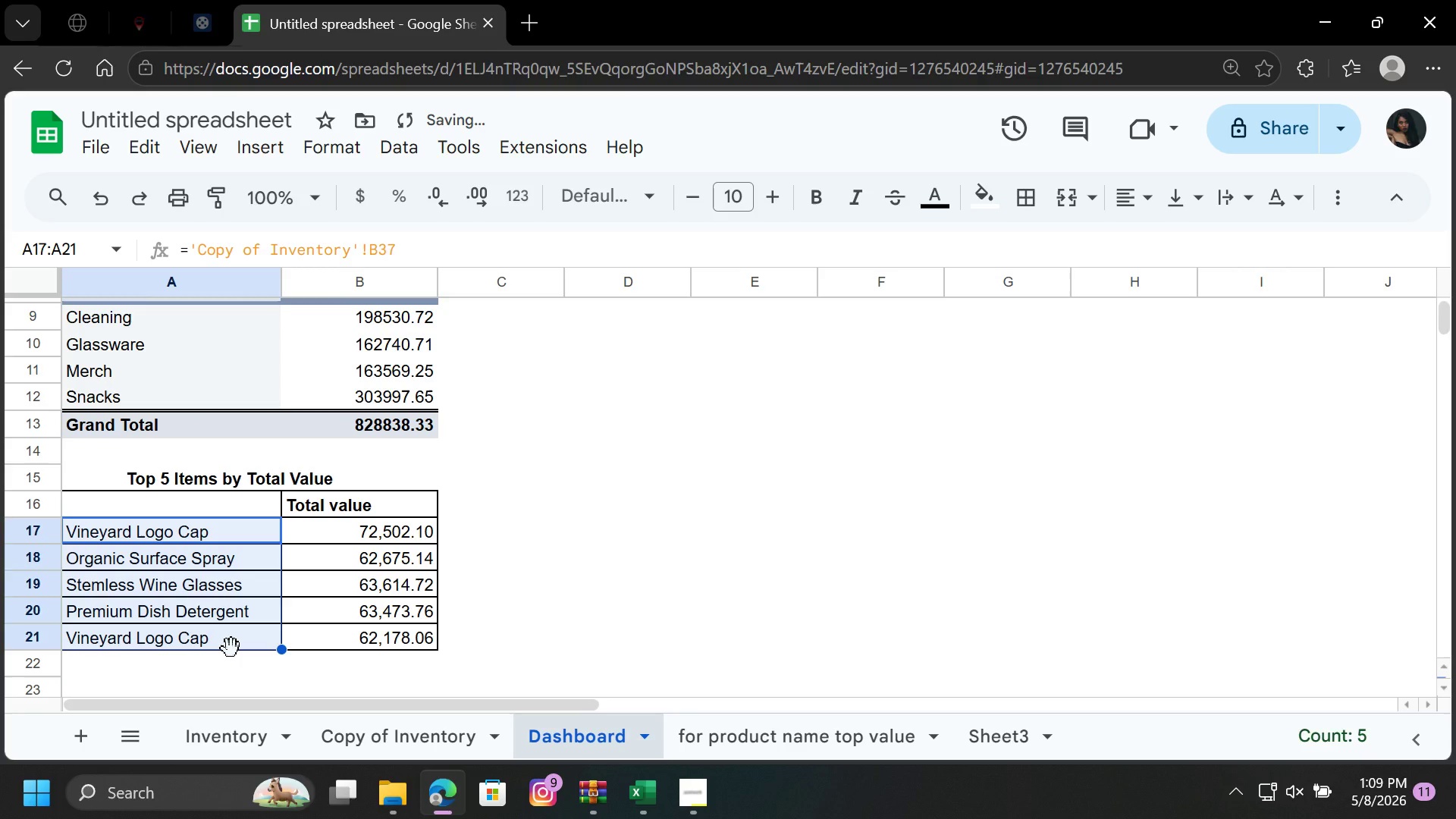 
left_click([237, 530])
 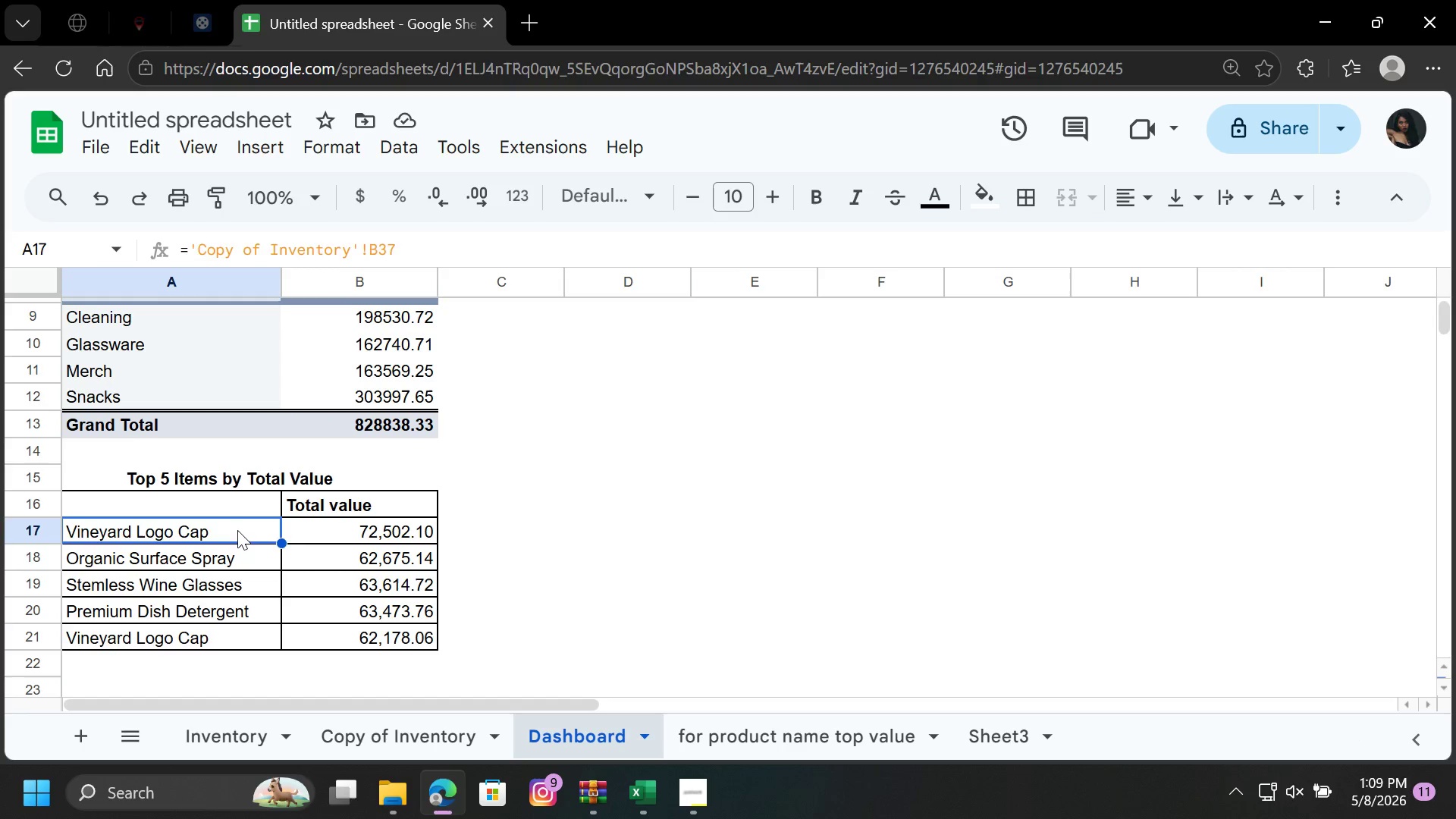 
key(Backspace)
 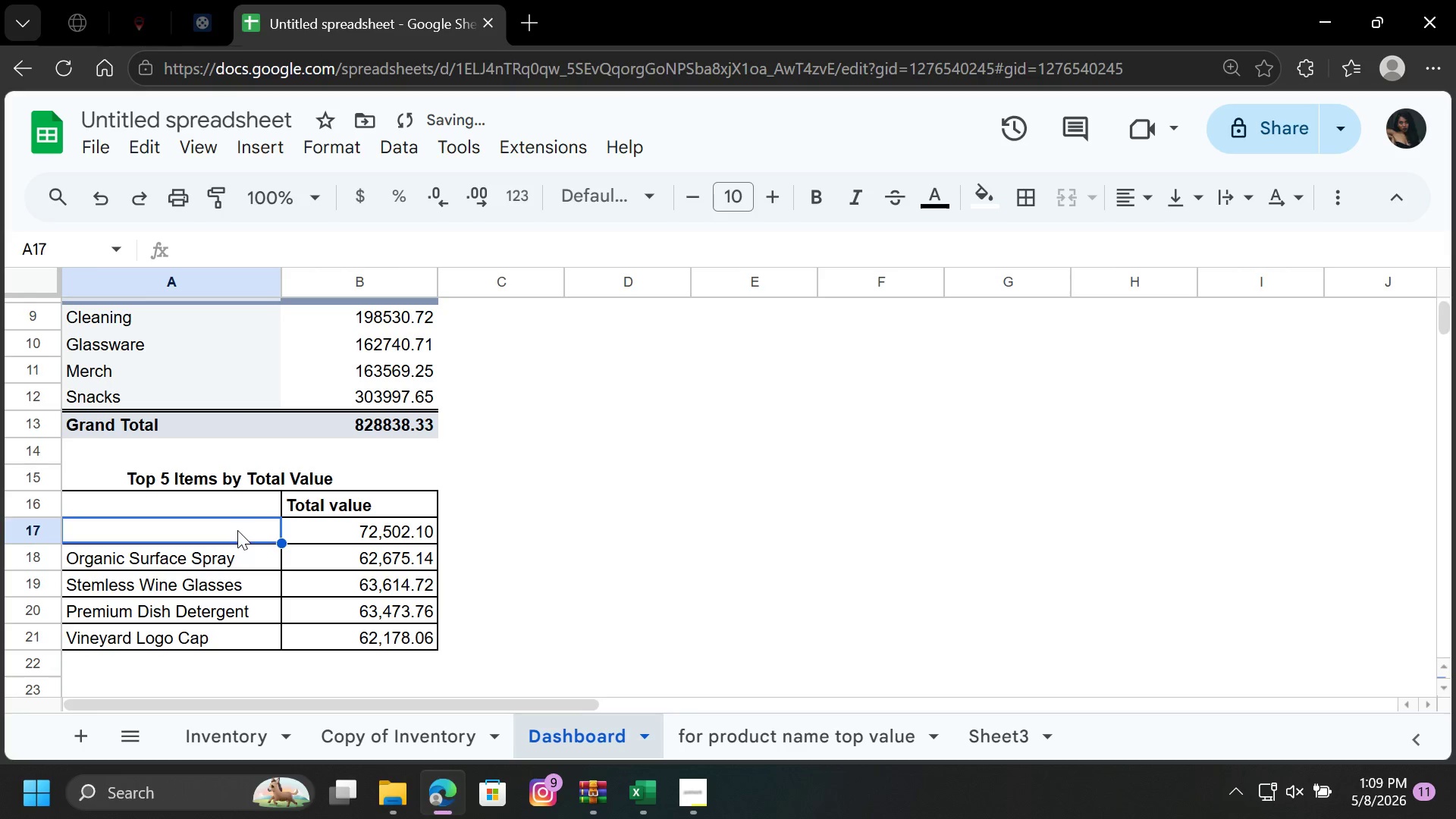 
key(Backspace)
 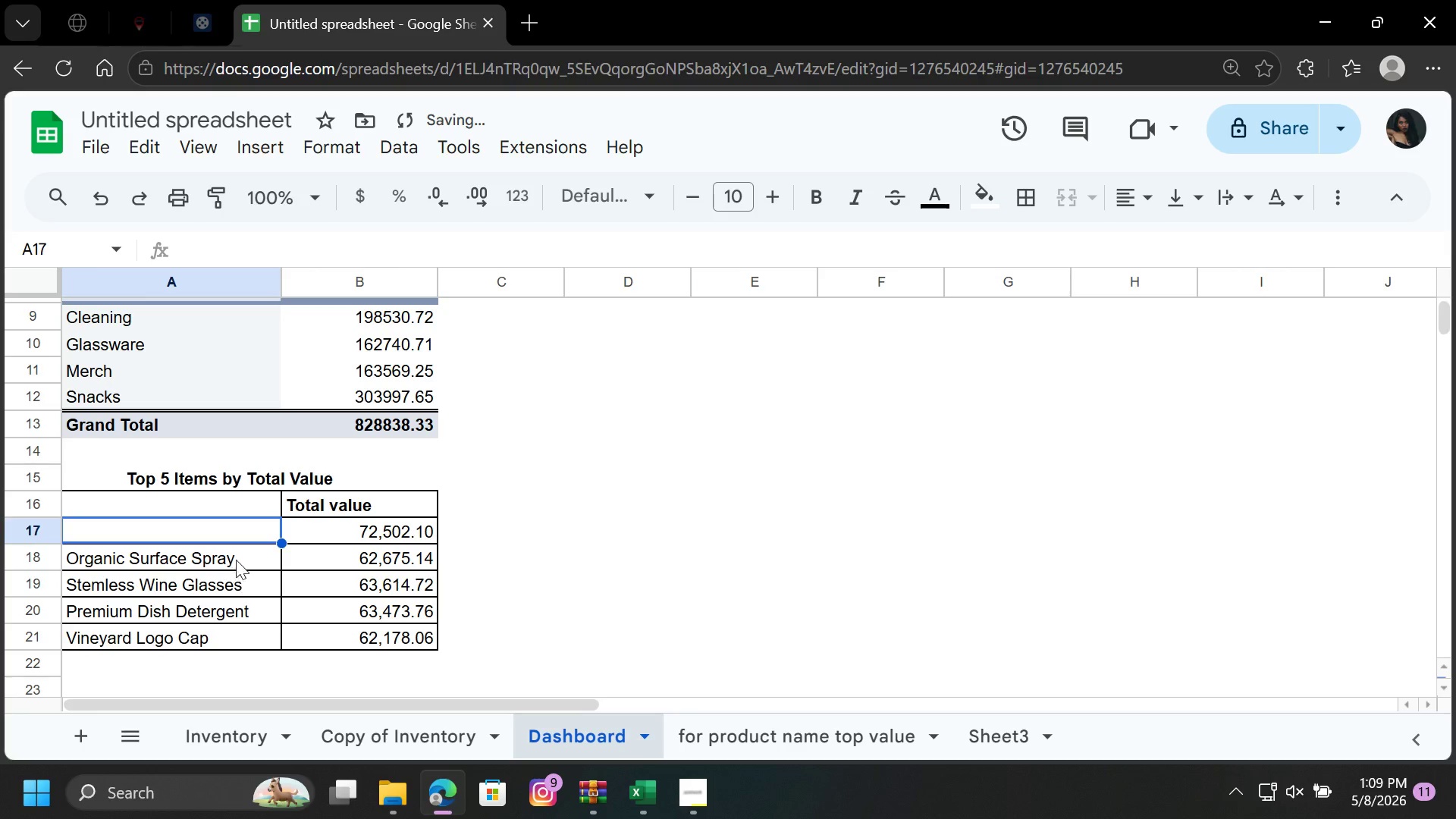 
left_click([238, 557])
 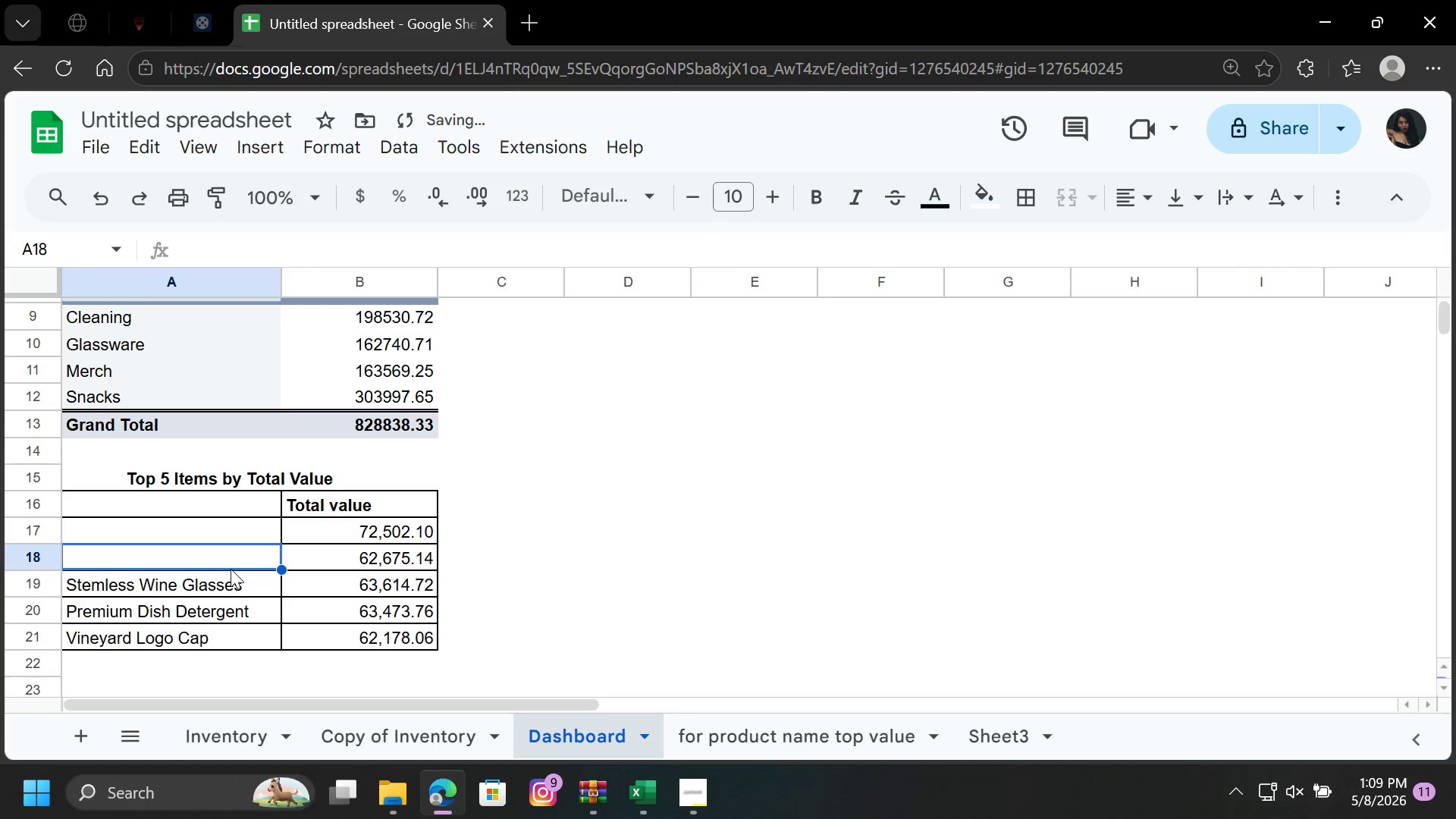 
key(Backspace)
 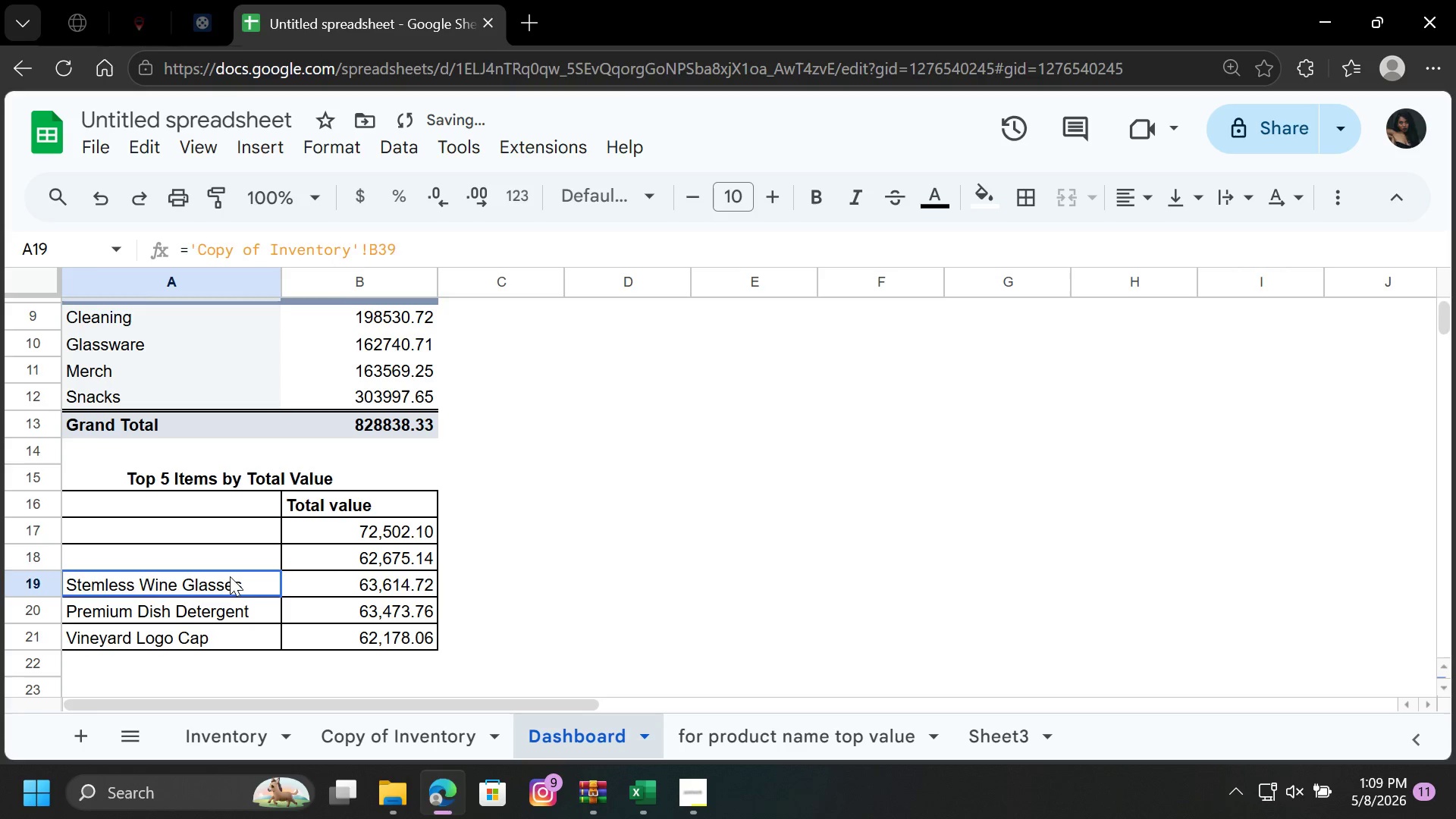 
double_click([230, 576])
 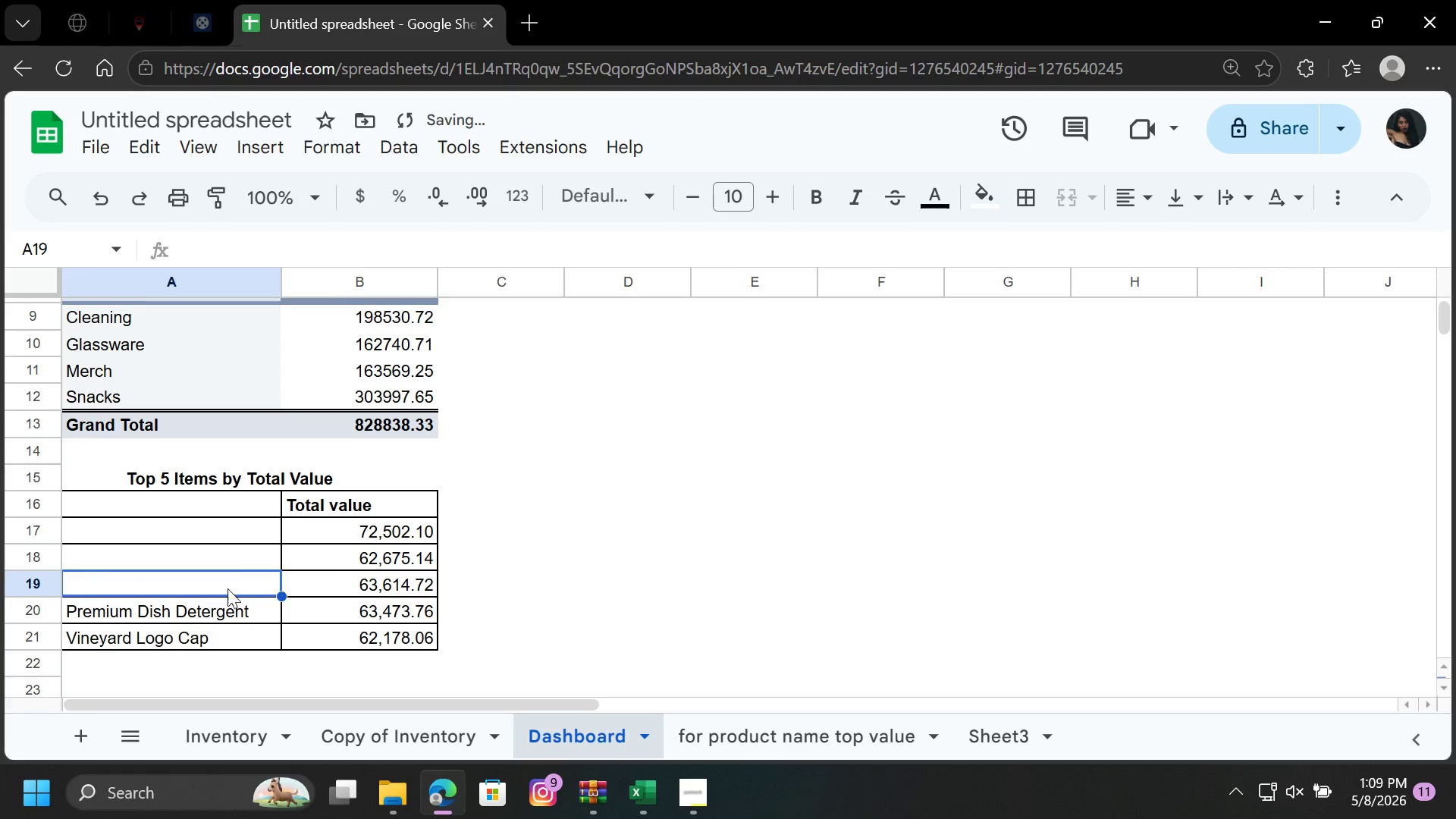 
key(Backspace)
 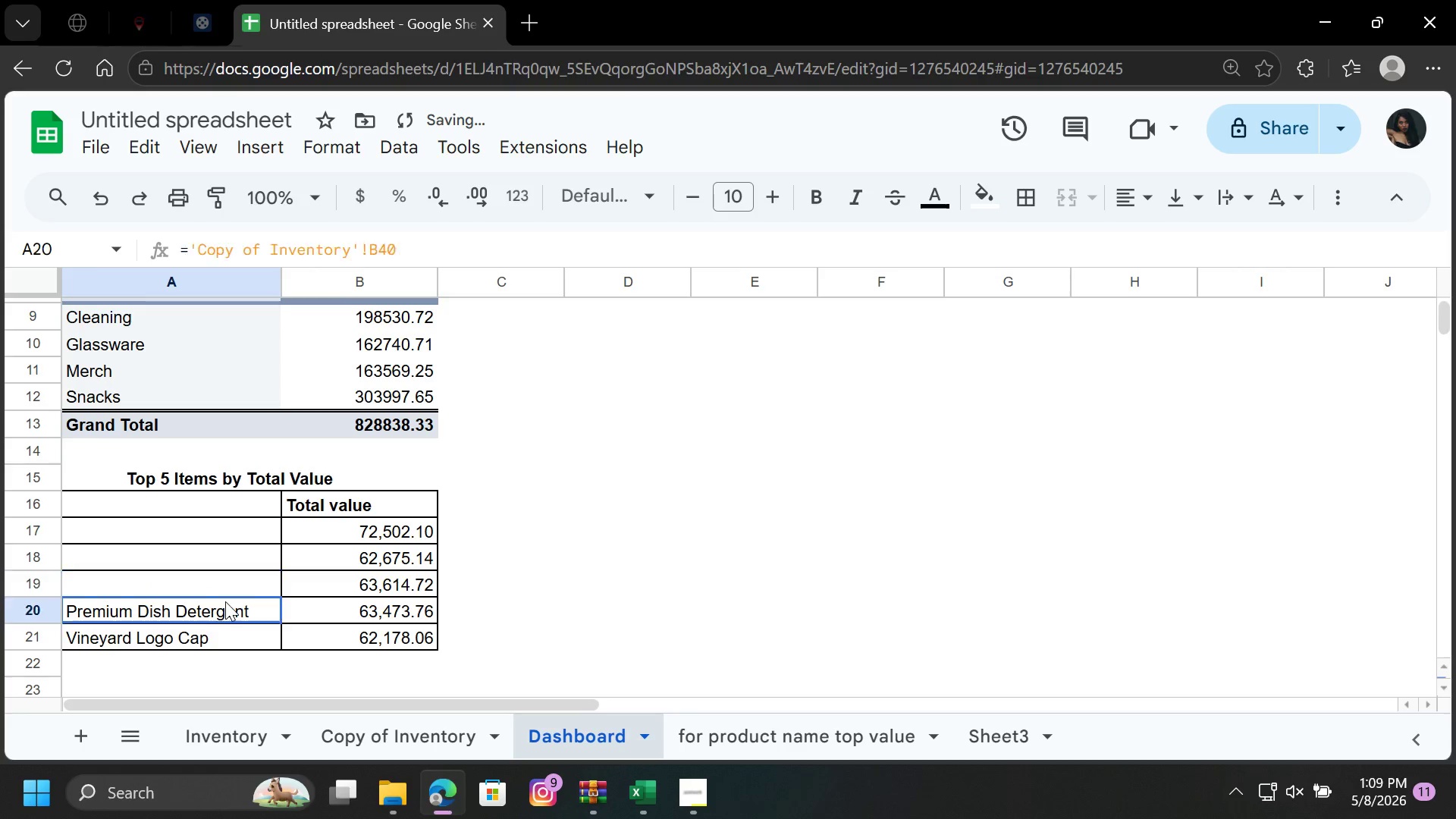 
triple_click([225, 601])
 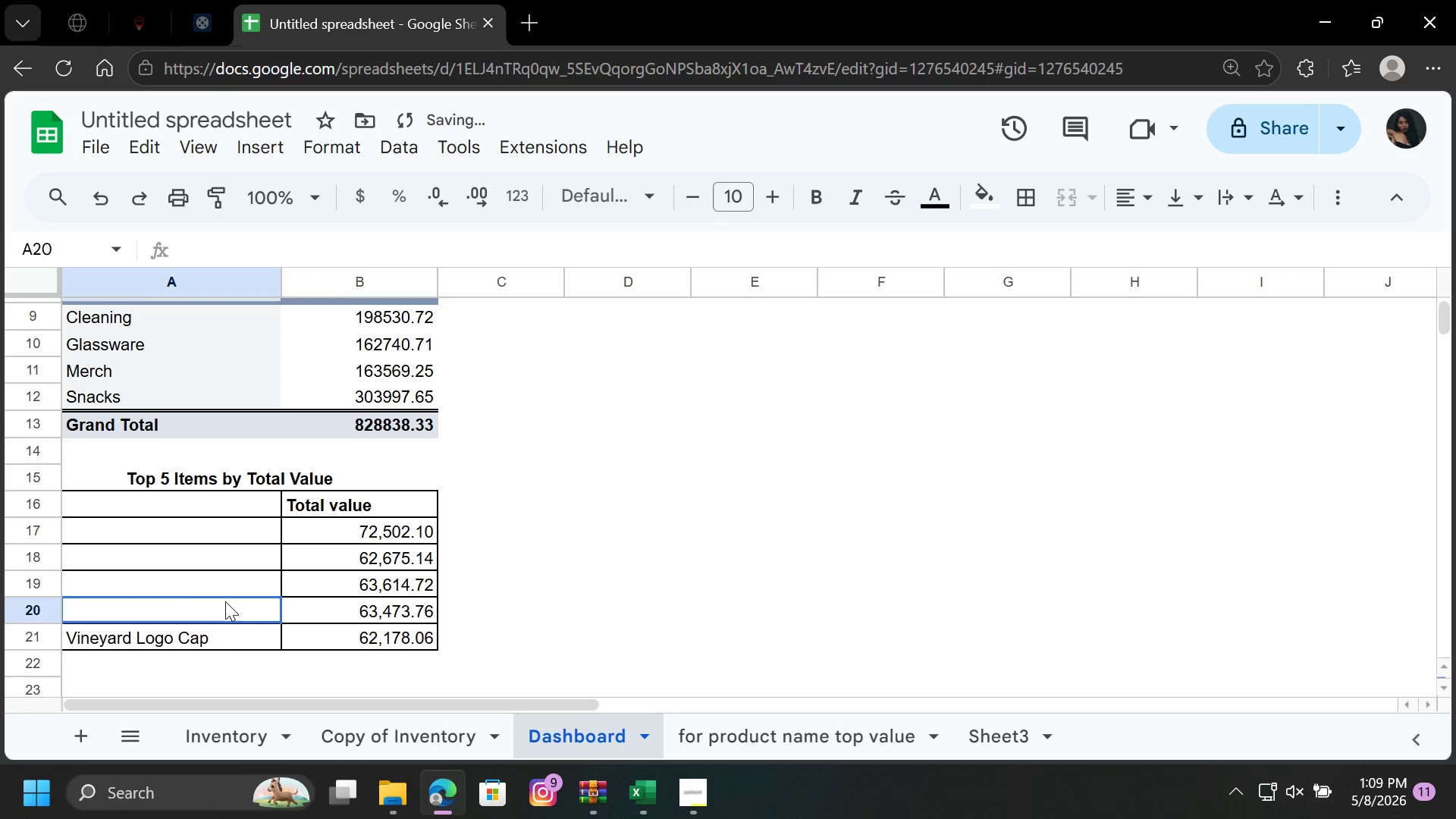 
key(Backspace)
 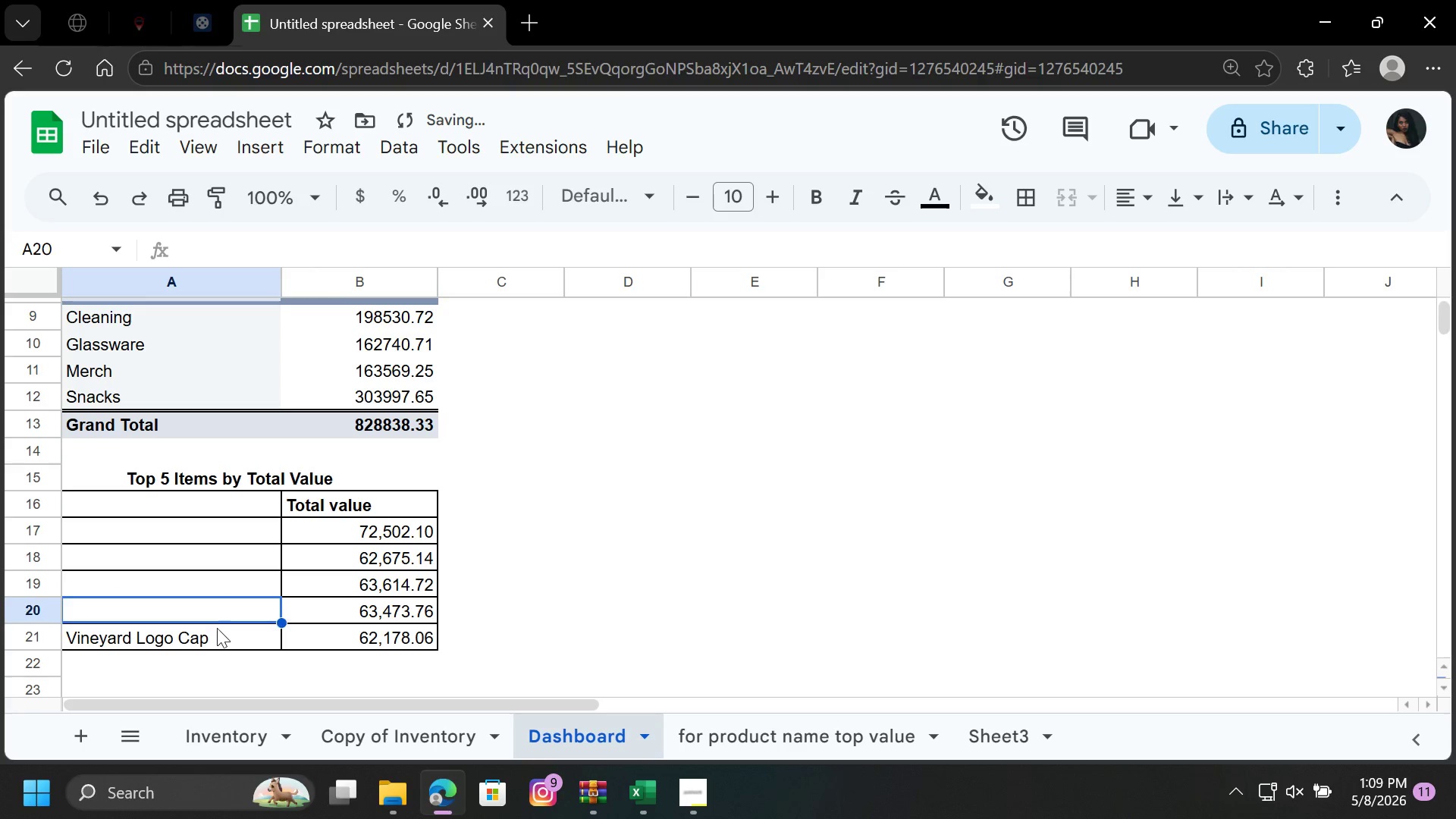 
triple_click([217, 628])
 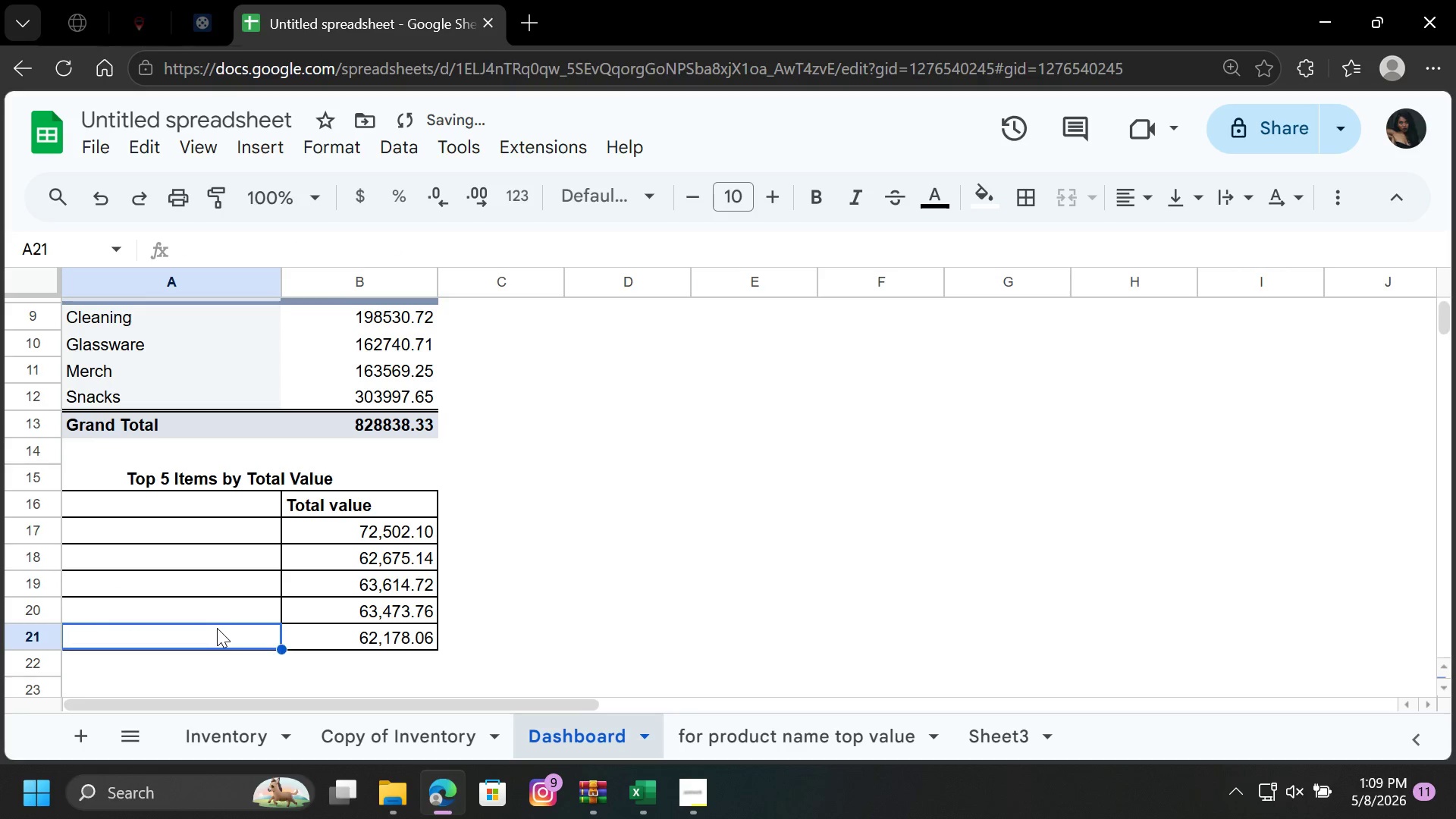 
key(Backspace)
 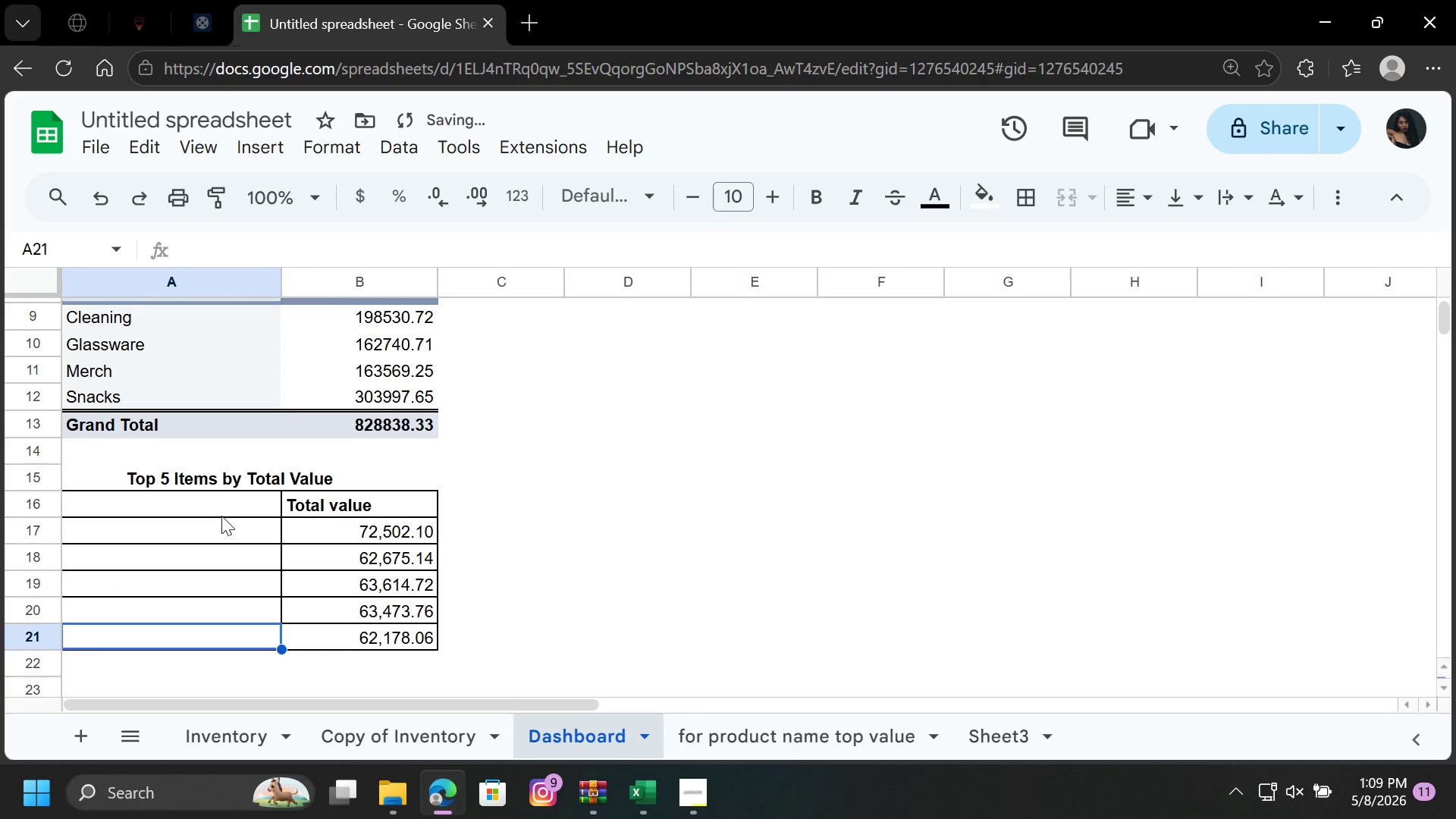 
left_click([222, 511])
 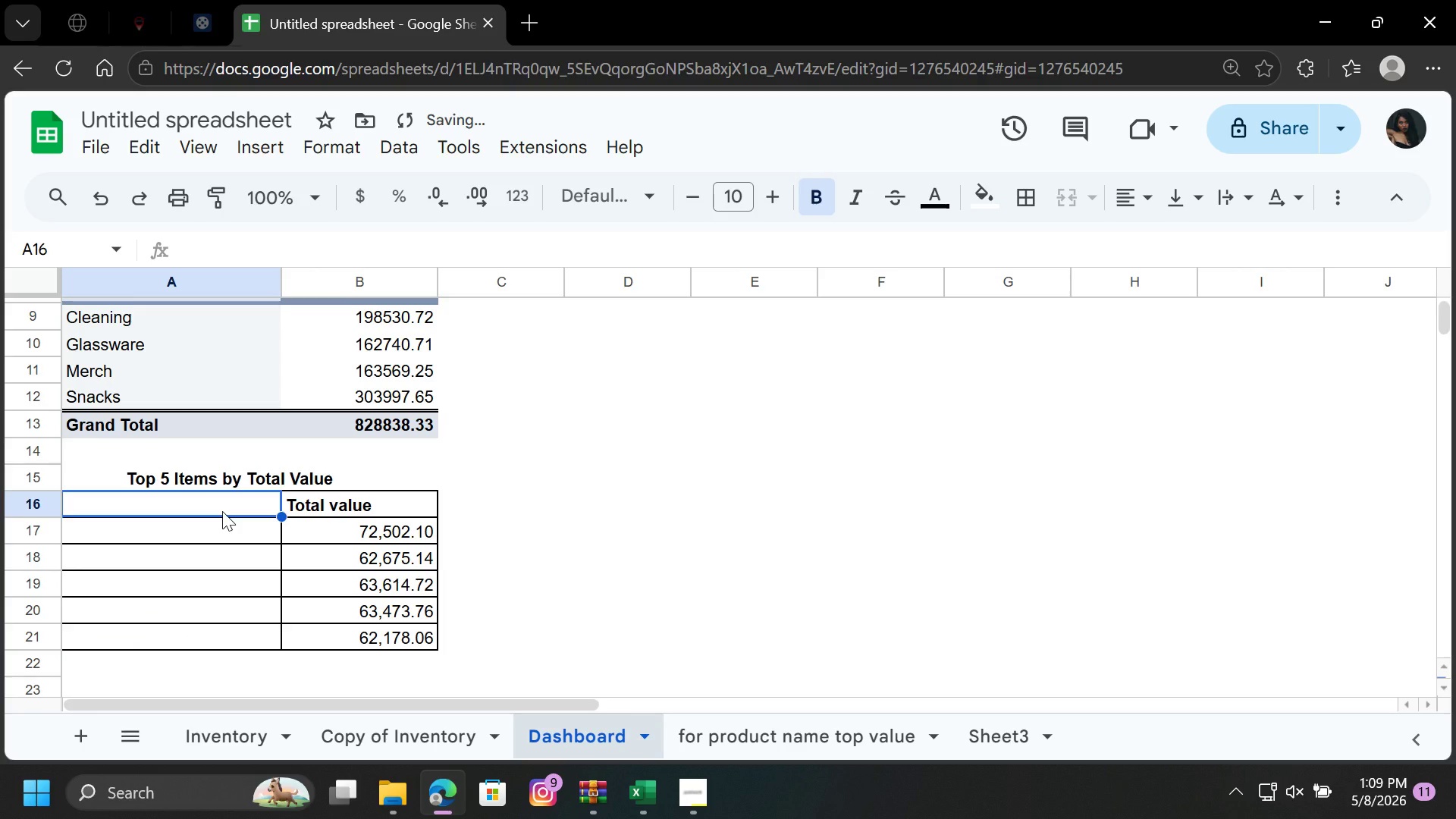 
key(Equal)
 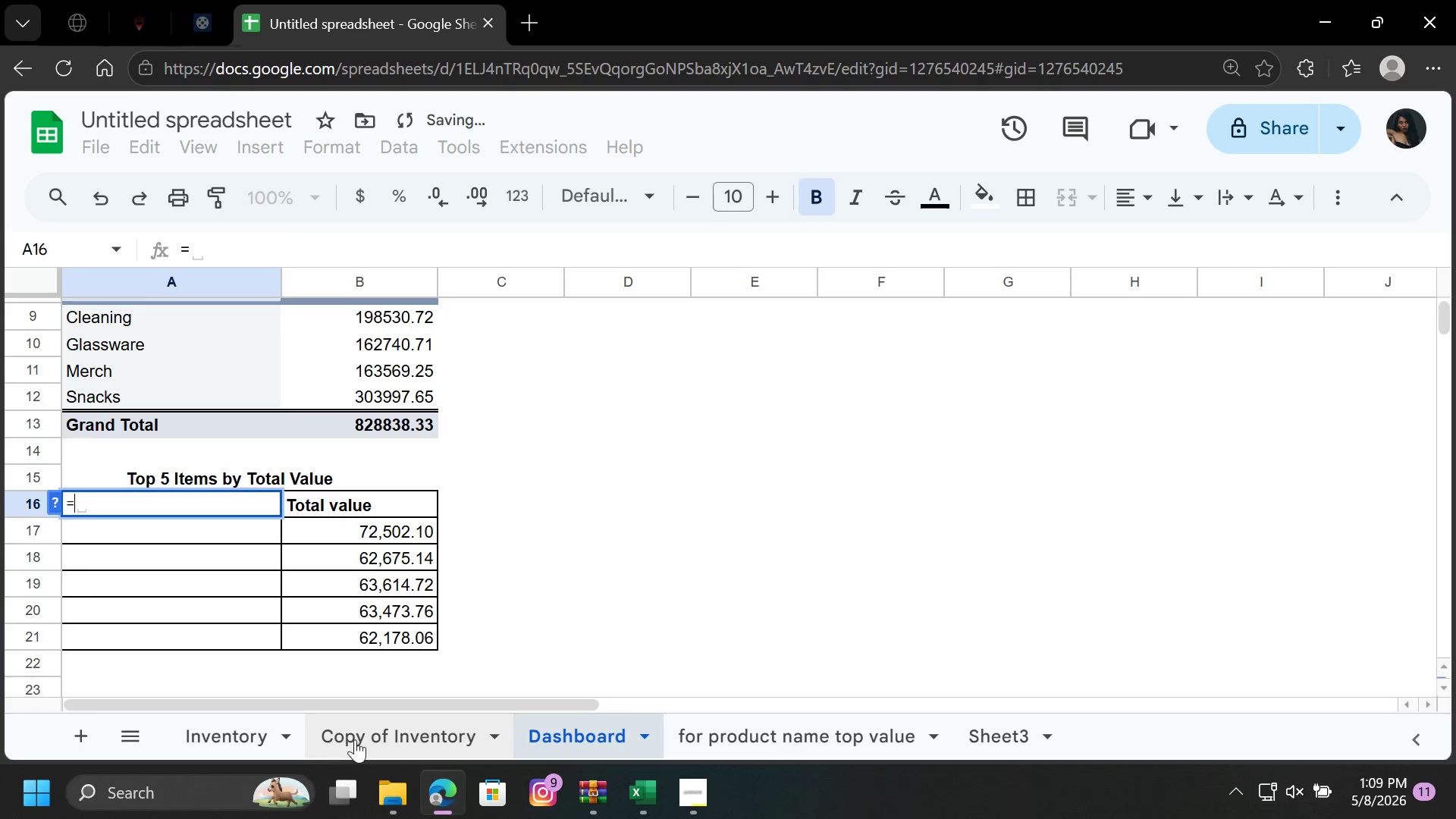 
left_click([359, 739])
 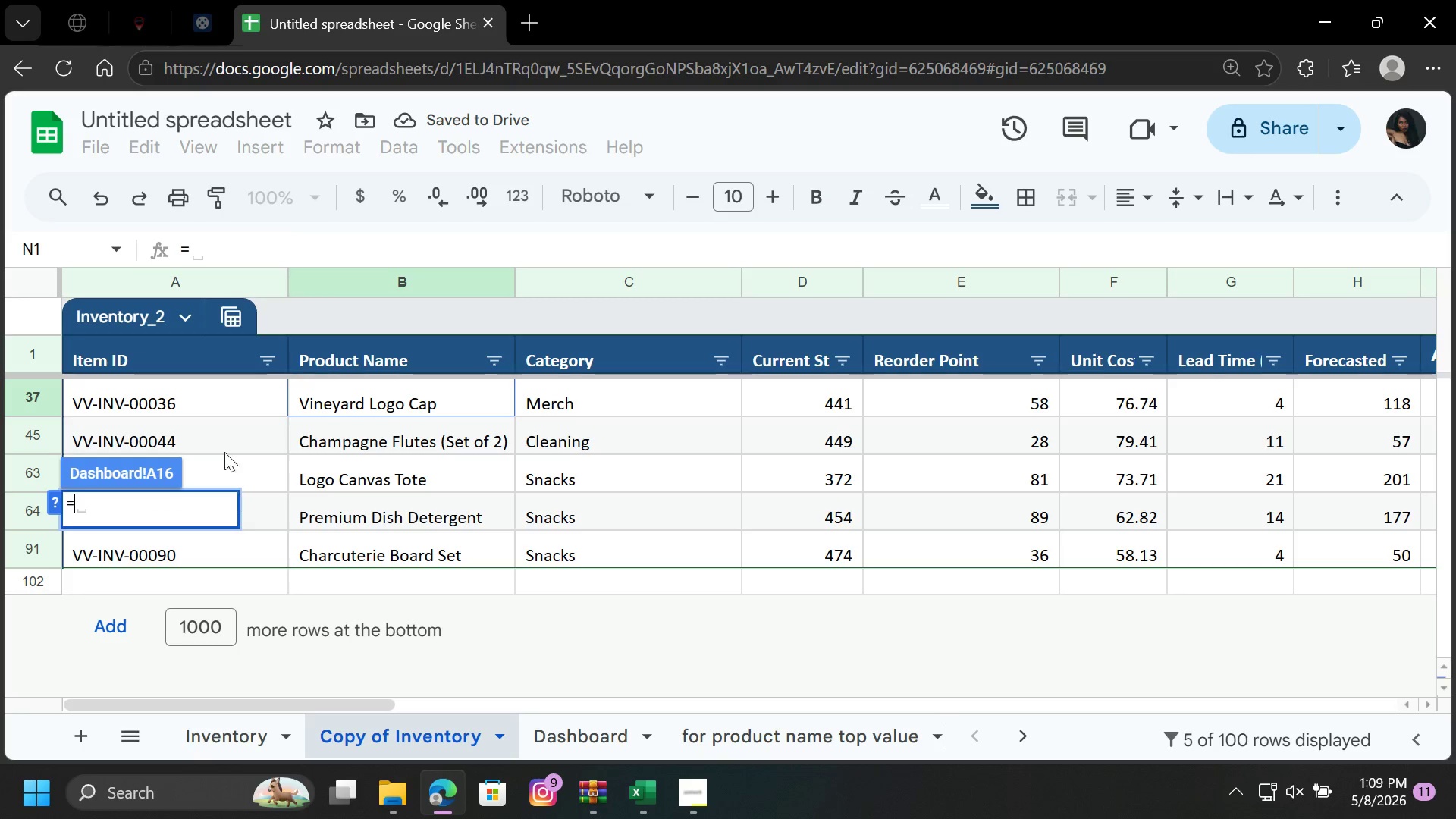 
left_click([371, 351])
 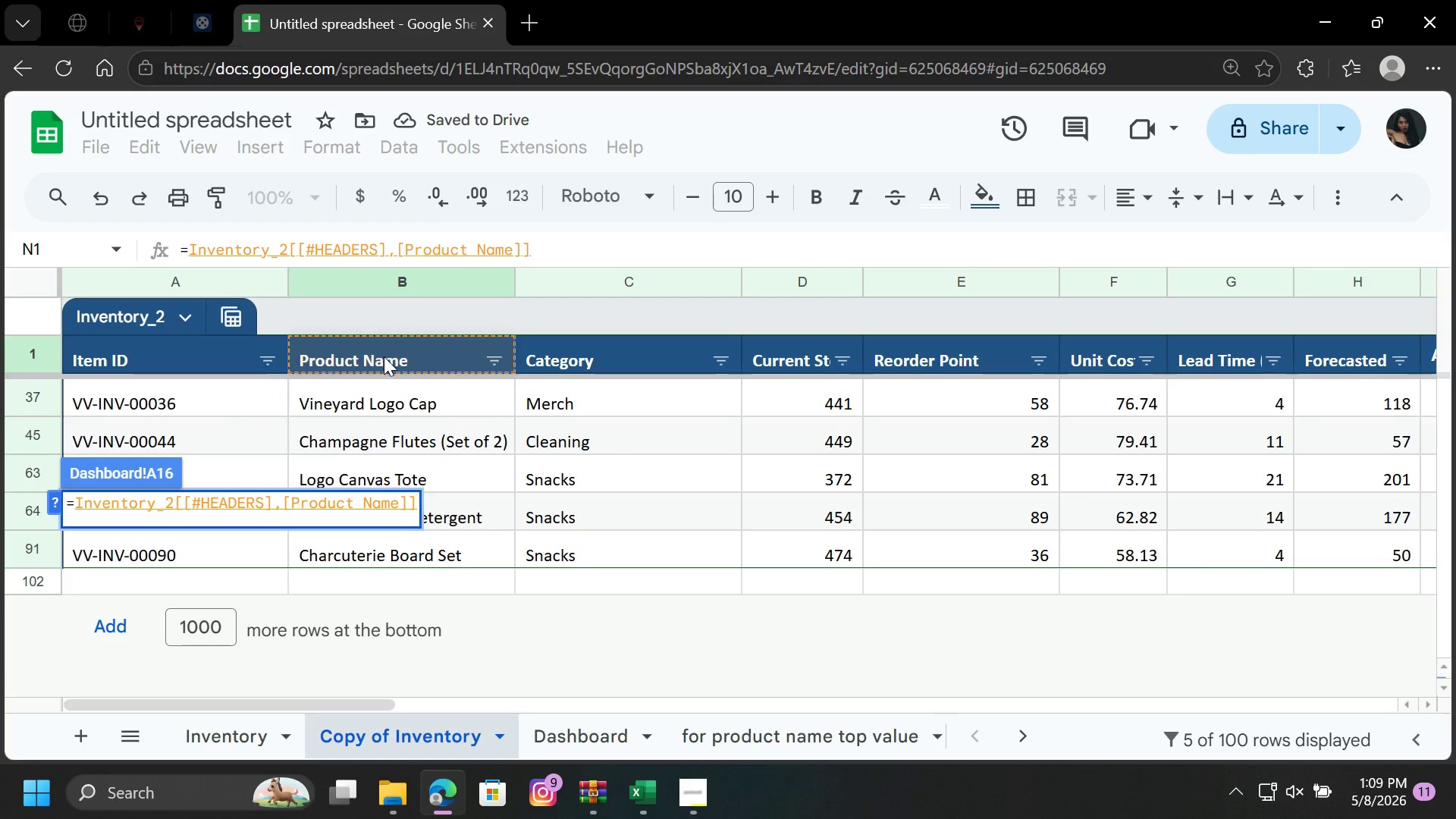 
scroll: coordinate [219, 431], scroll_direction: up, amount: 2.0
 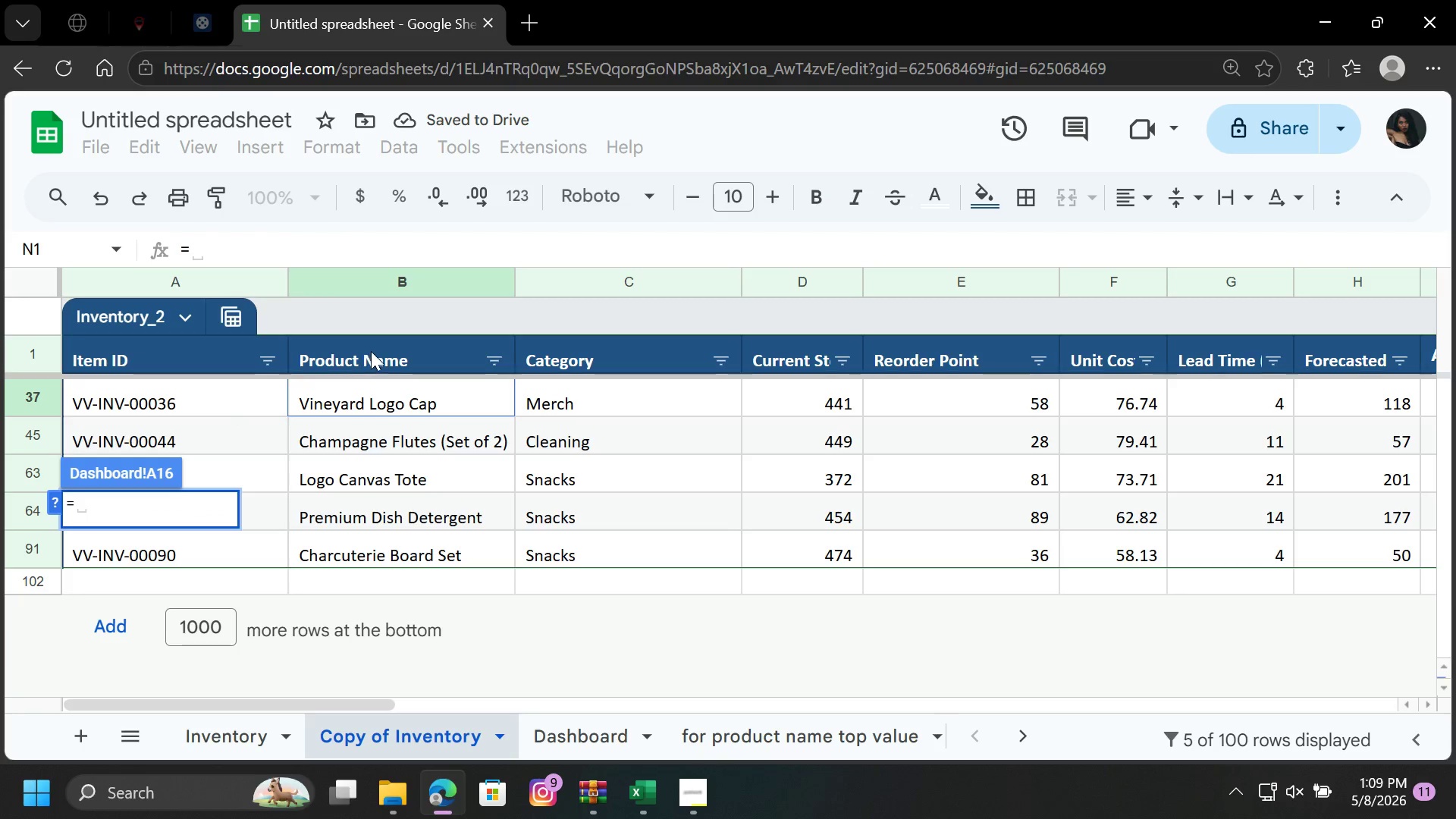 
left_click_drag(start_coordinate=[384, 356], to_coordinate=[391, 544])
 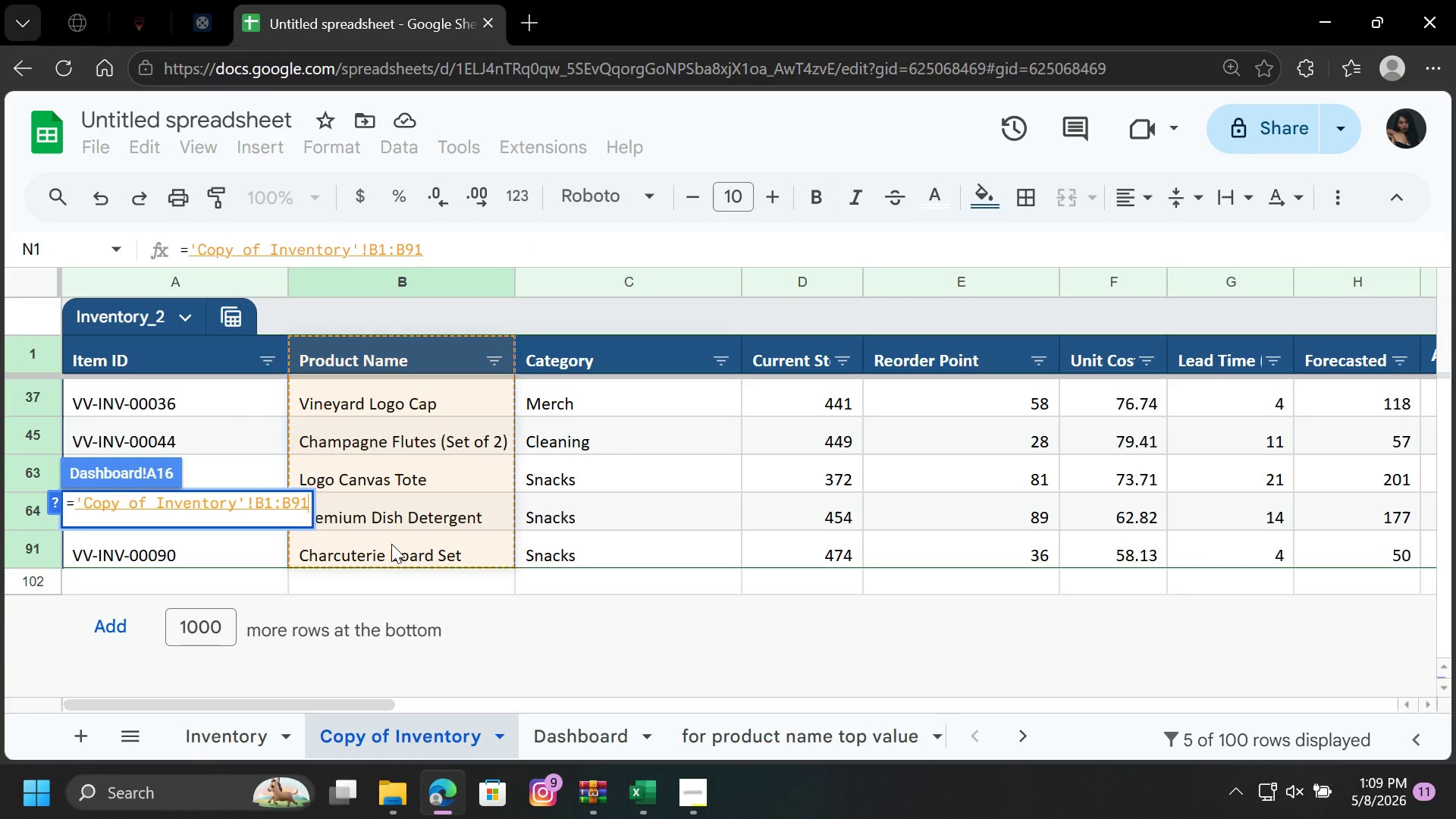 
key(Enter)
 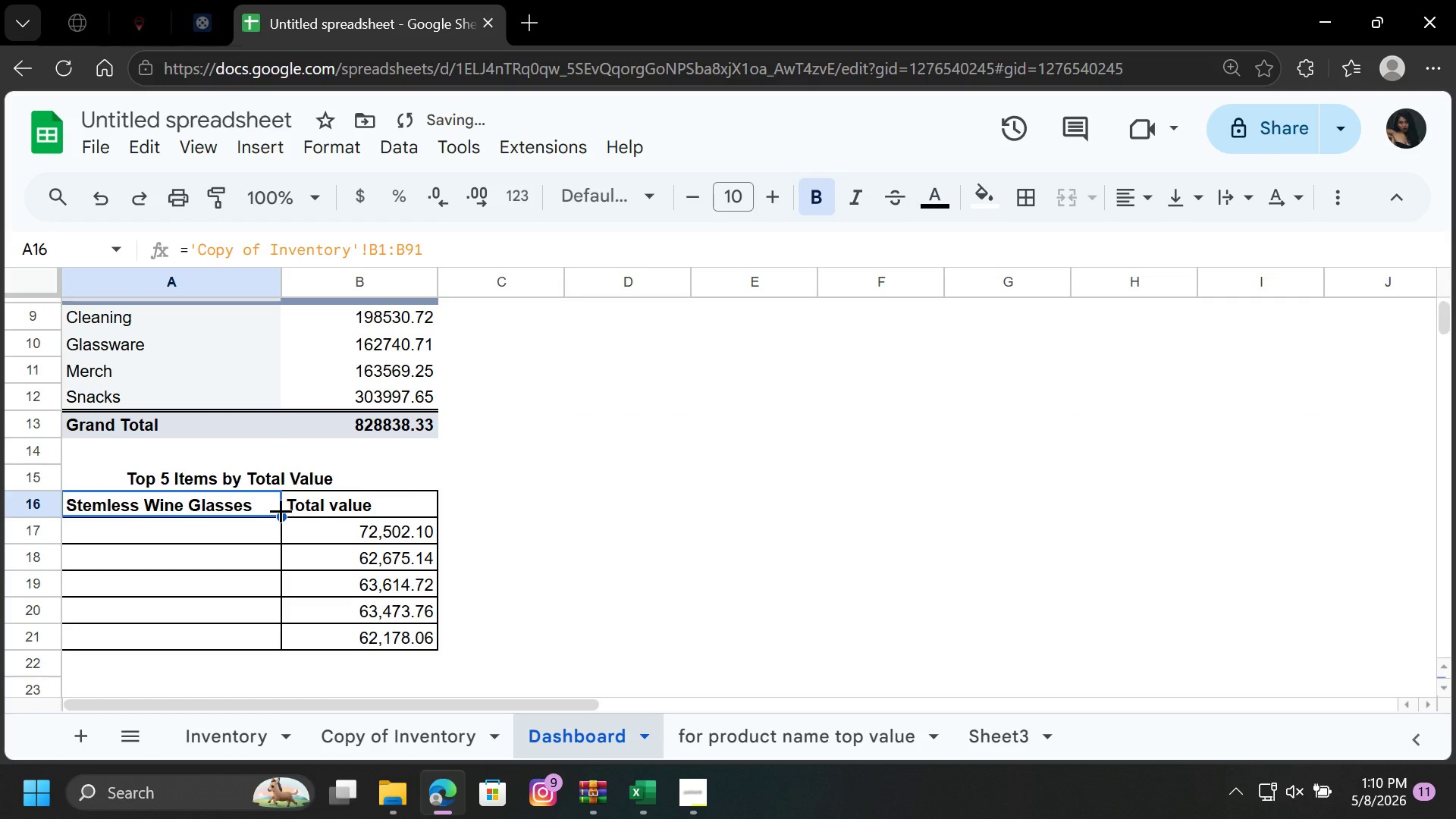 
left_click_drag(start_coordinate=[285, 515], to_coordinate=[264, 650])
 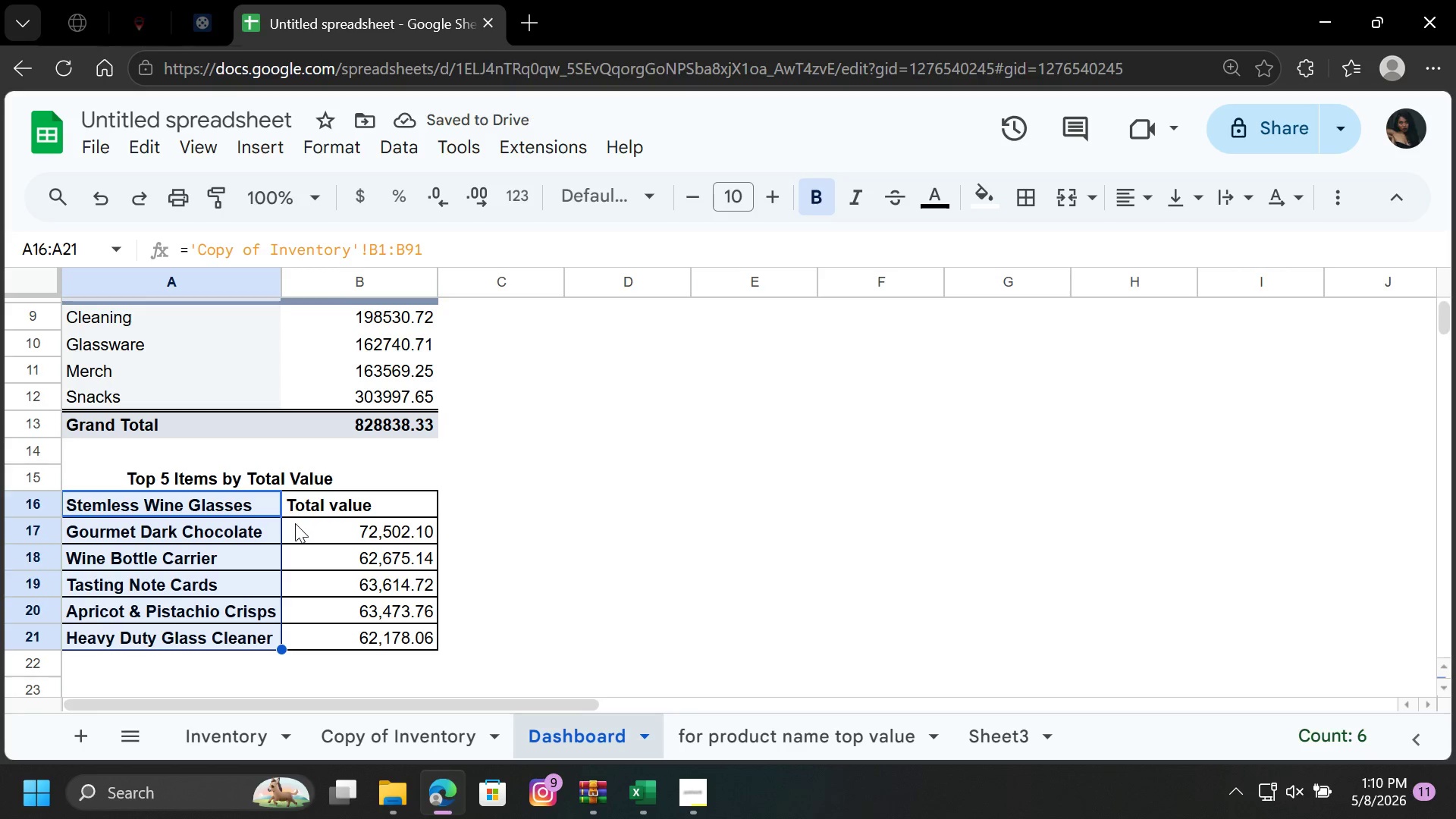 
wait(6.95)
 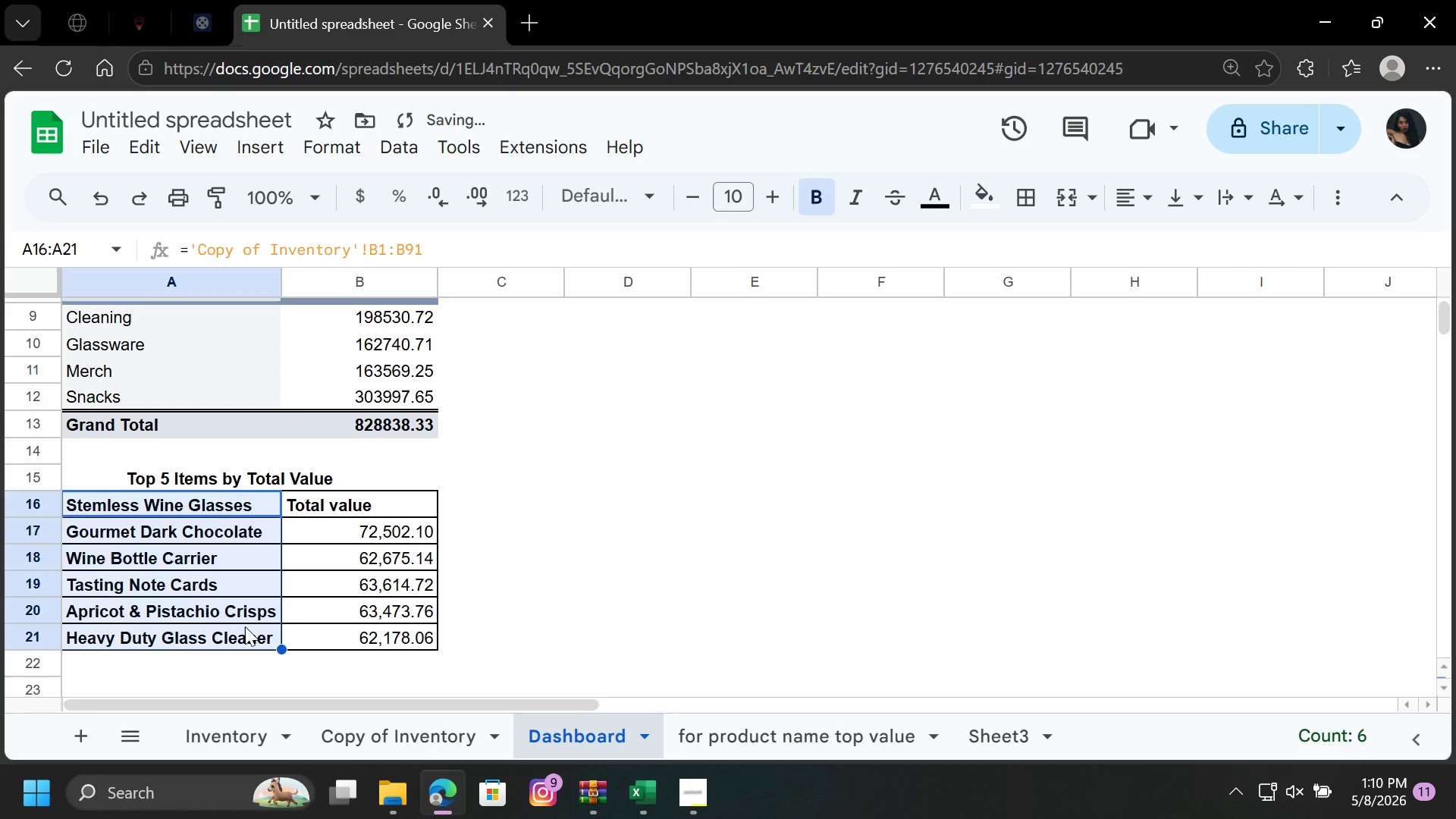 
key(Home)
 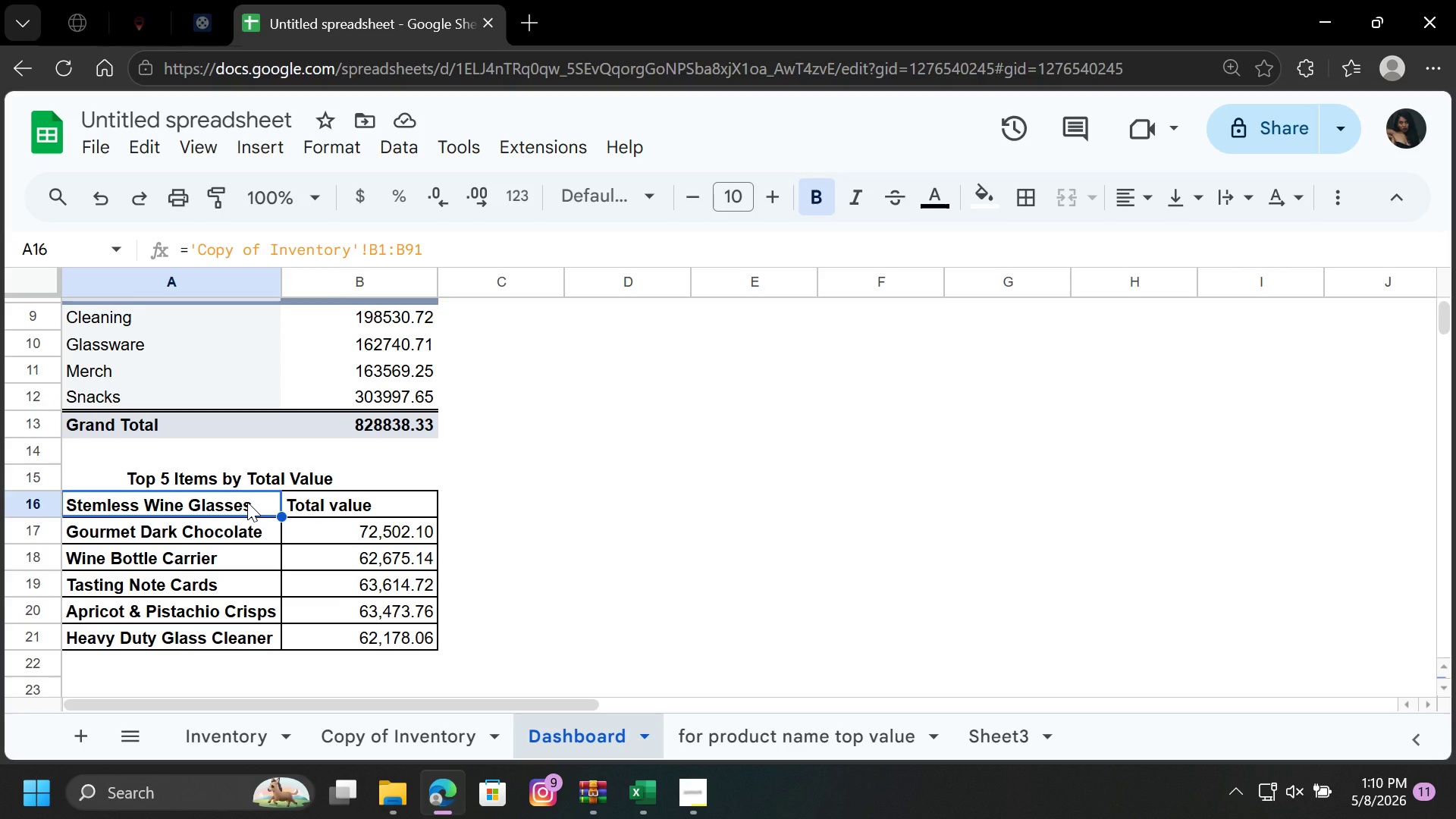 
left_click_drag(start_coordinate=[247, 502], to_coordinate=[241, 632])
 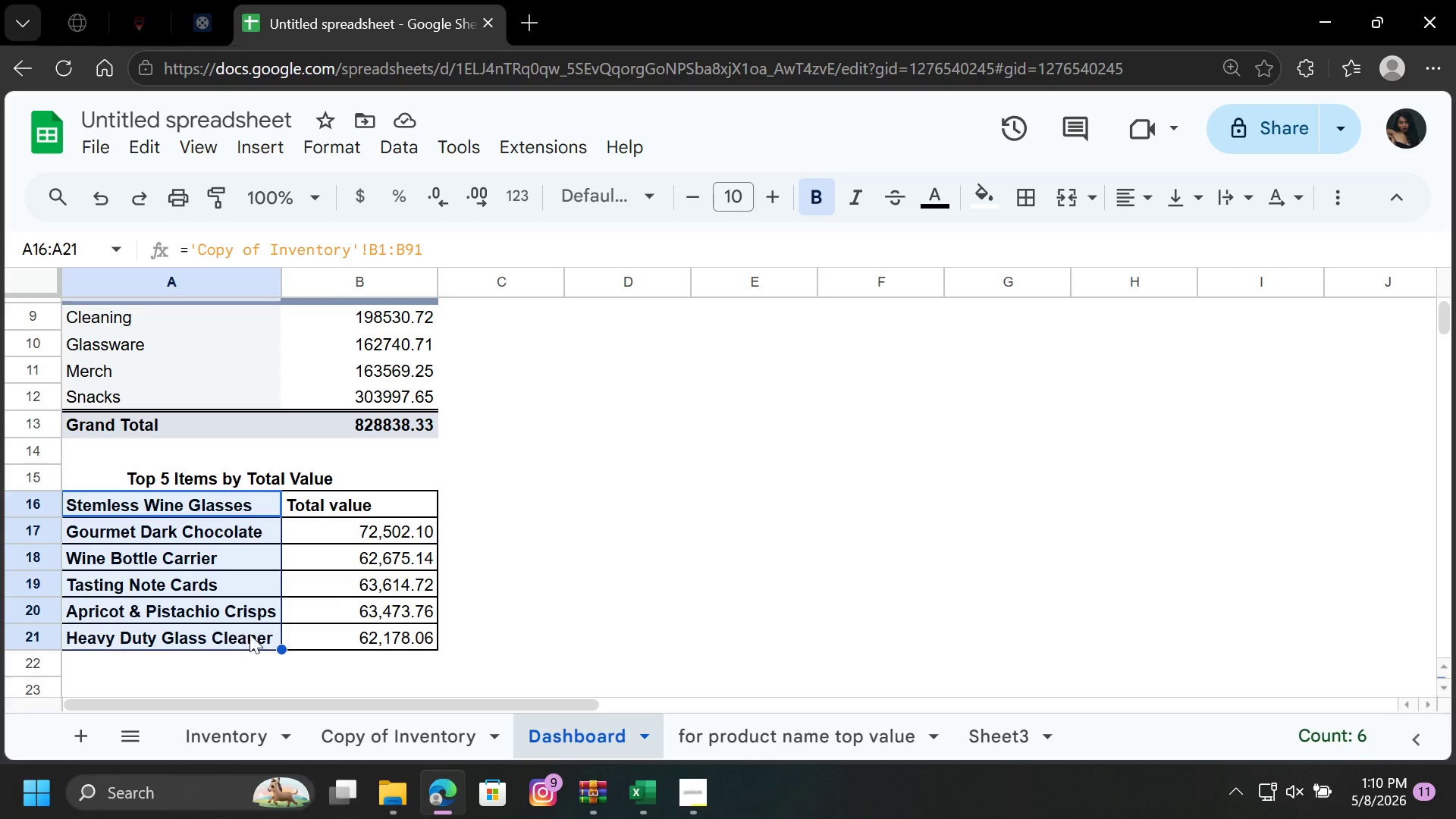 
key(Home)
 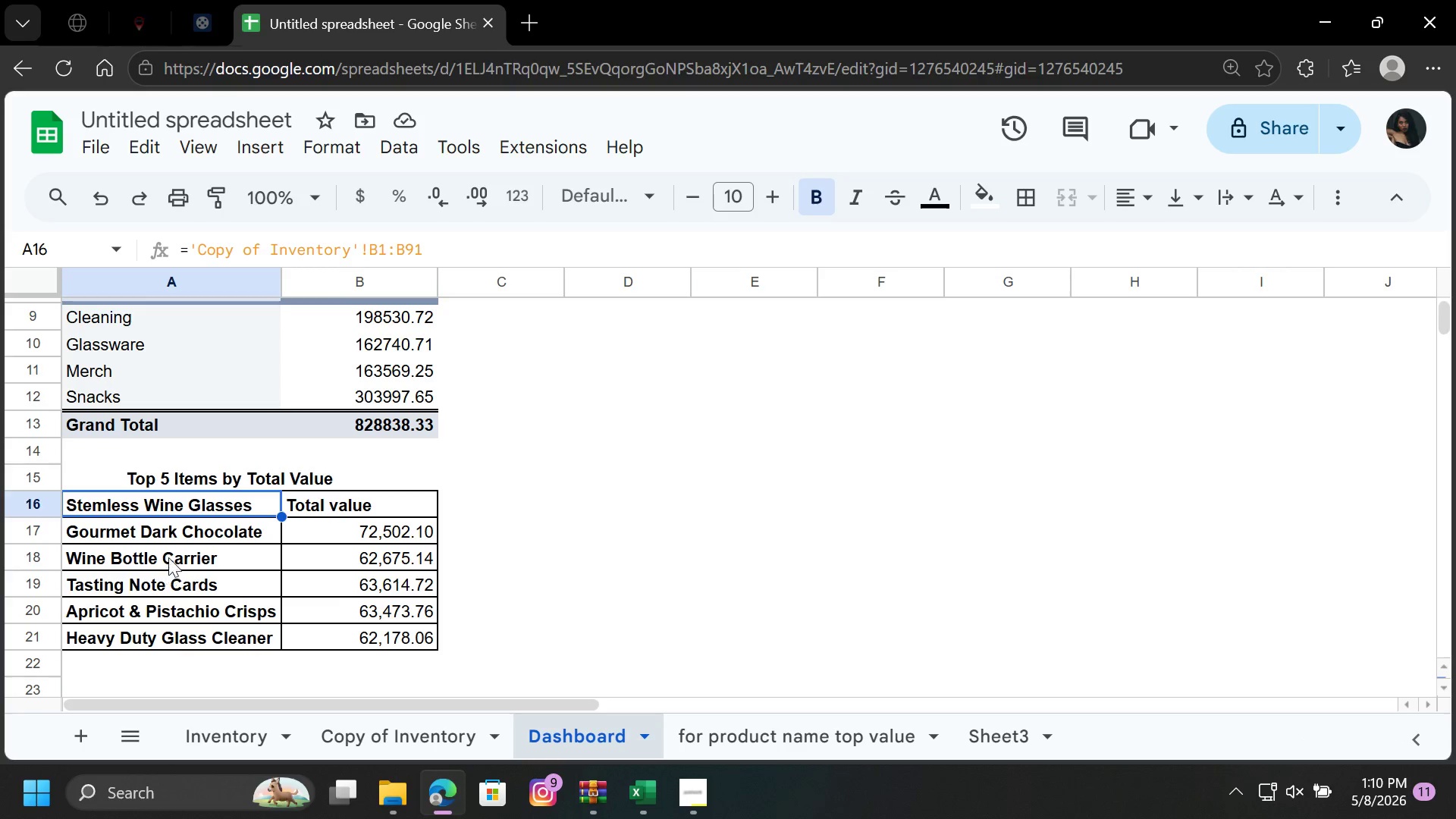 
left_click([216, 518])
 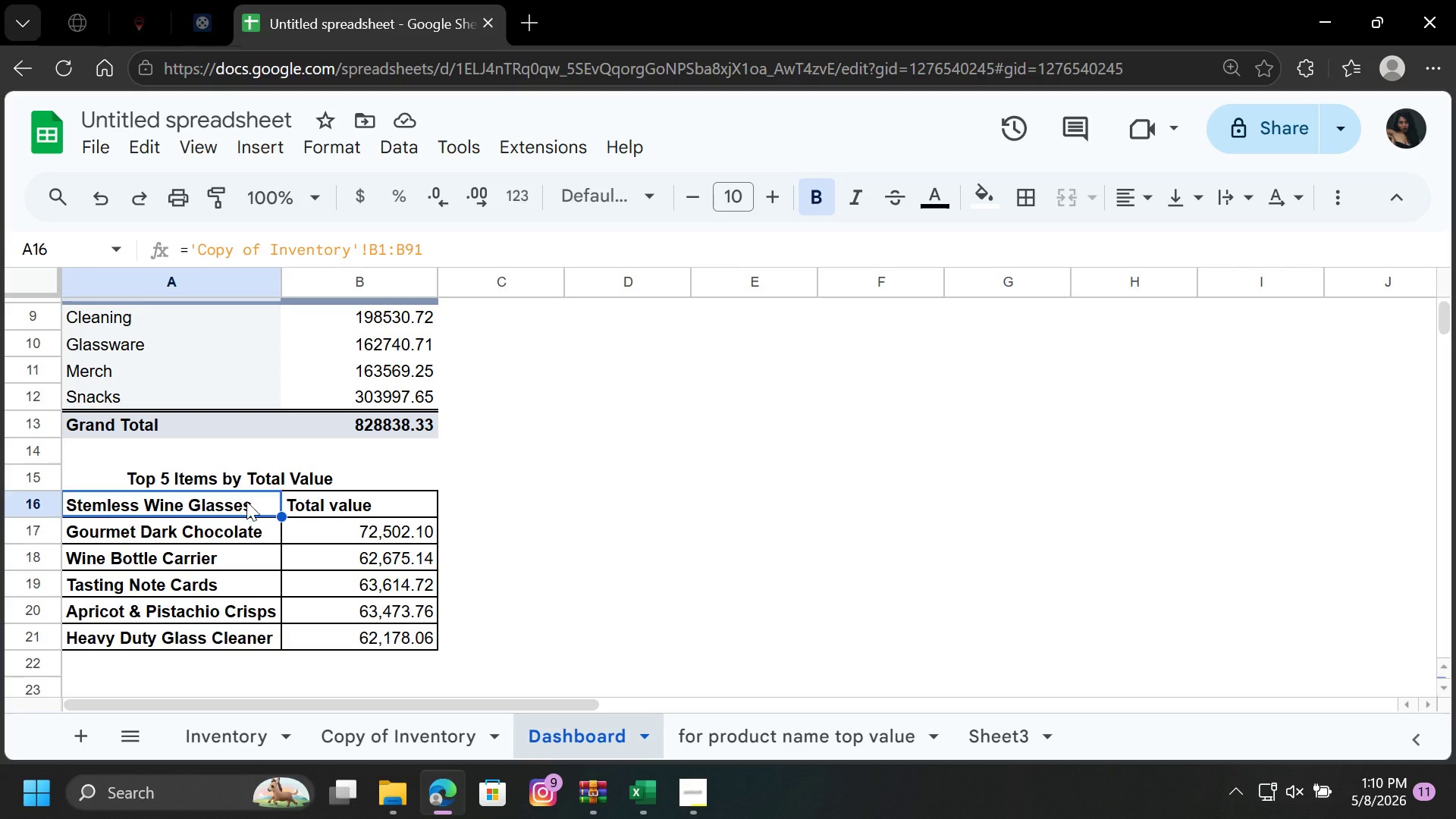 
left_click([246, 501])
 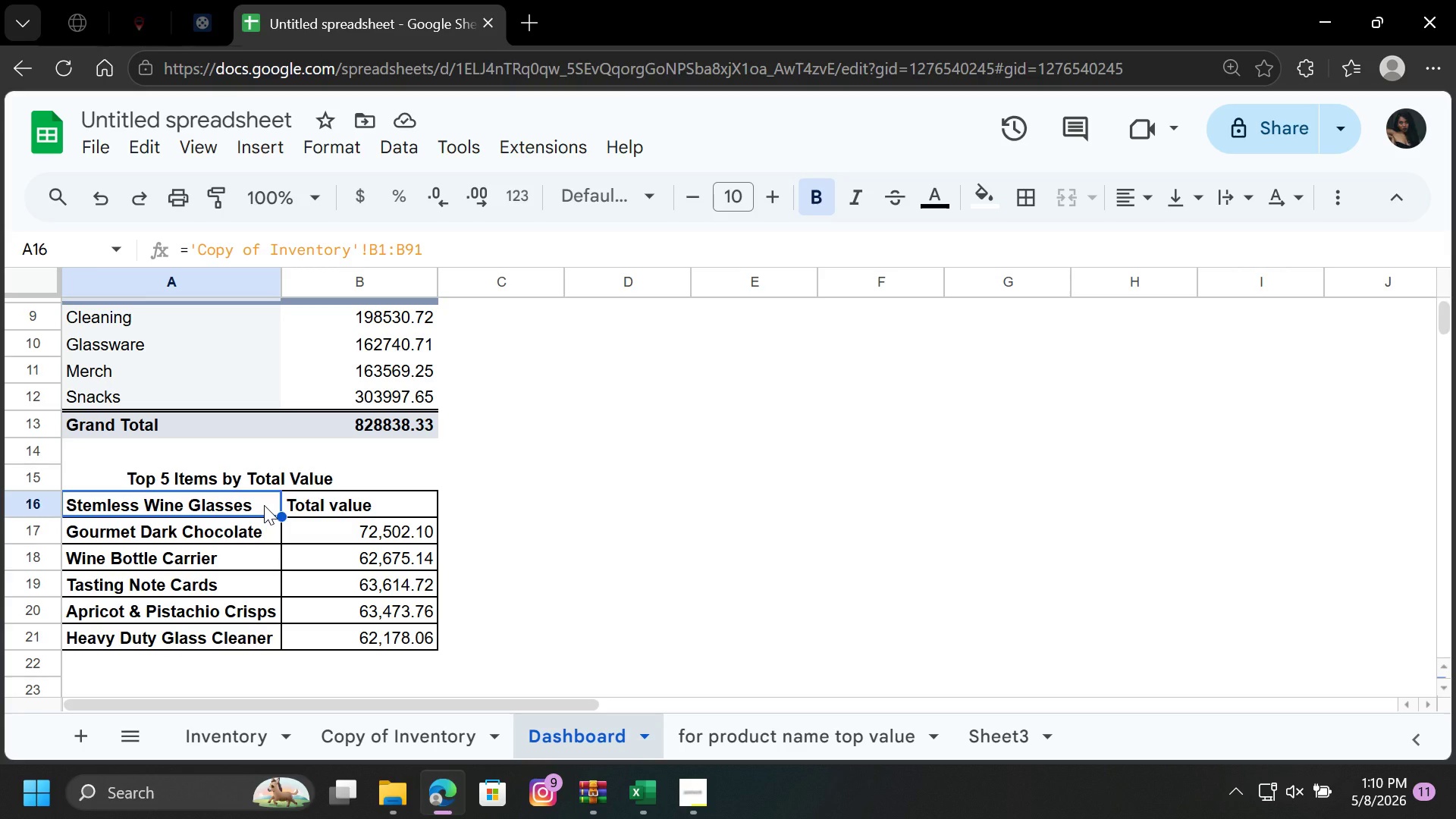 
key(Delete)
 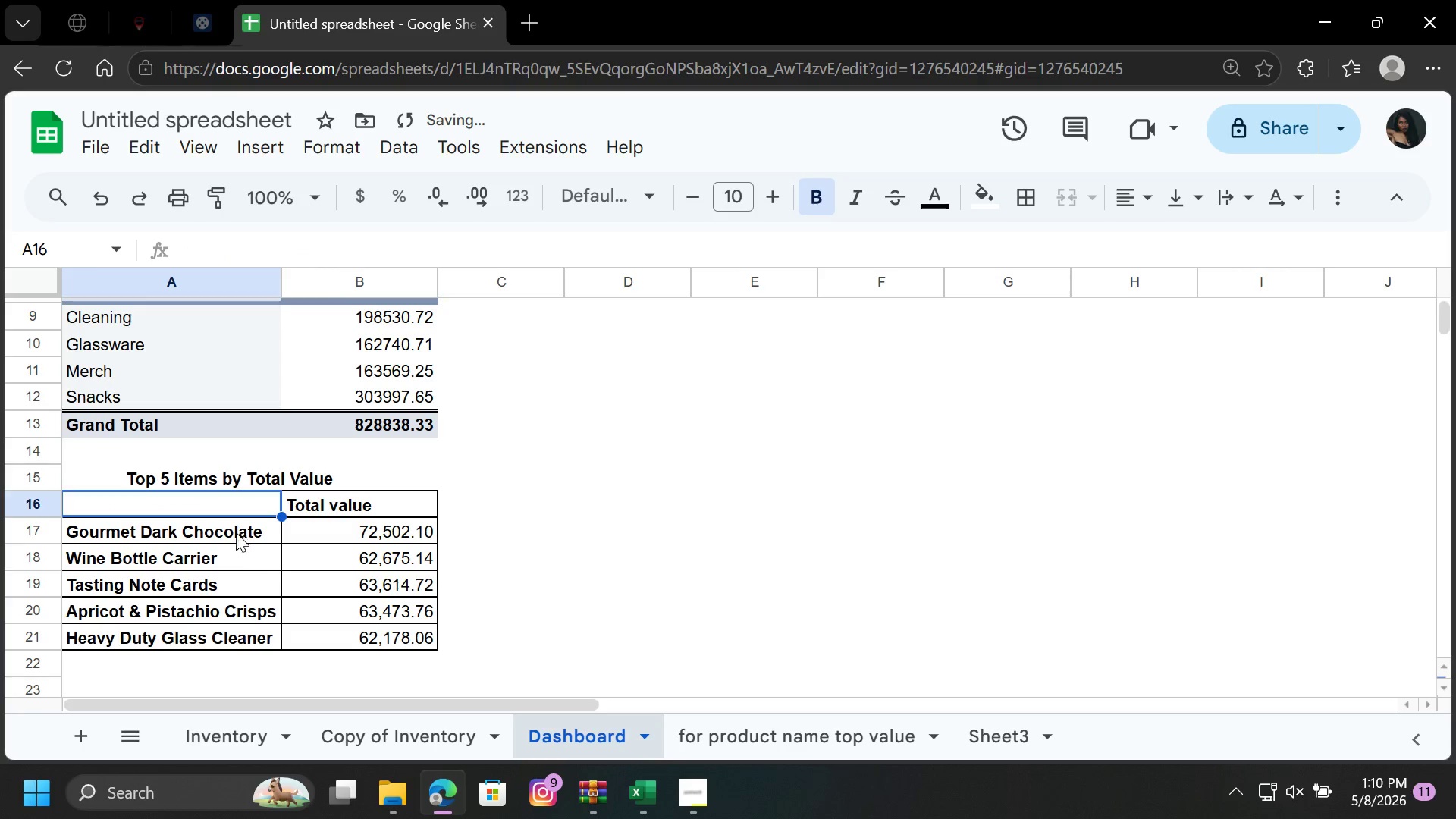 
left_click([231, 536])
 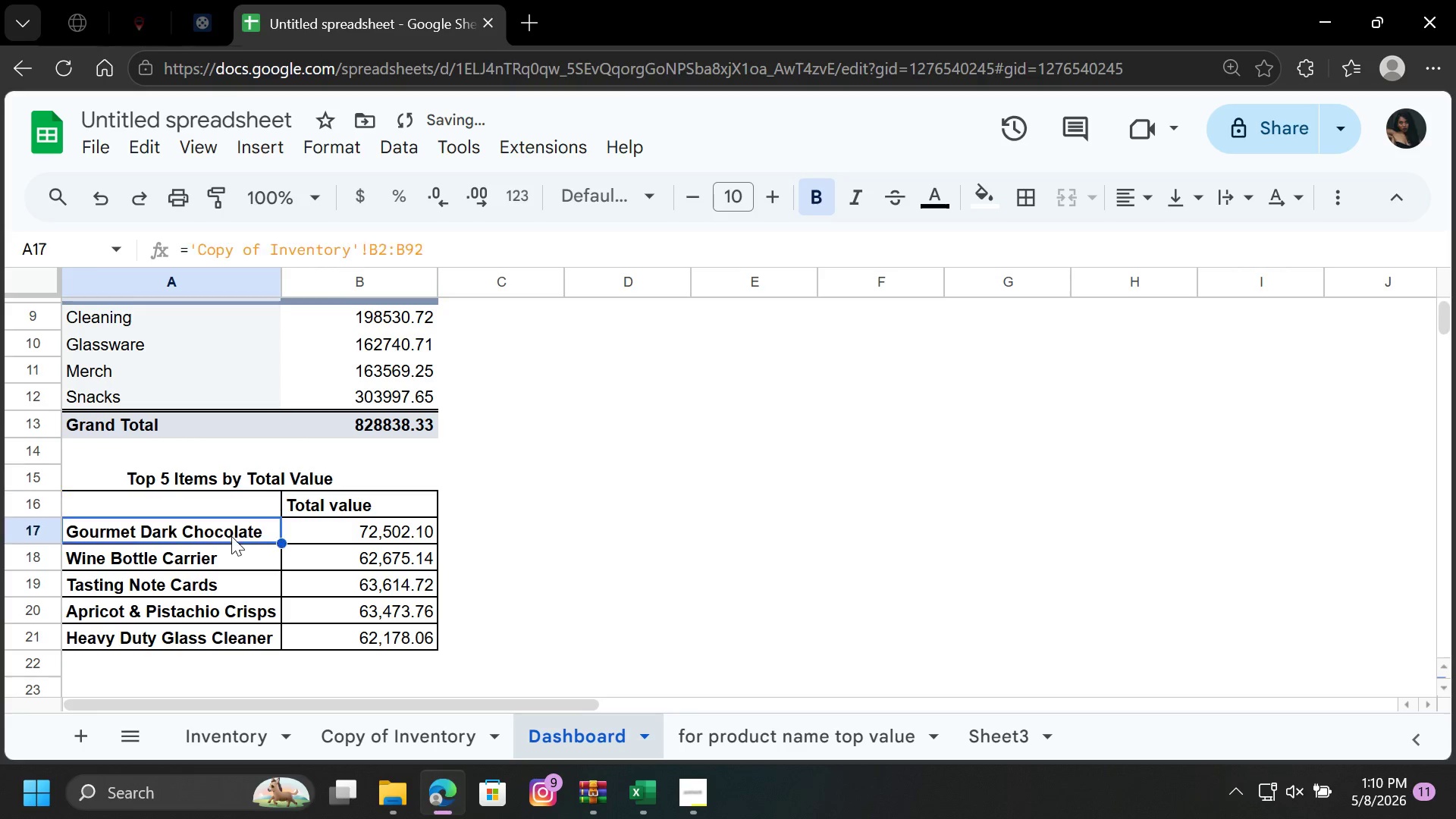 
key(Delete)
 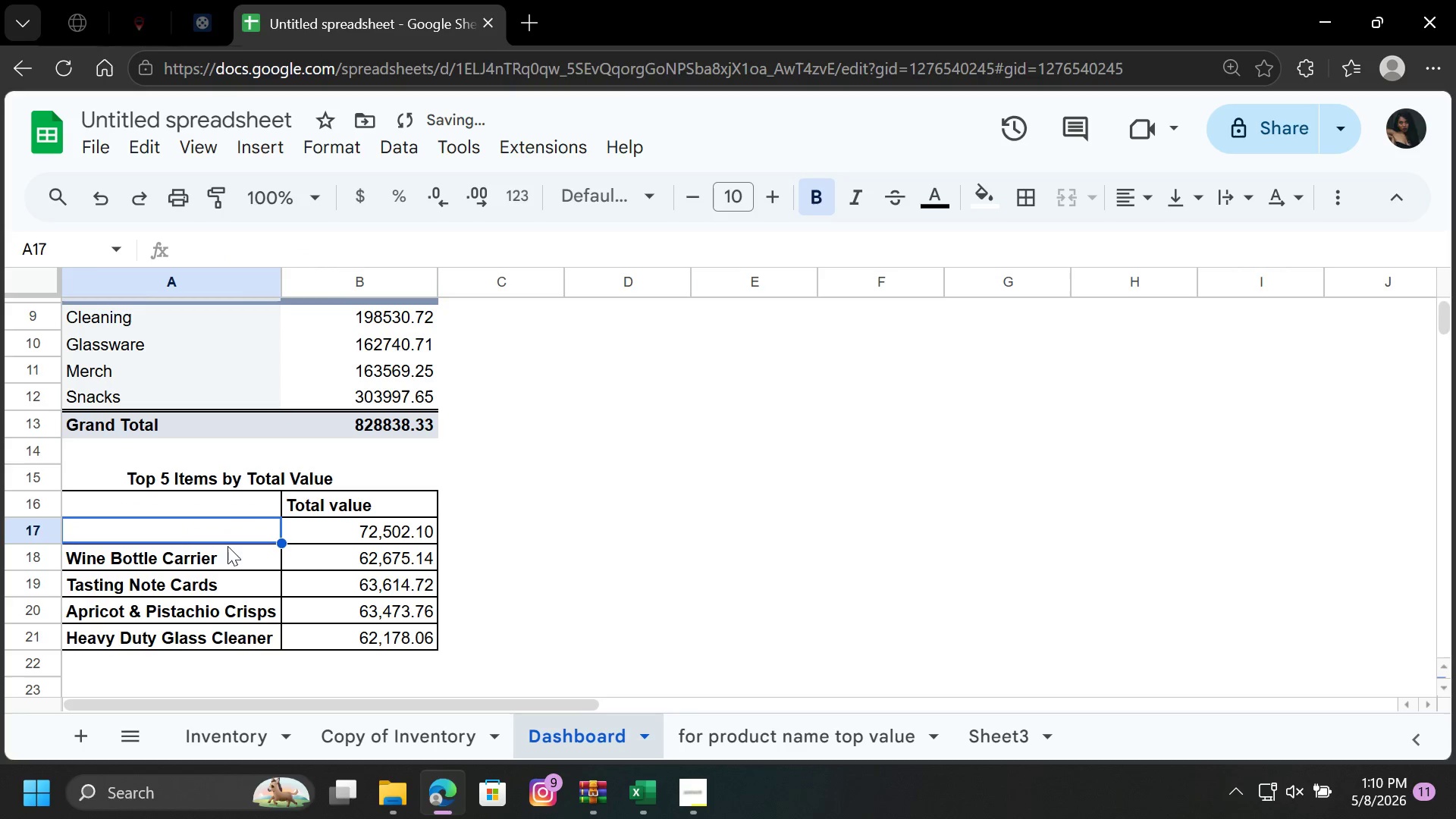 
double_click([228, 546])
 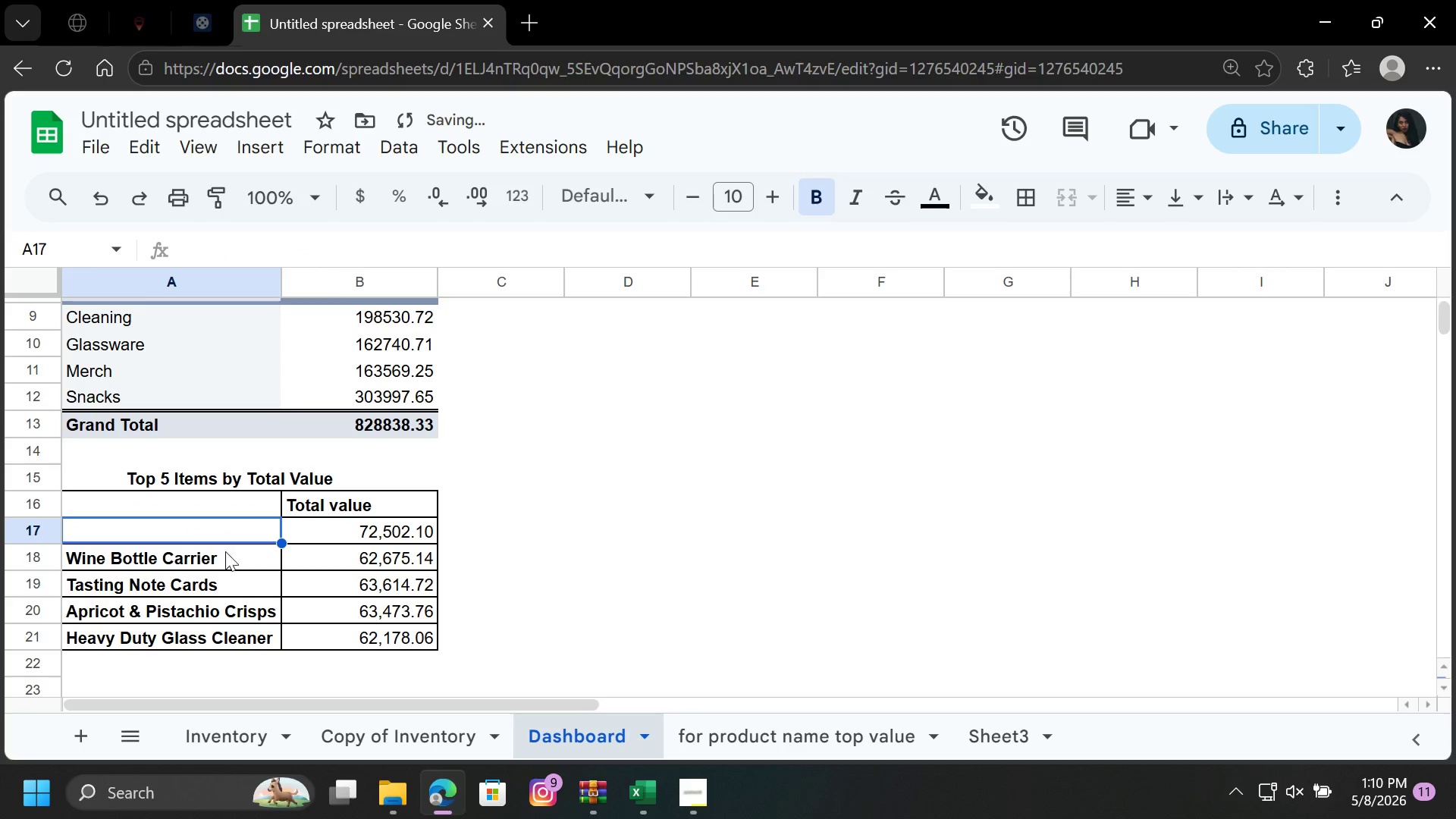 
key(Delete)
 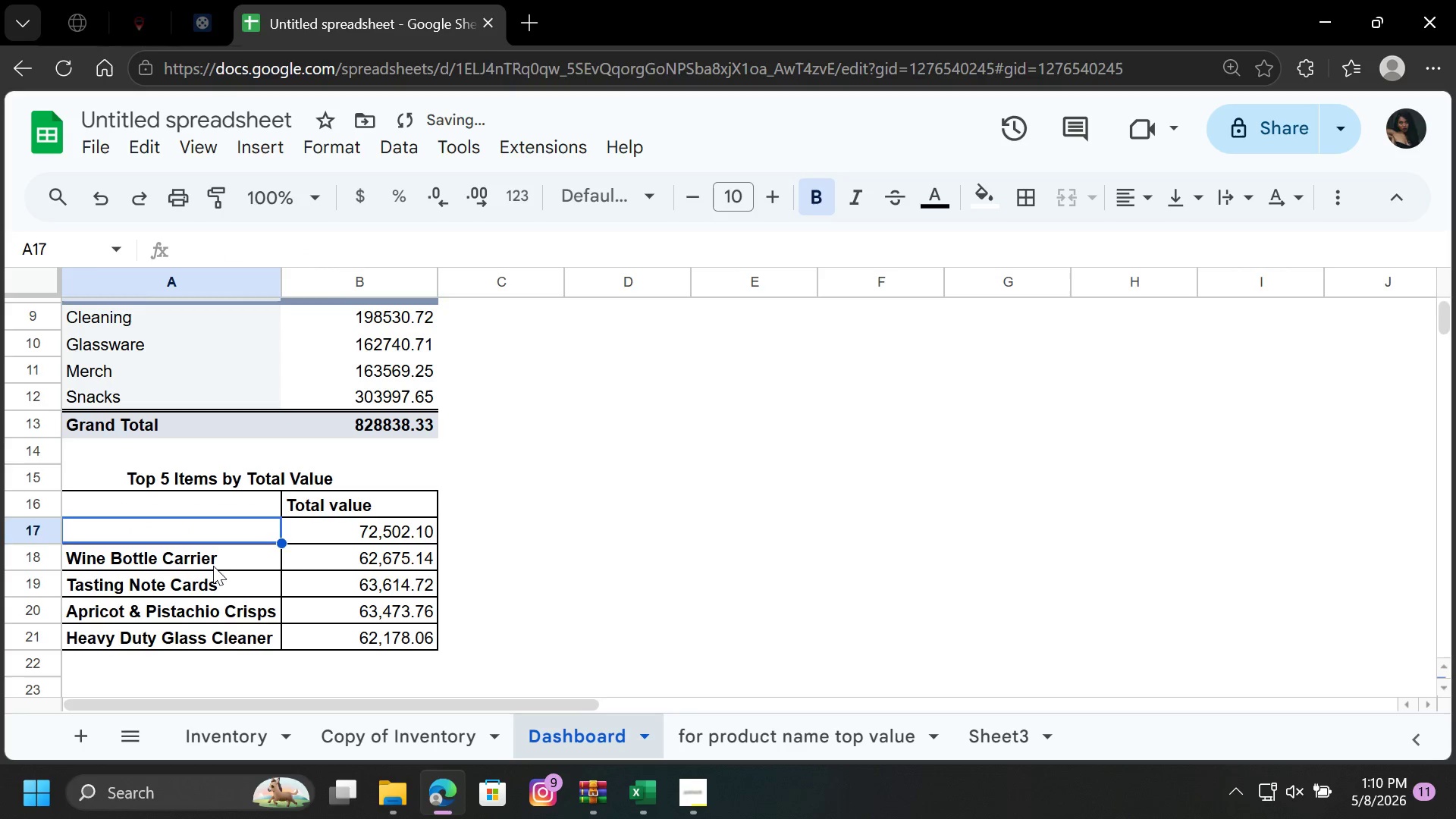 
key(Delete)
 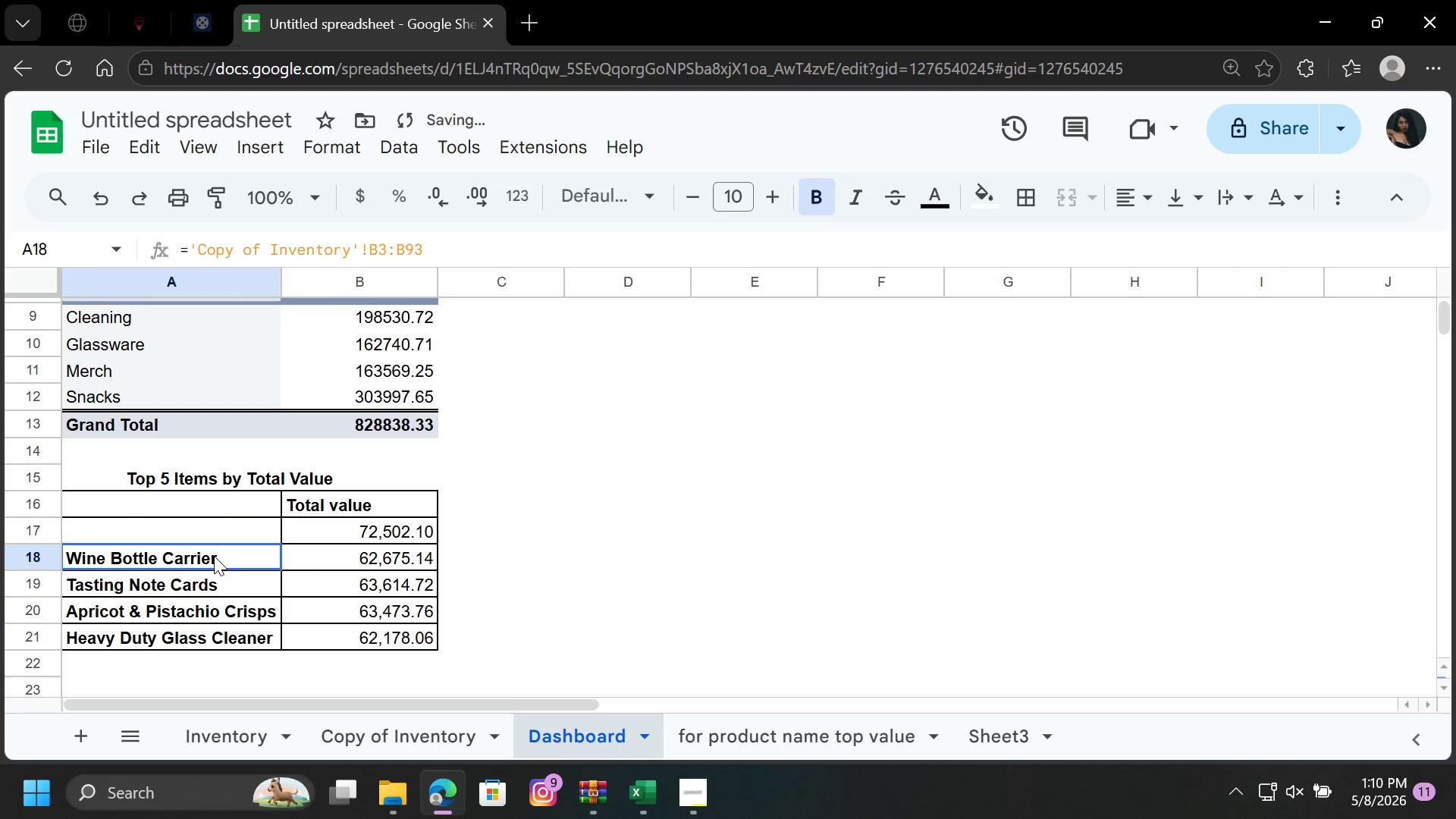 
left_click([214, 556])
 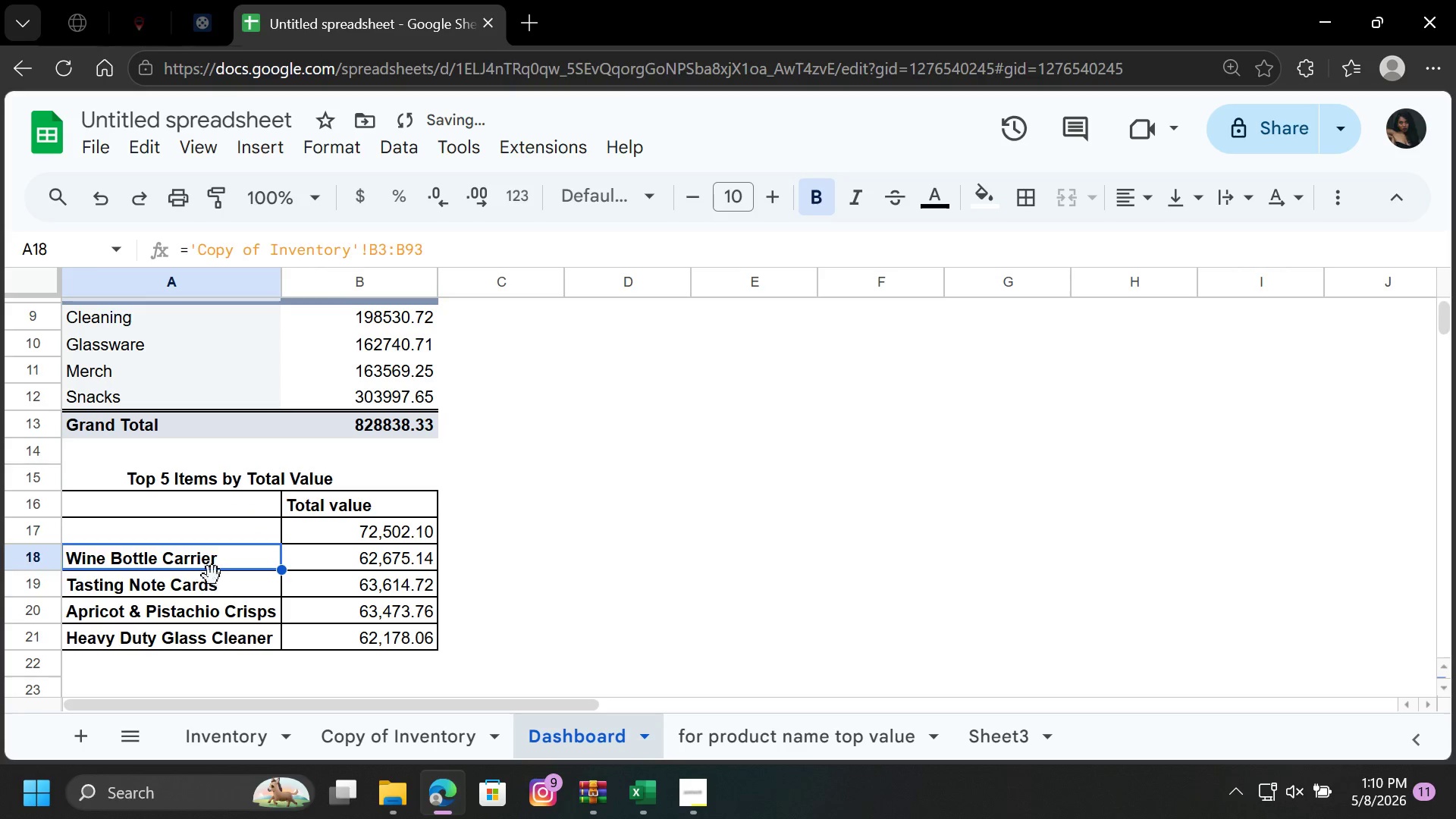 
key(Delete)
 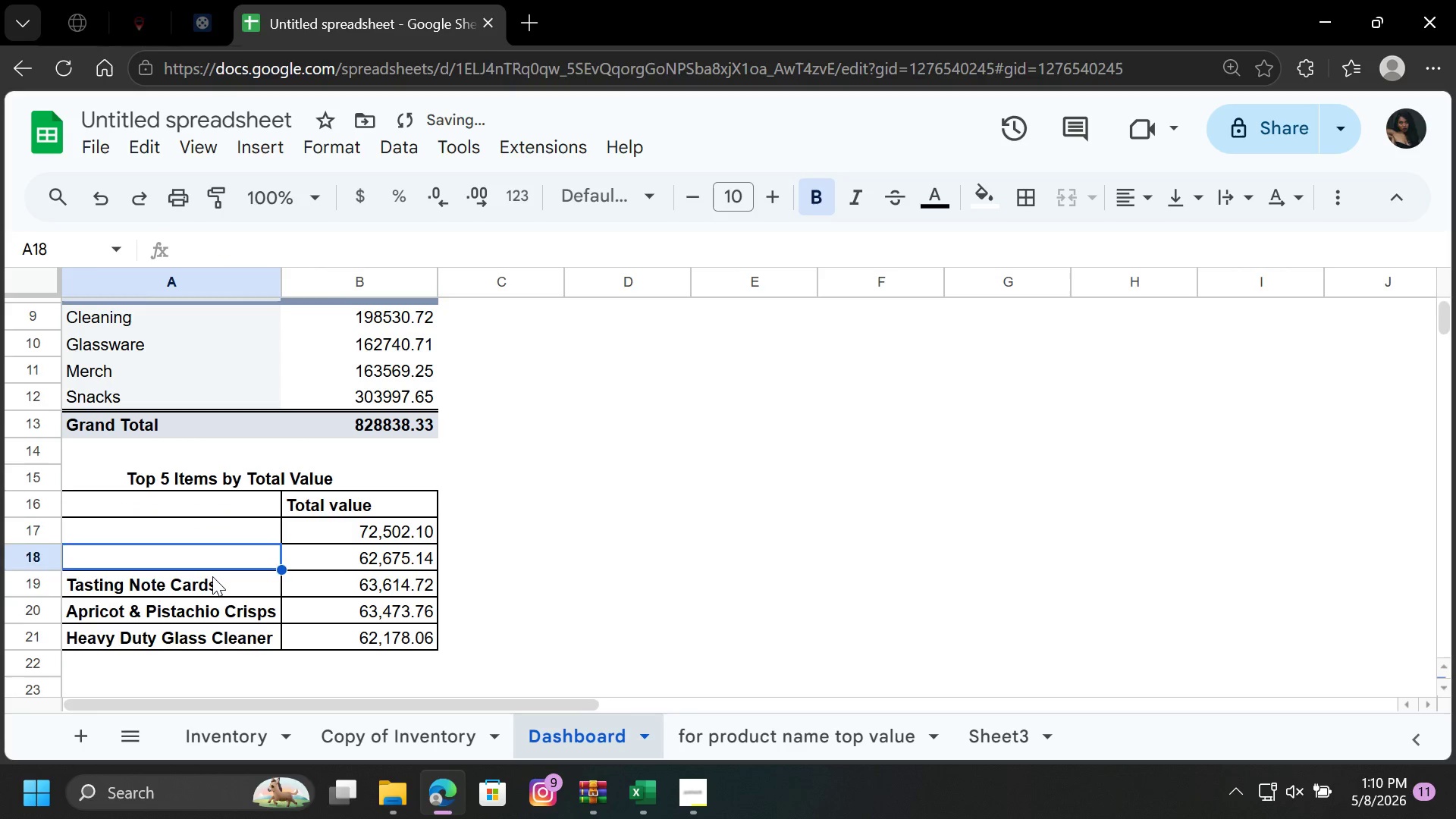 
double_click([212, 576])
 